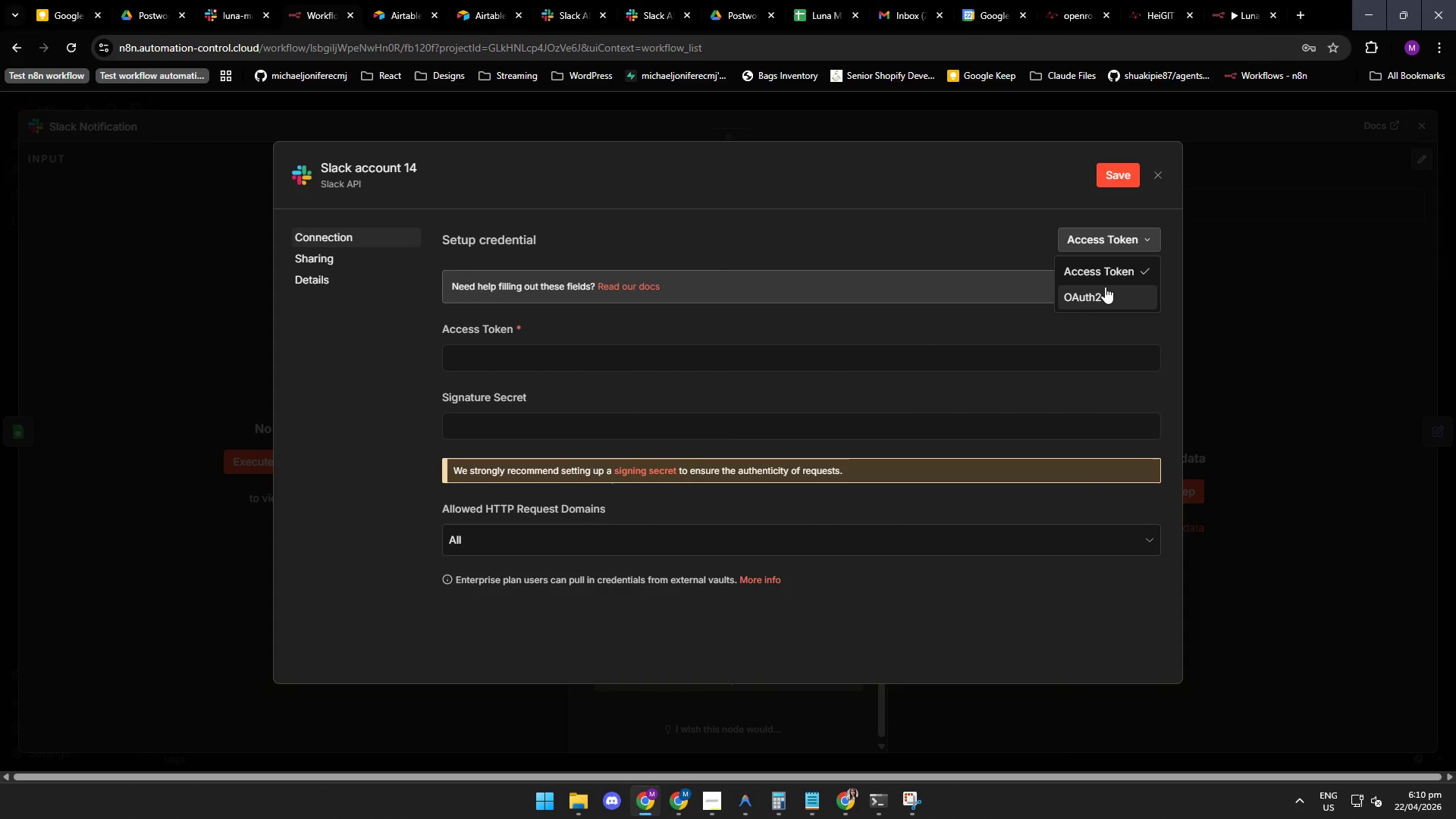 
left_click([1105, 291])
 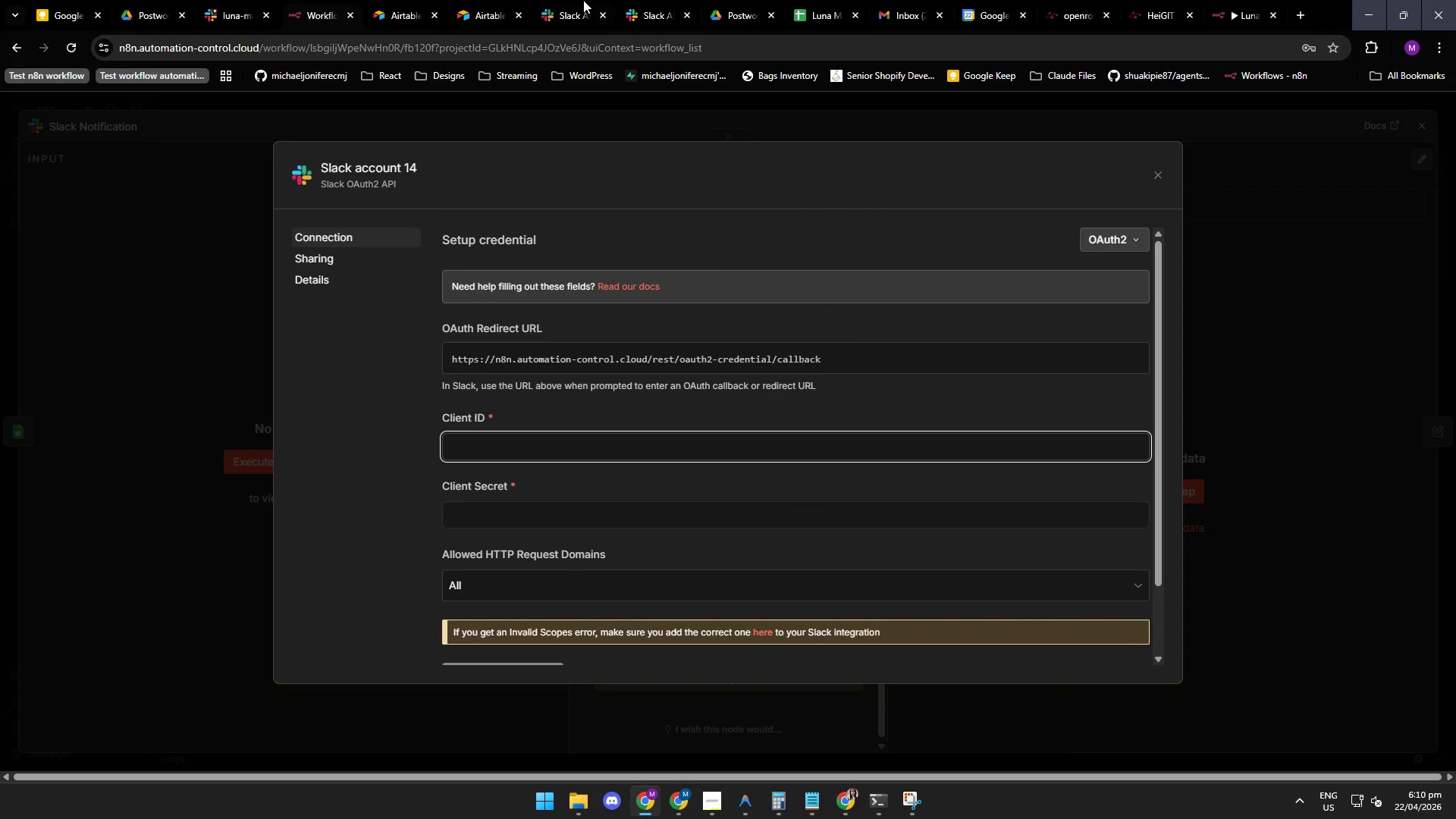 
left_click([566, 13])
 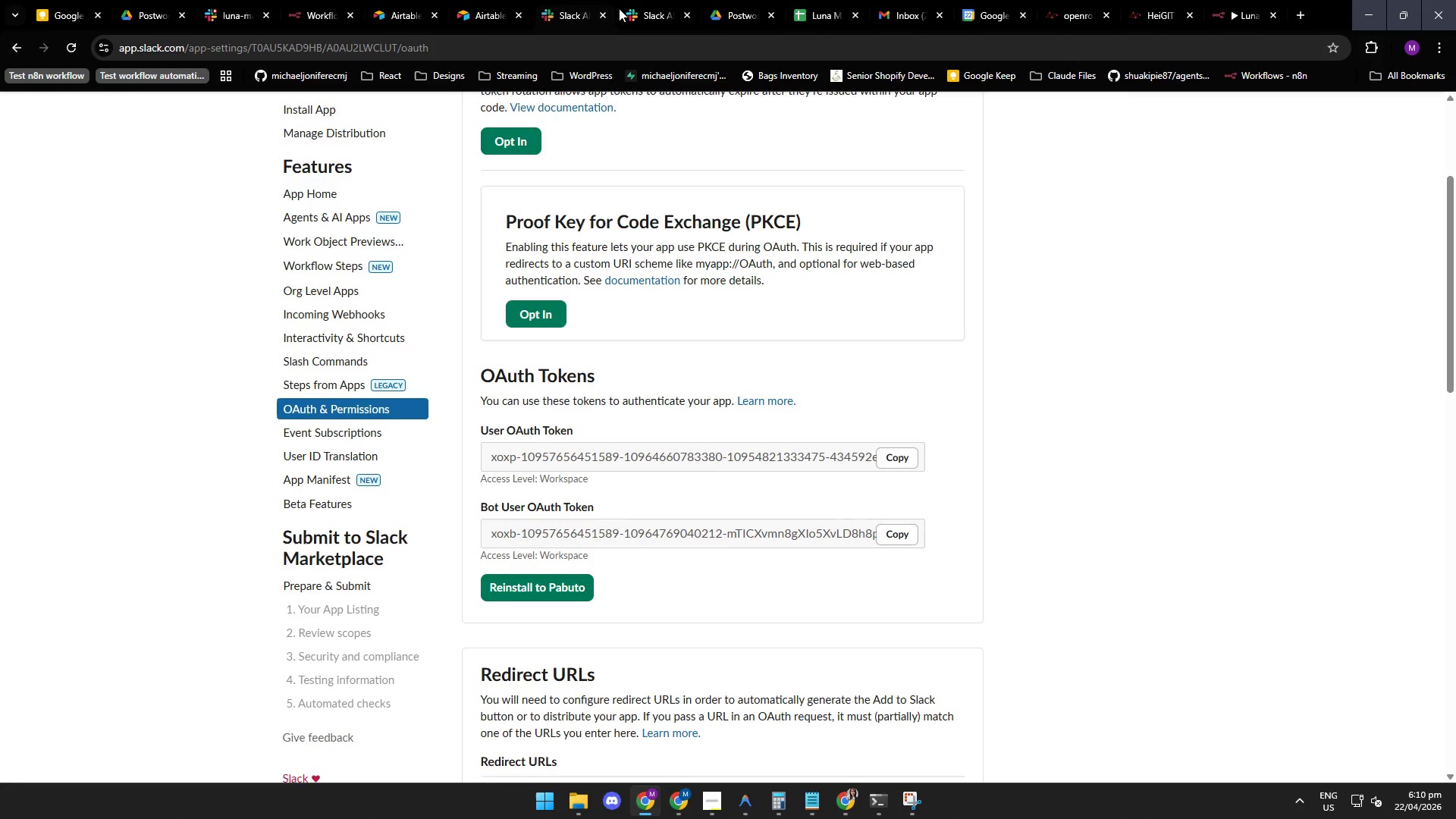 
left_click([646, 7])
 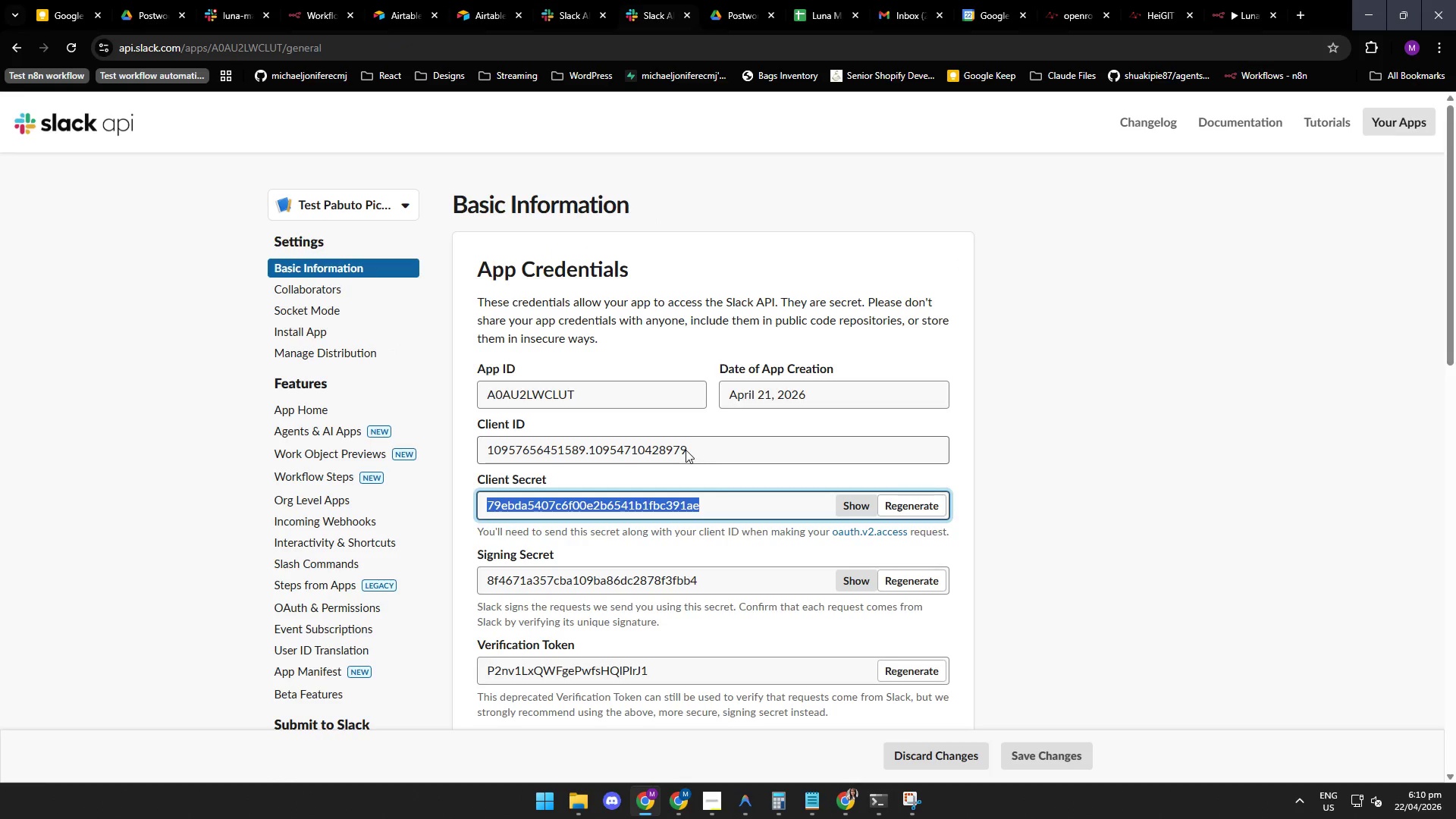 
left_click_drag(start_coordinate=[685, 448], to_coordinate=[488, 452])
 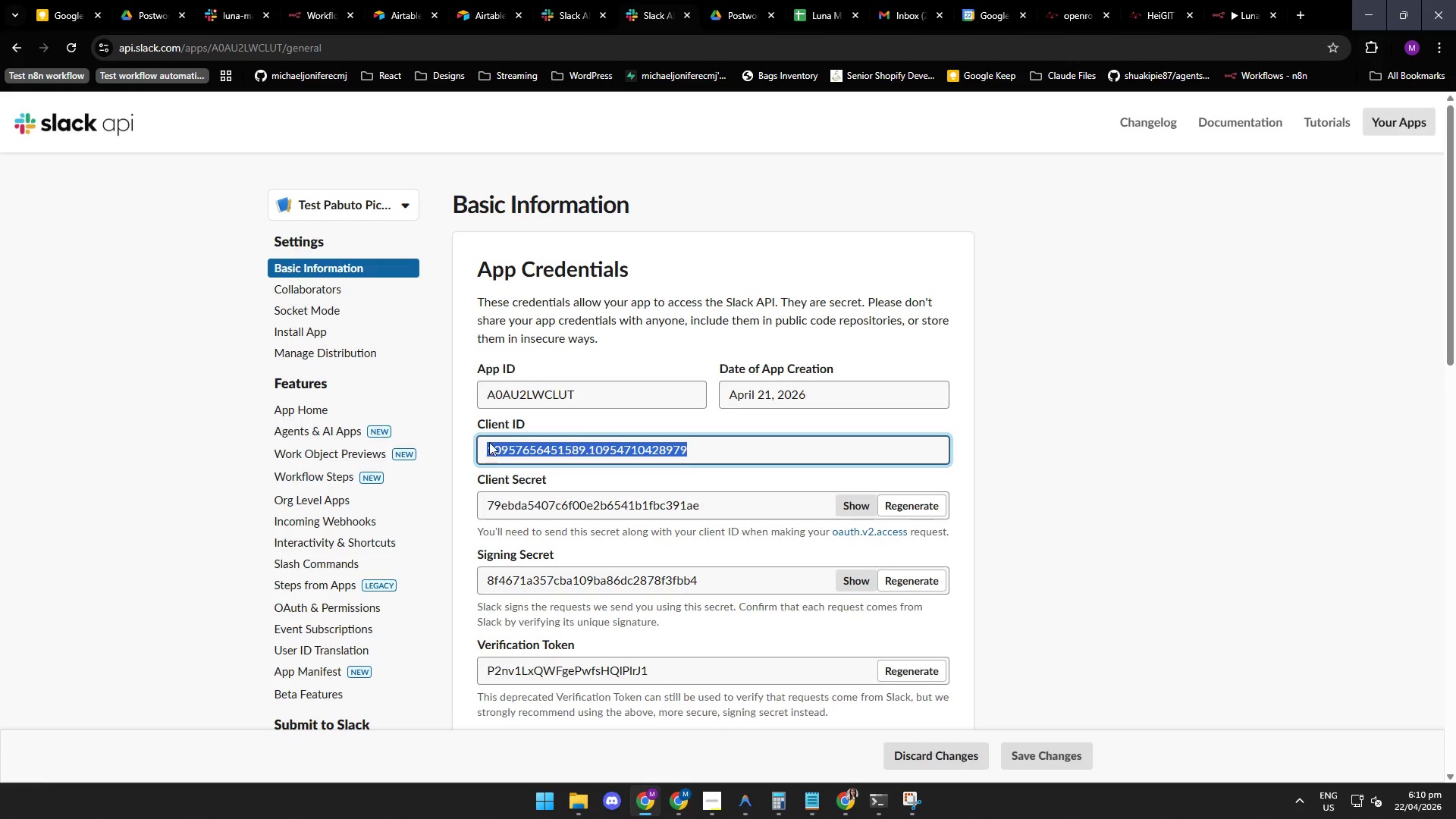 
key(Control+ControlLeft)
 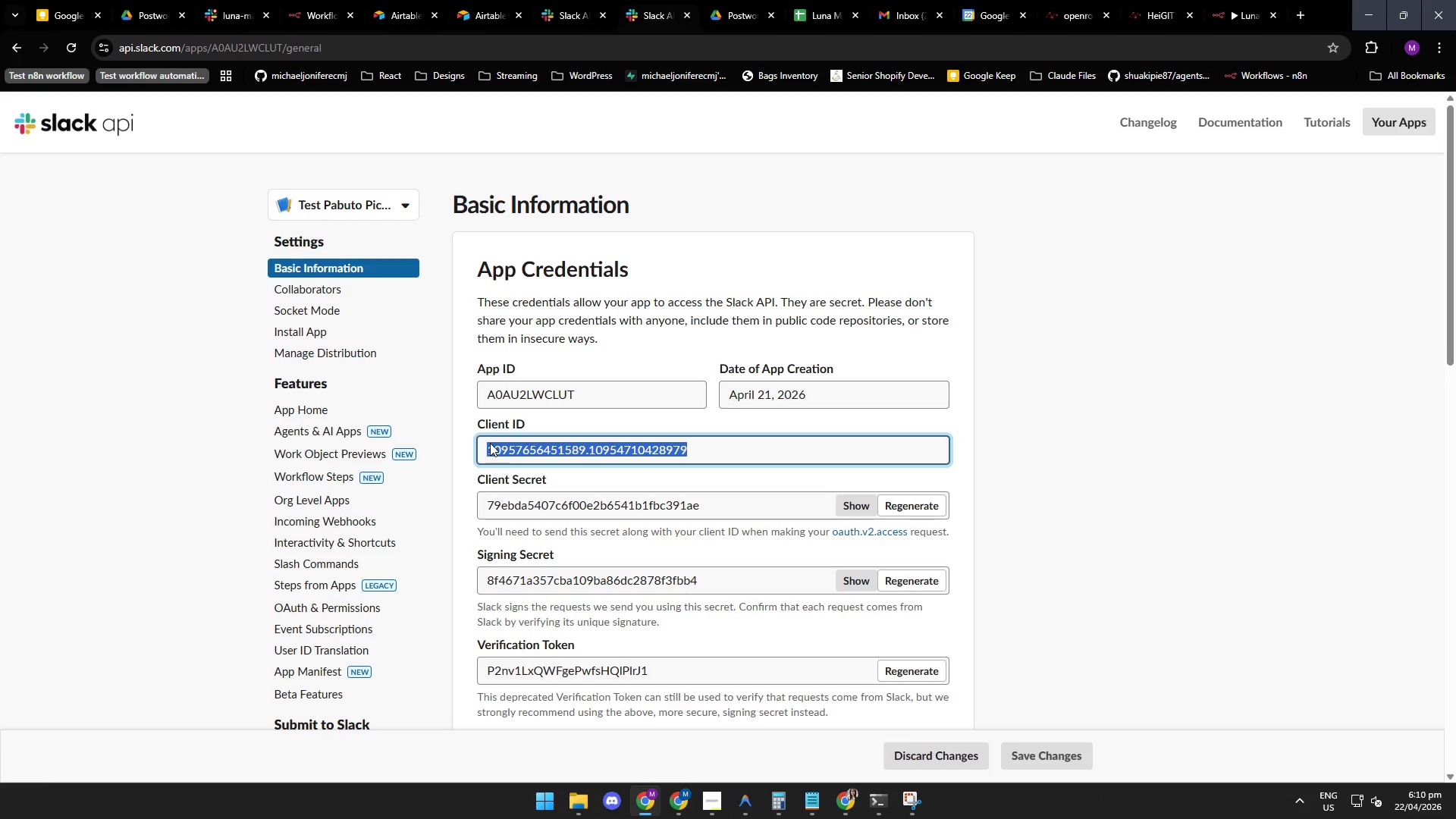 
key(Control+C)
 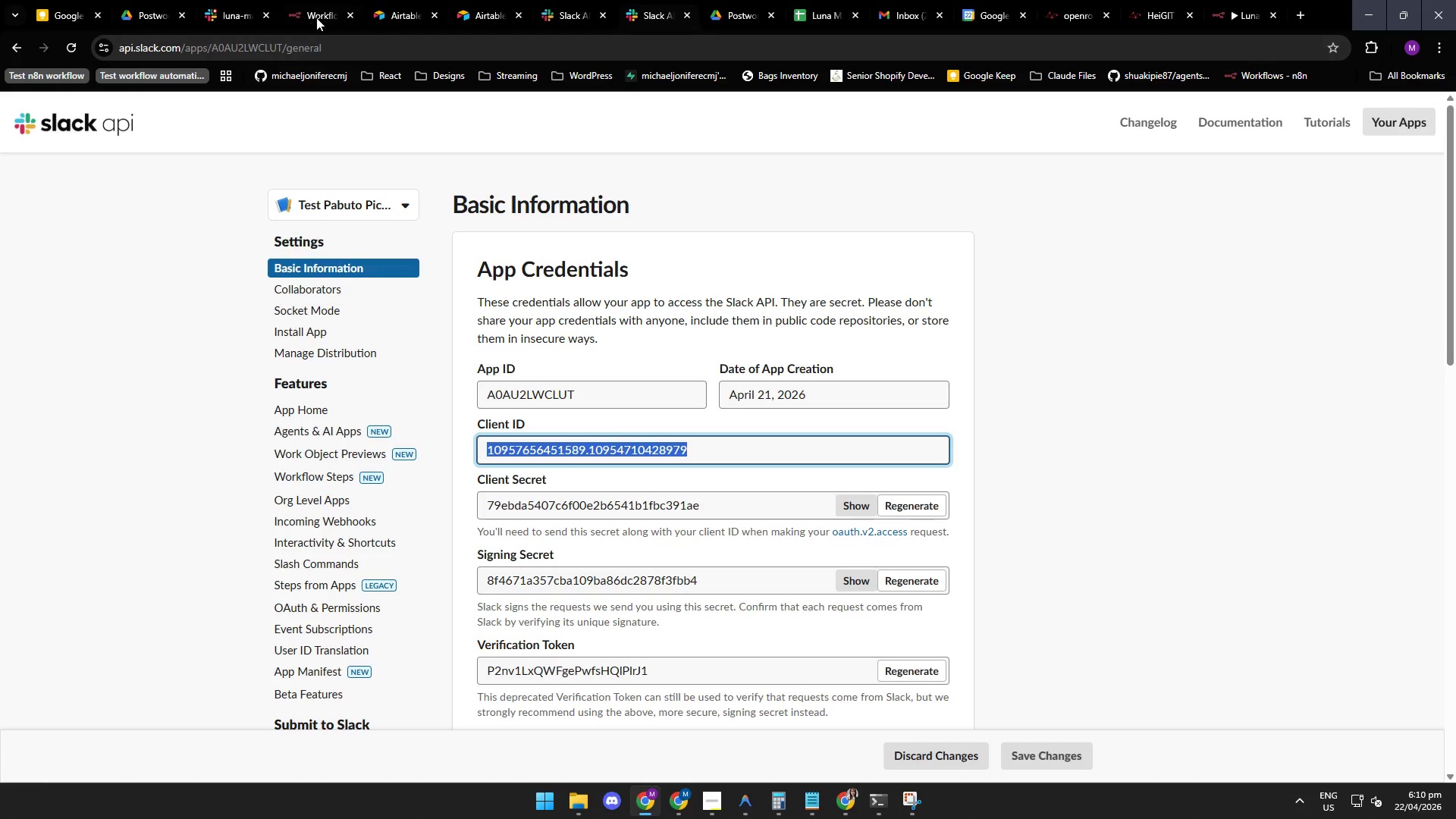 
left_click([316, 17])
 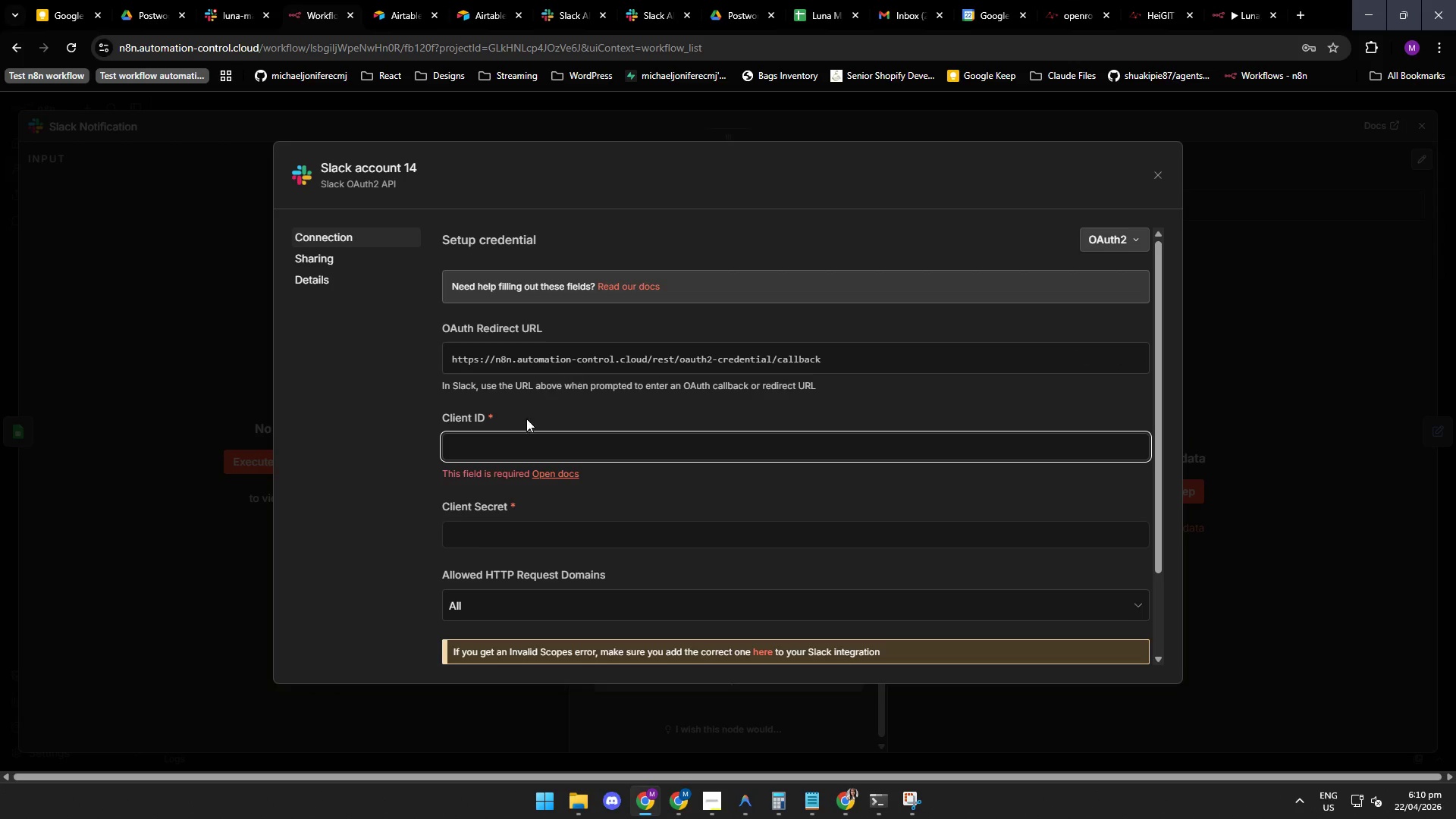 
left_click([510, 456])
 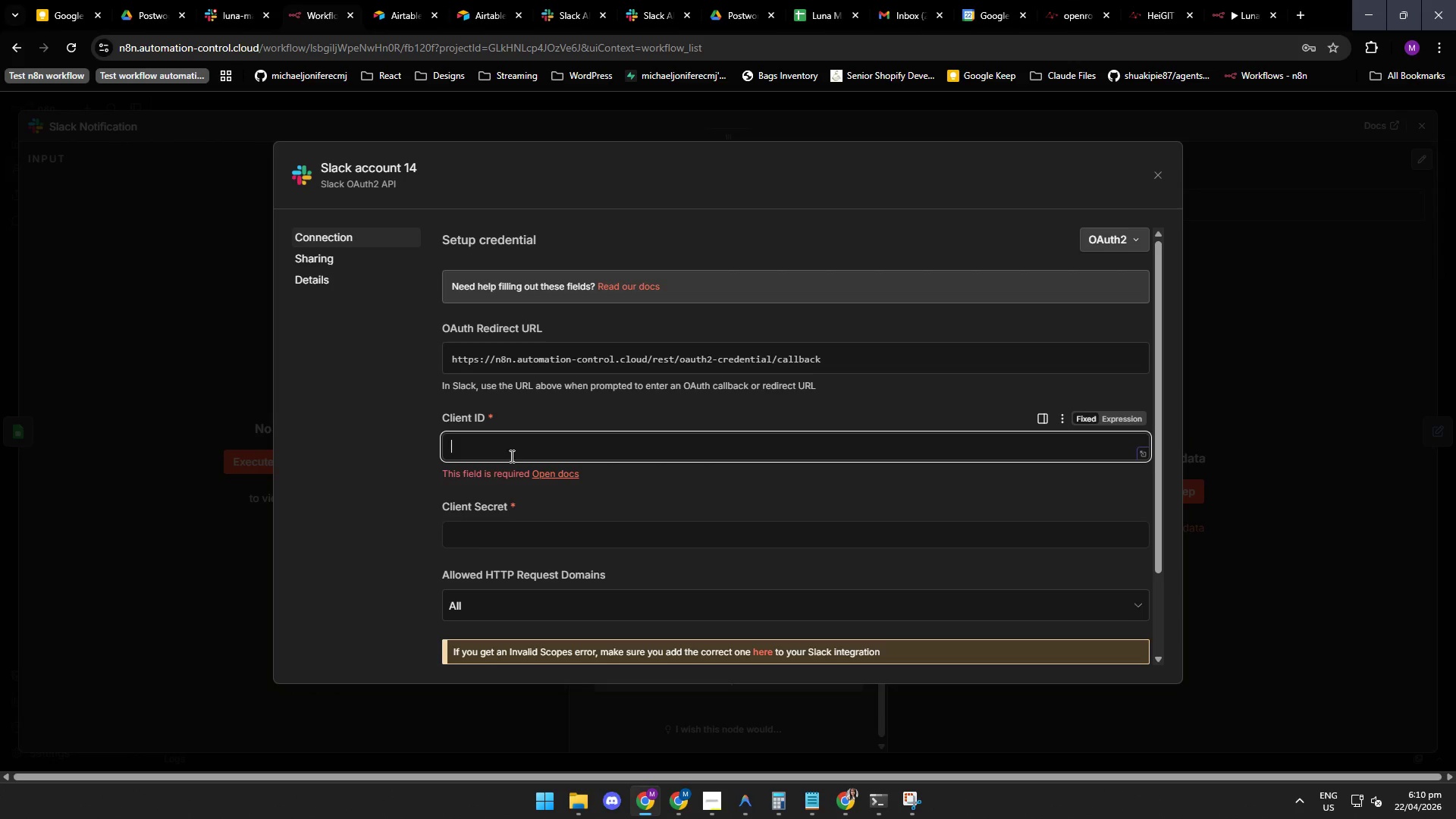 
key(Control+ControlLeft)
 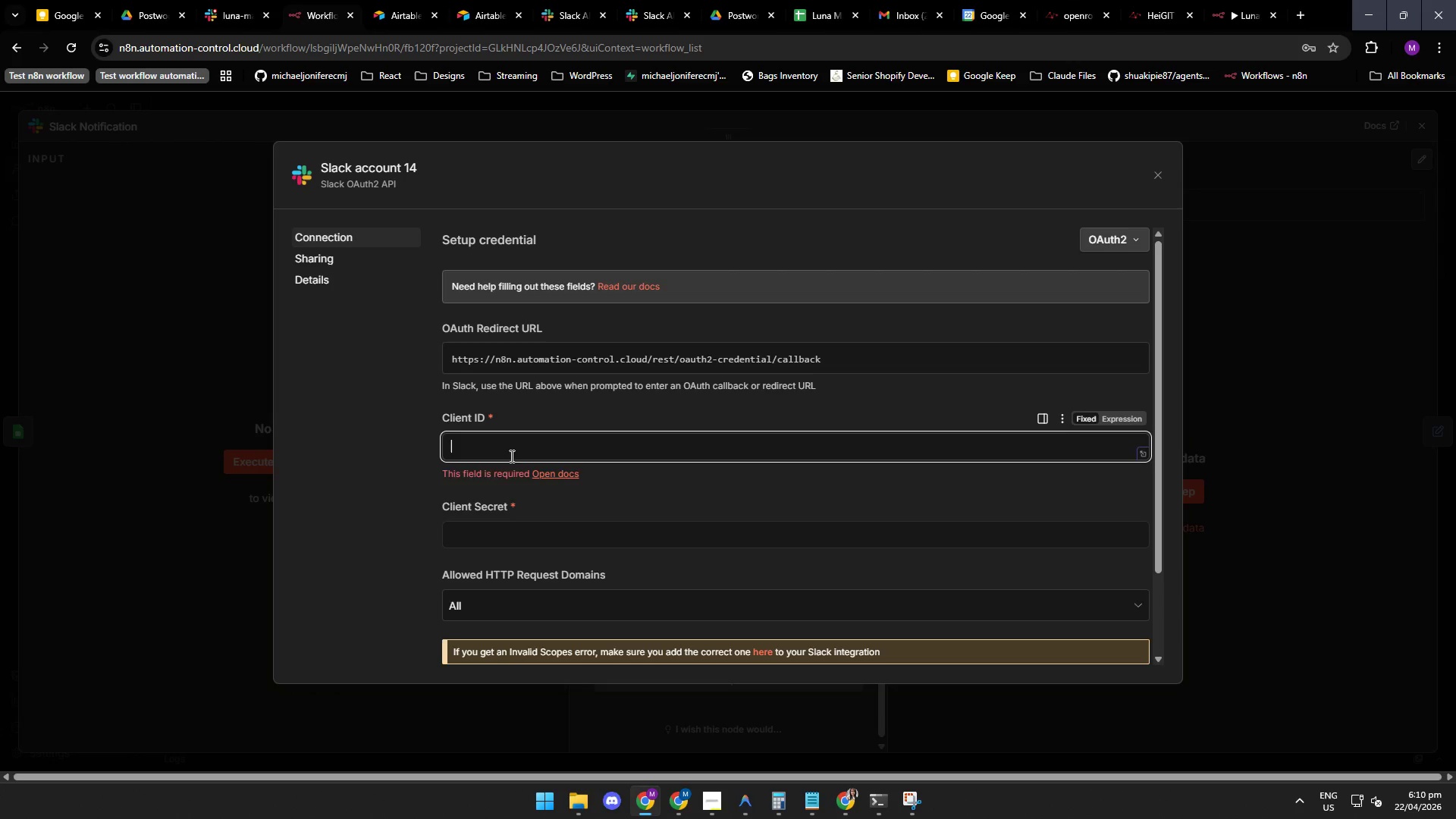 
key(Control+V)
 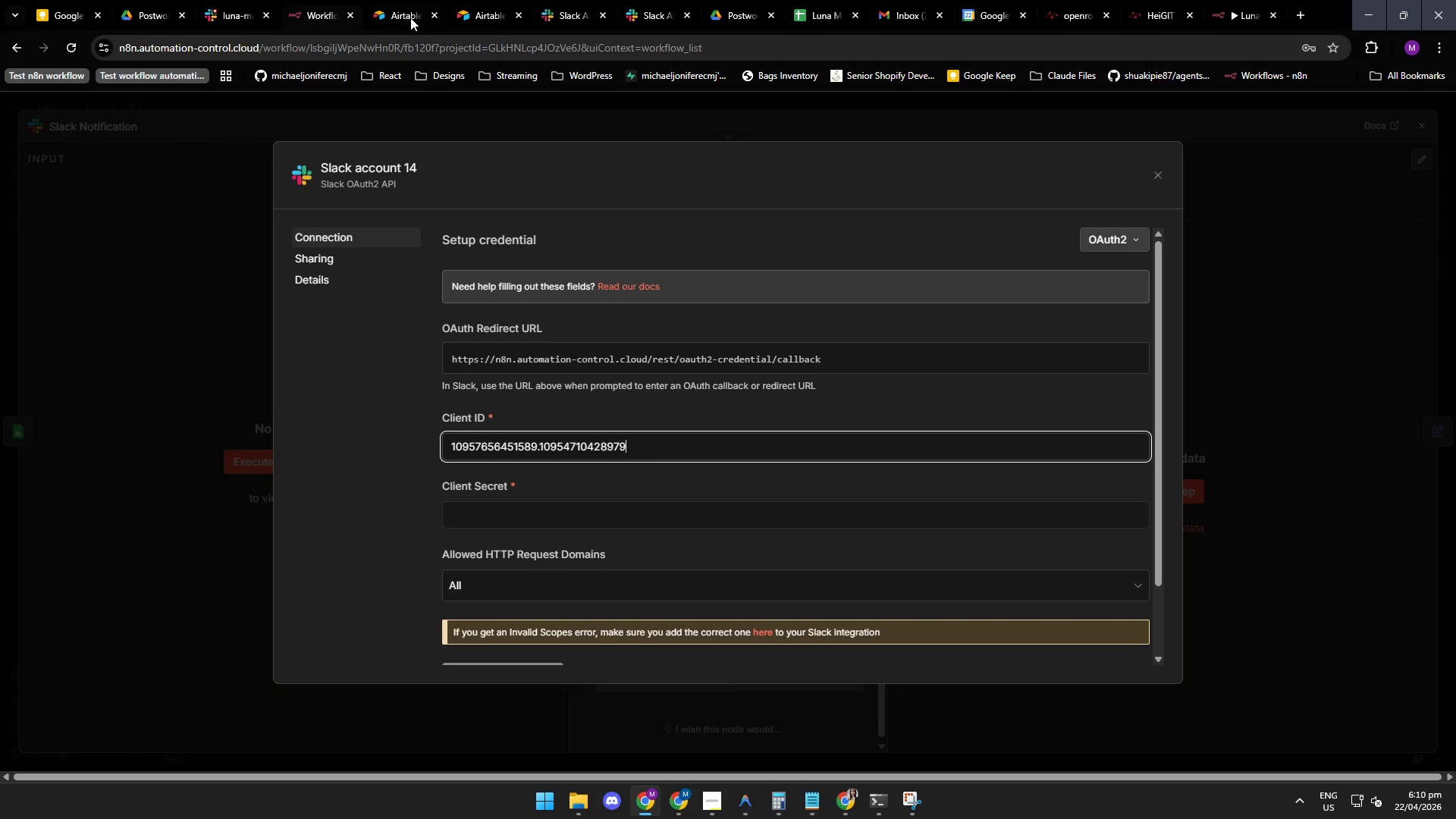 
left_click([647, 11])
 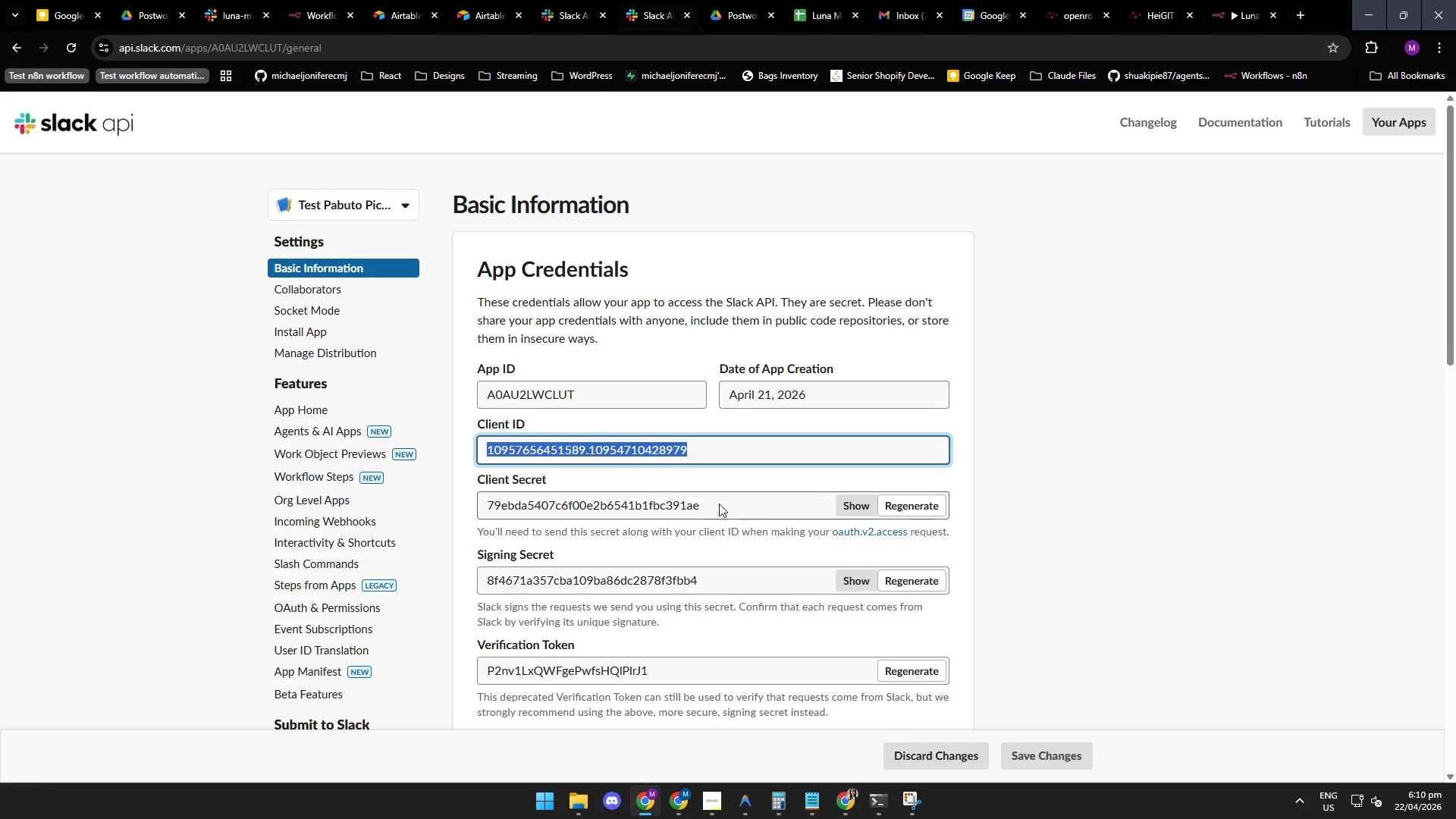 
left_click_drag(start_coordinate=[701, 504], to_coordinate=[481, 507])
 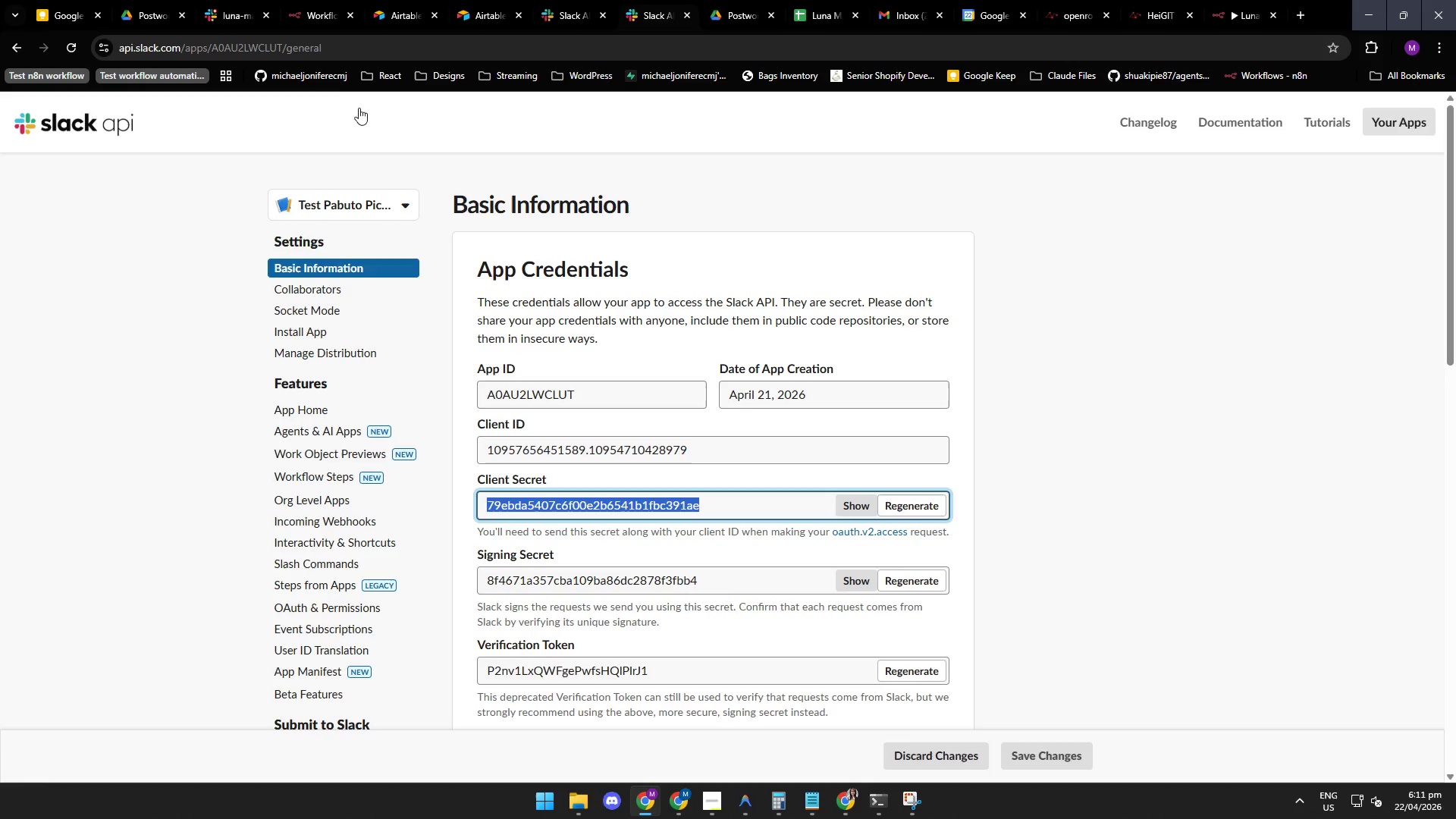 
key(Control+ControlLeft)
 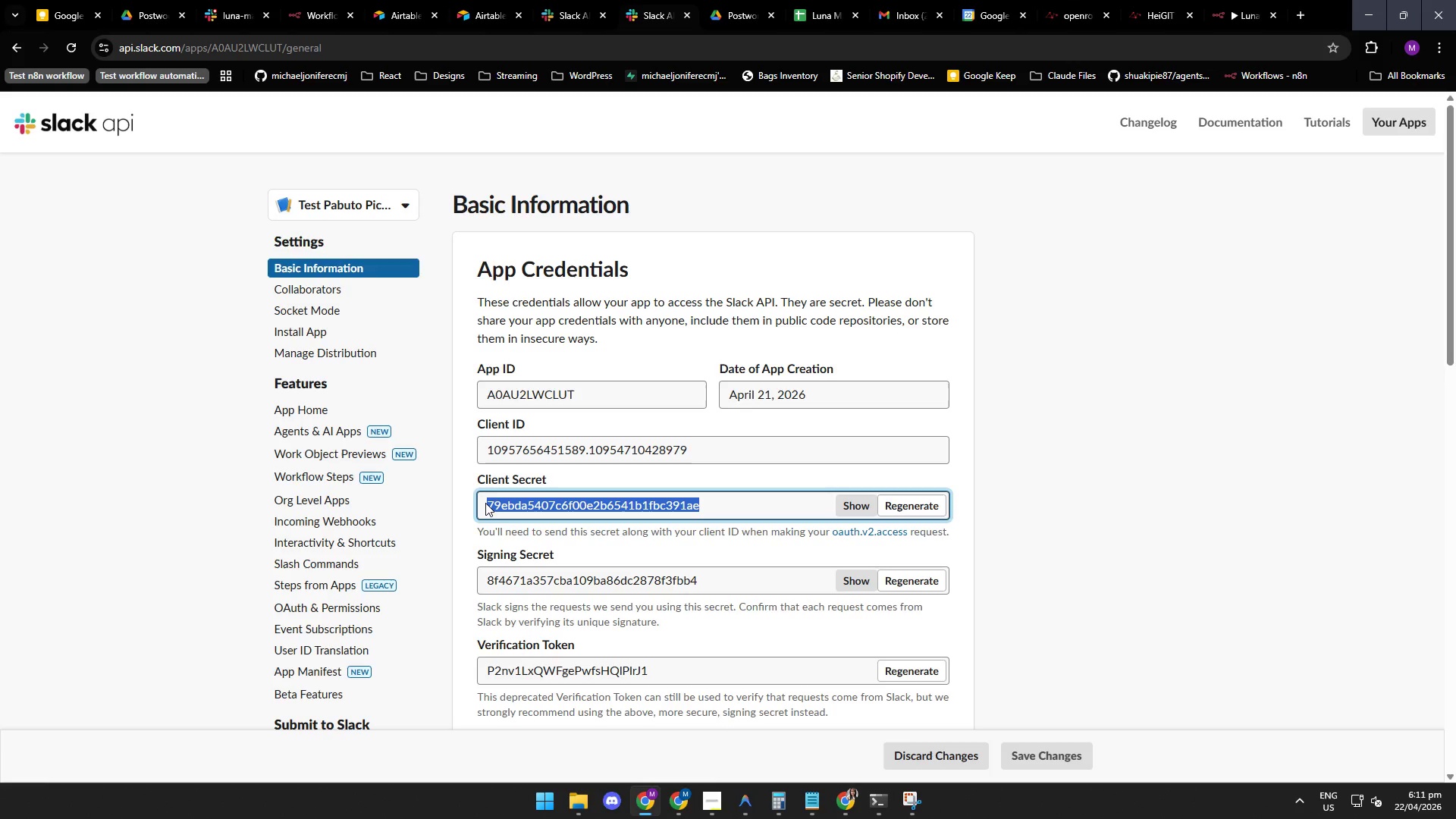 
key(Control+C)
 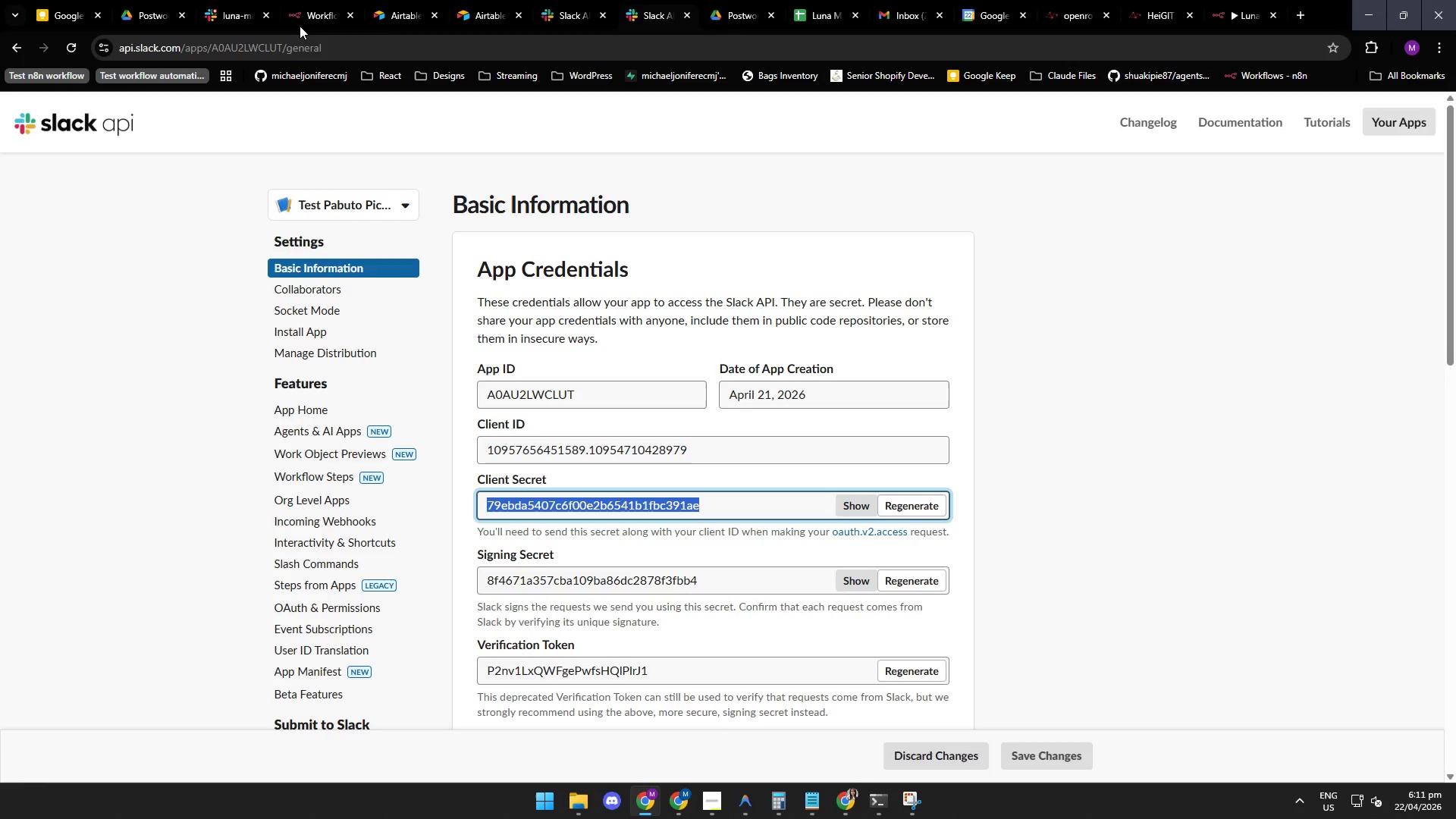 
left_click([300, 4])
 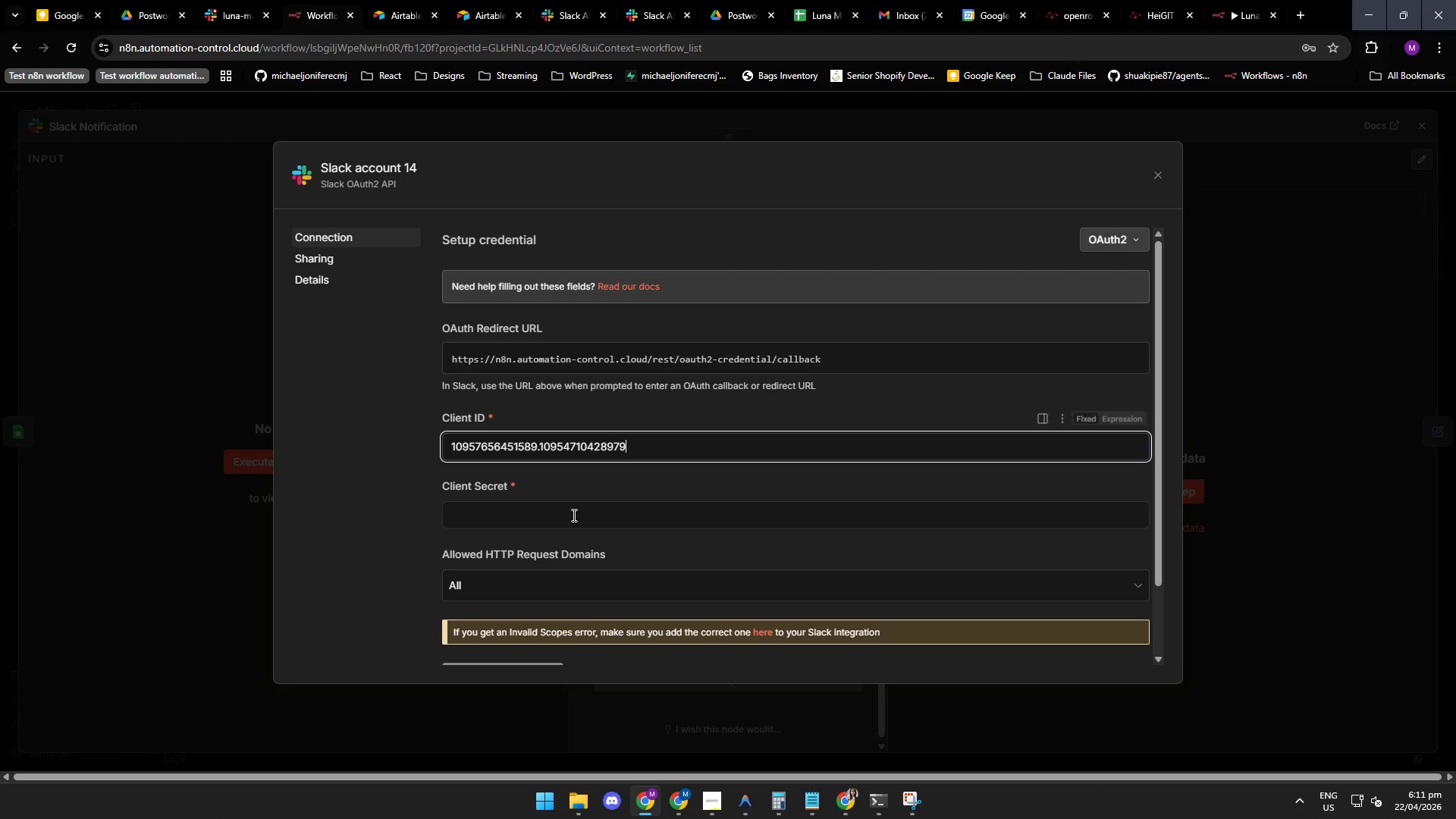 
left_click([570, 526])
 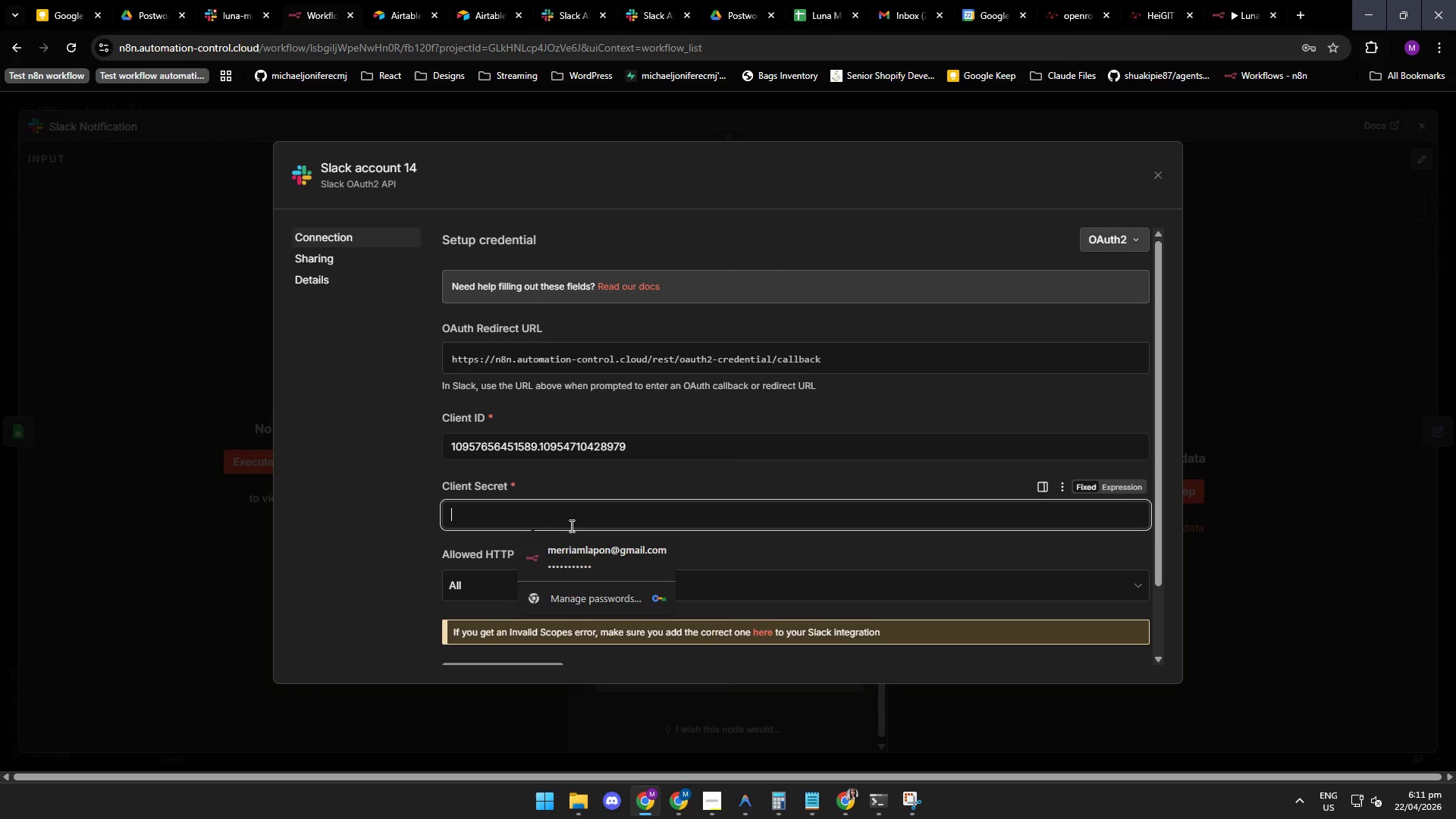 
key(Control+ControlLeft)
 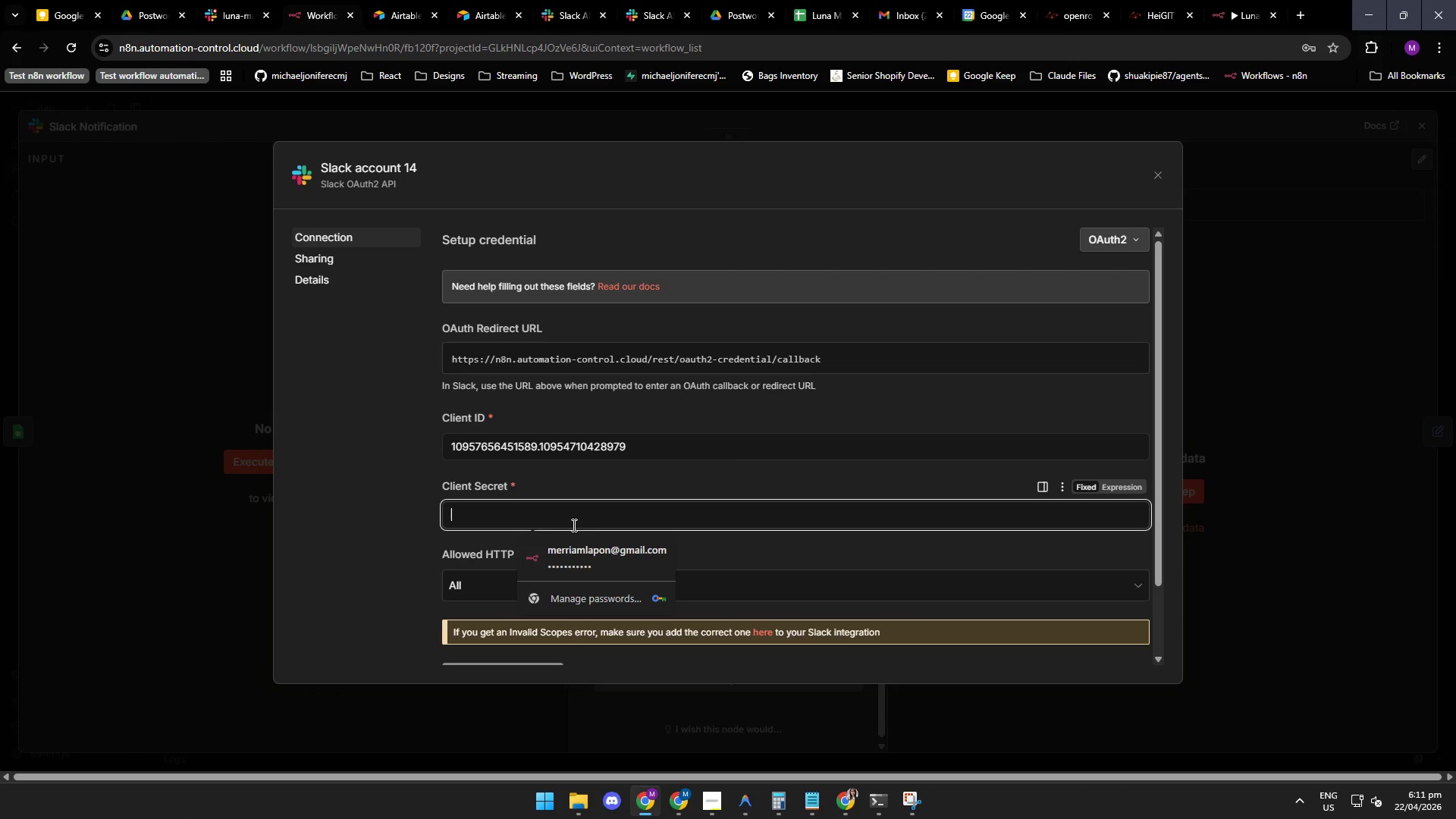 
key(Control+V)
 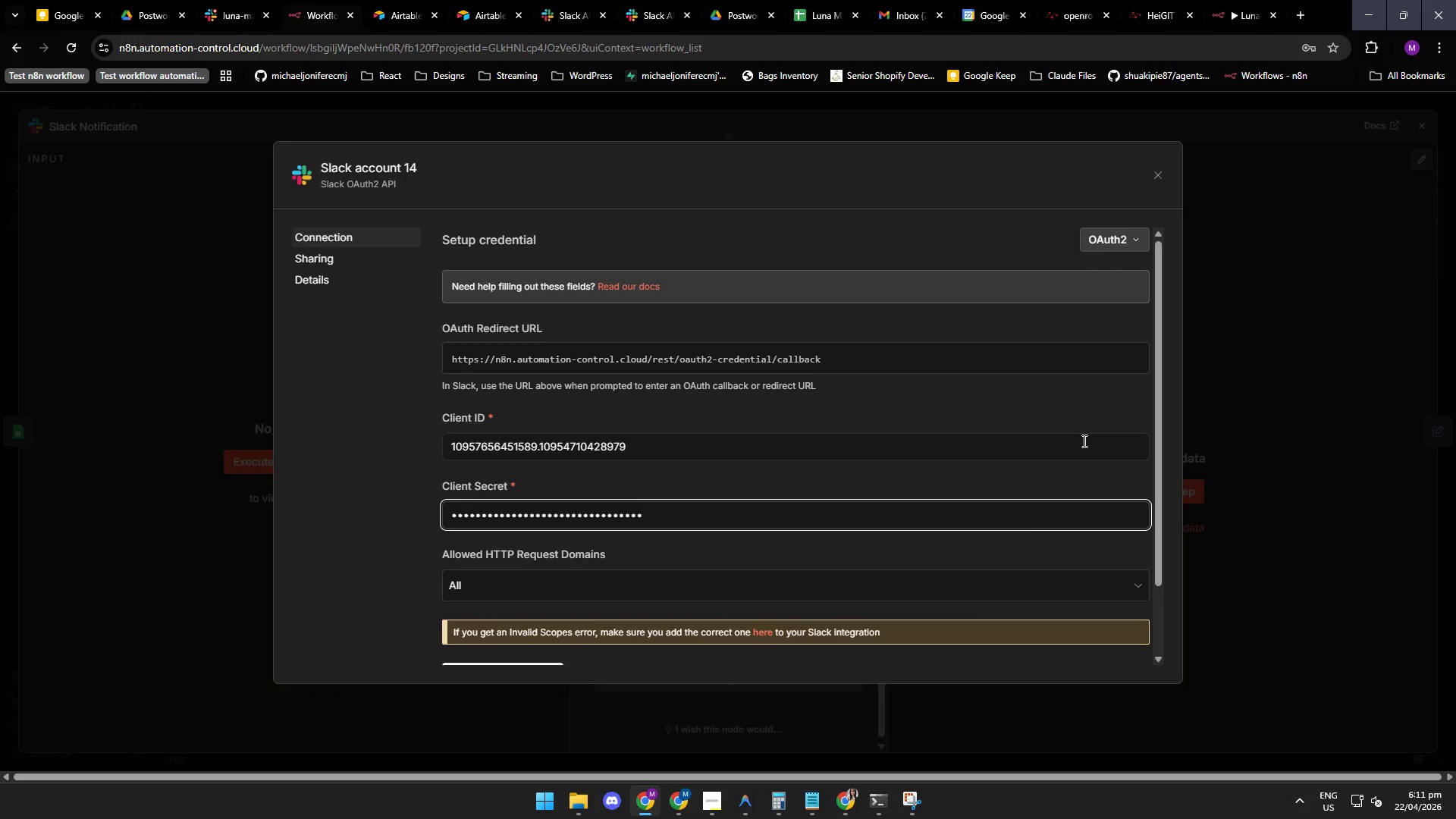 
scroll: coordinate [353, 476], scroll_direction: down, amount: 12.0
 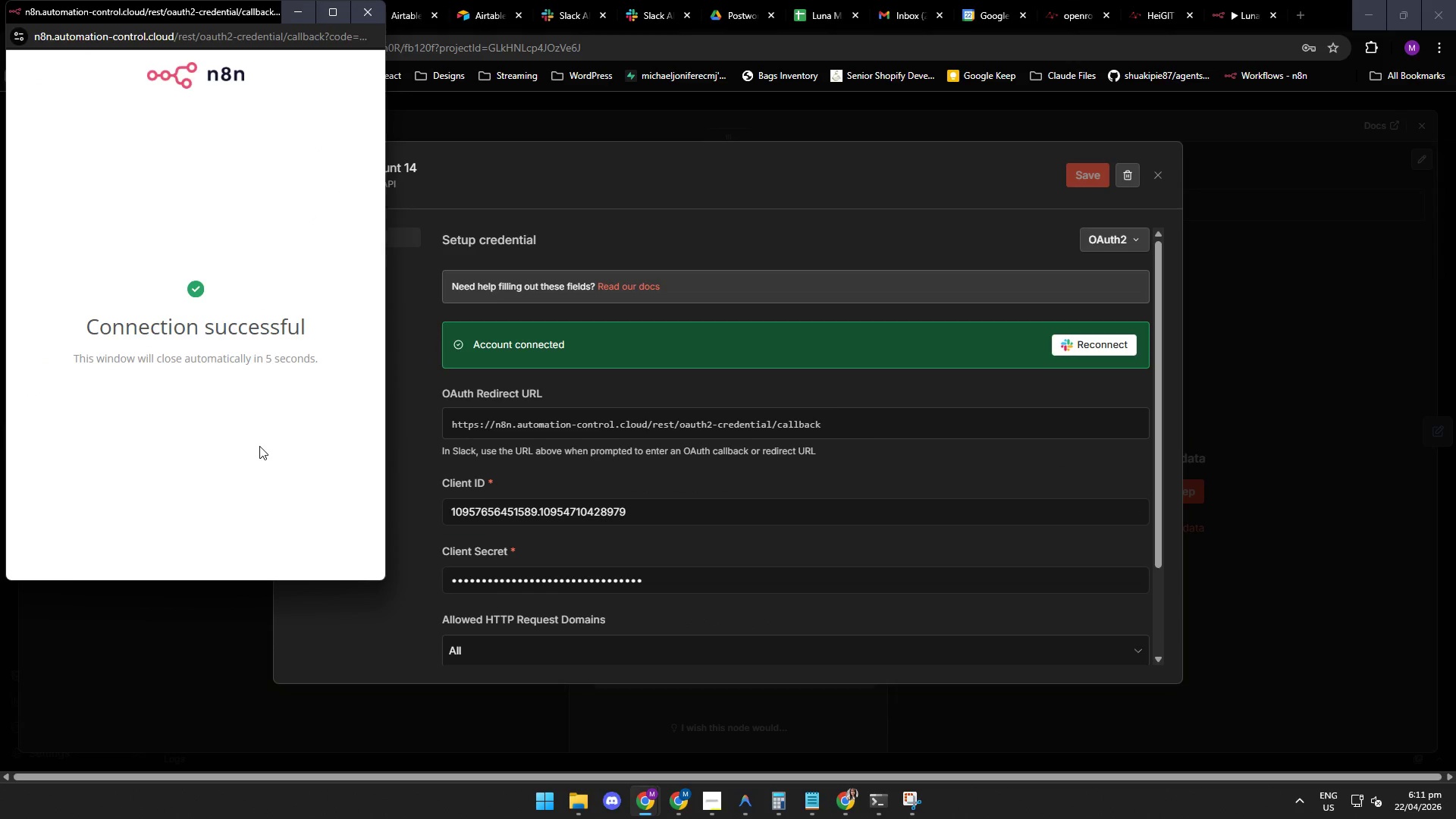 
wait(9.49)
 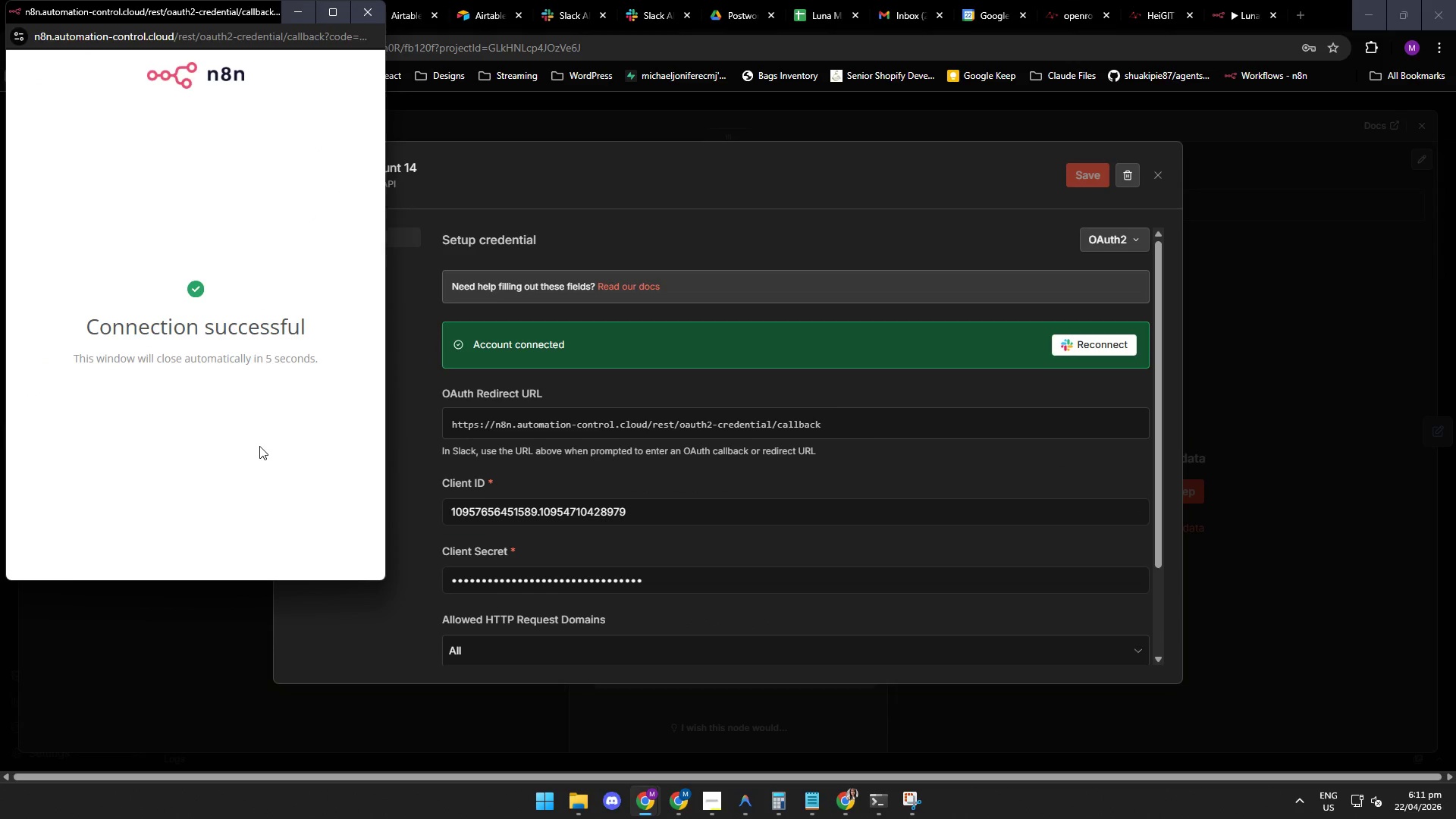 
left_click([1156, 174])
 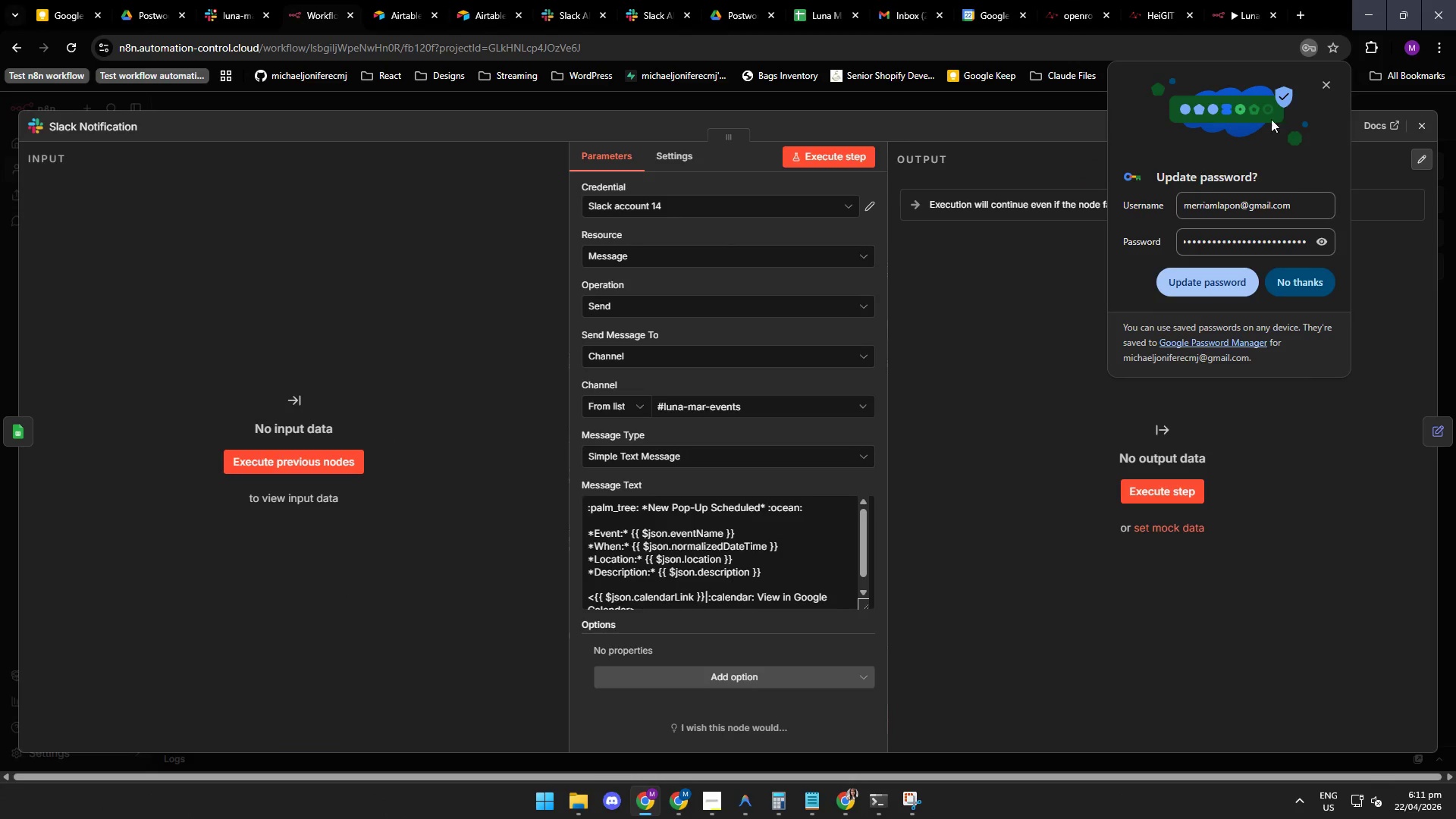 
left_click([1325, 84])
 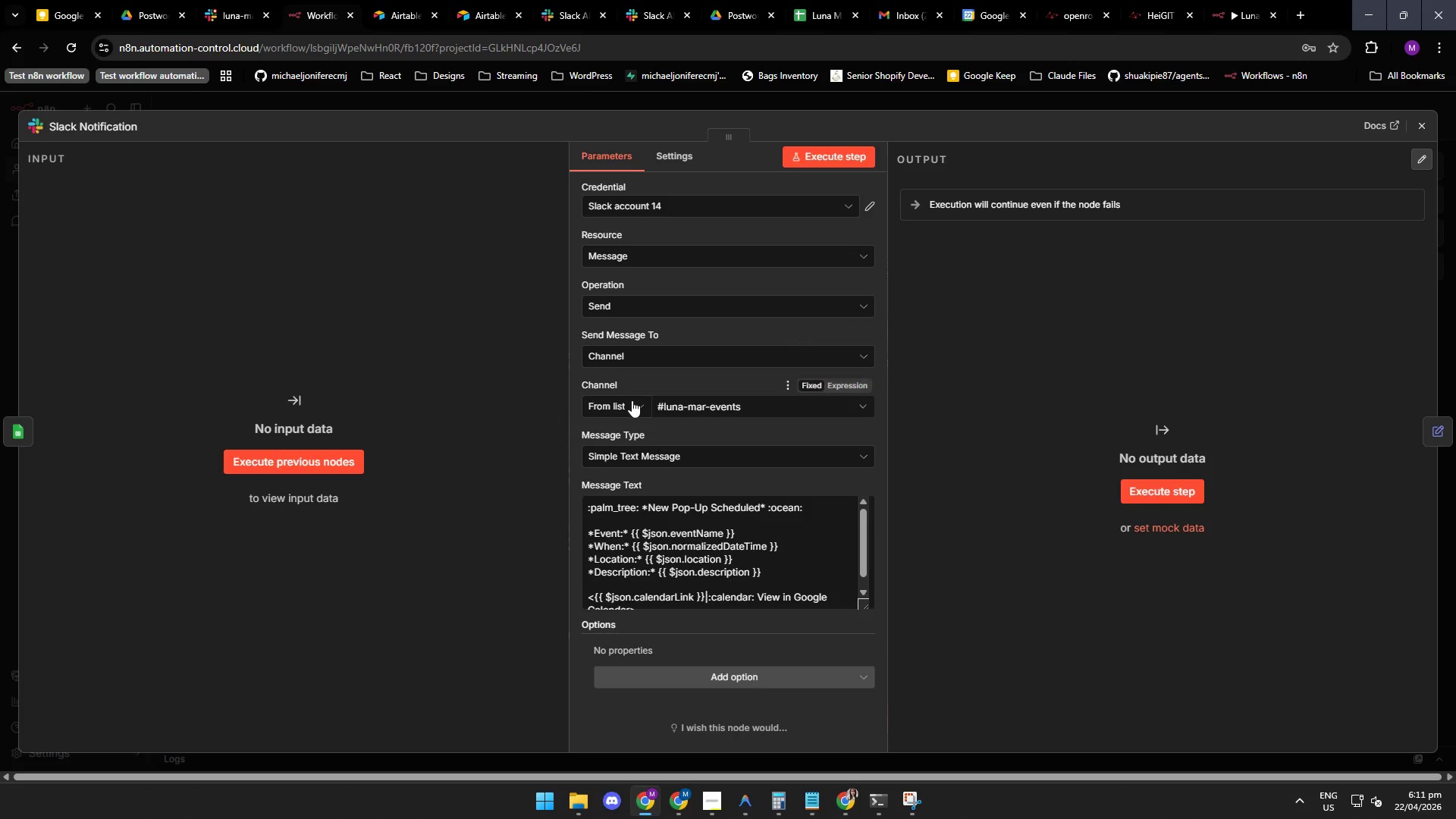 
mouse_move([684, 418])
 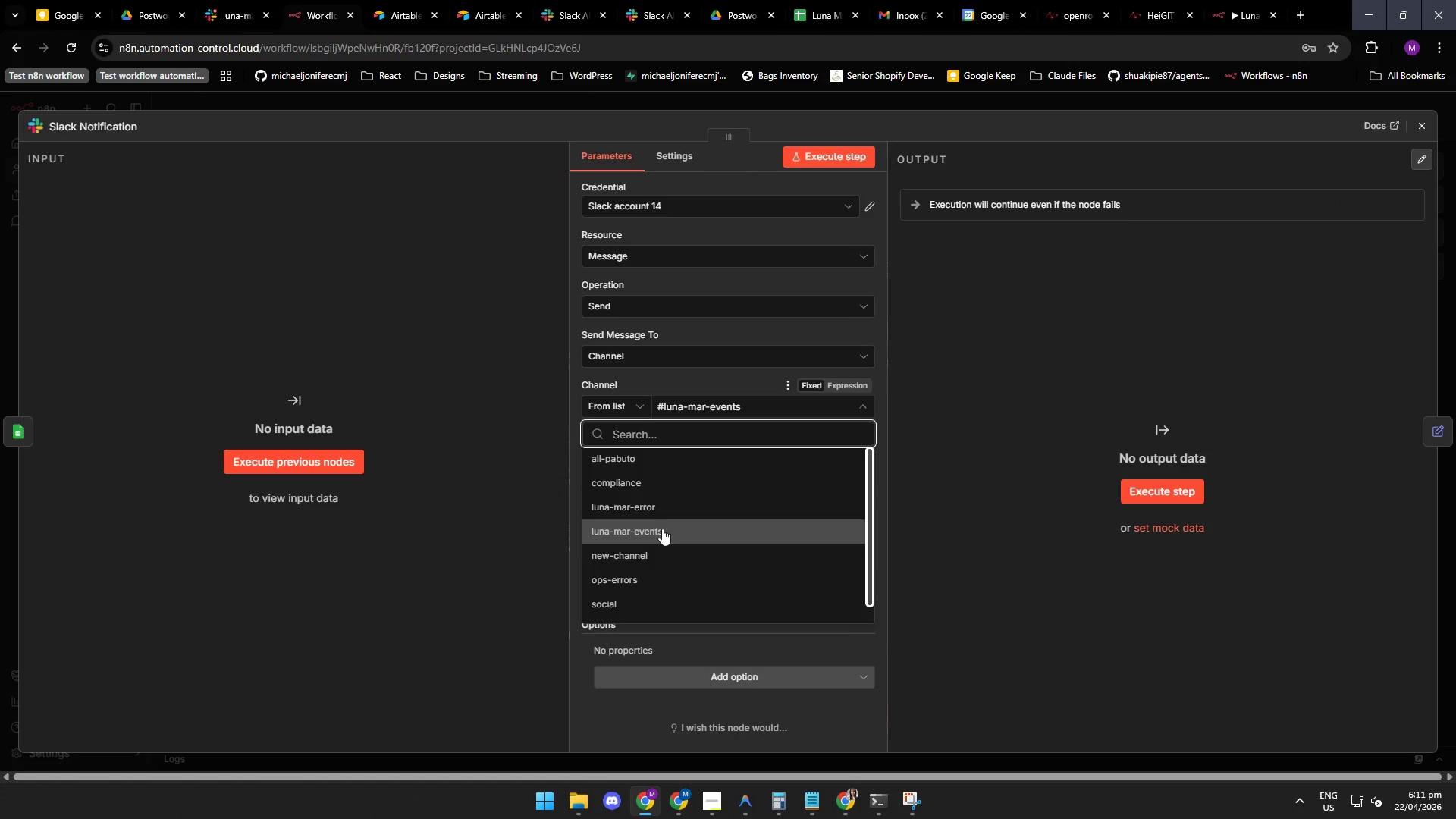 
left_click([660, 535])
 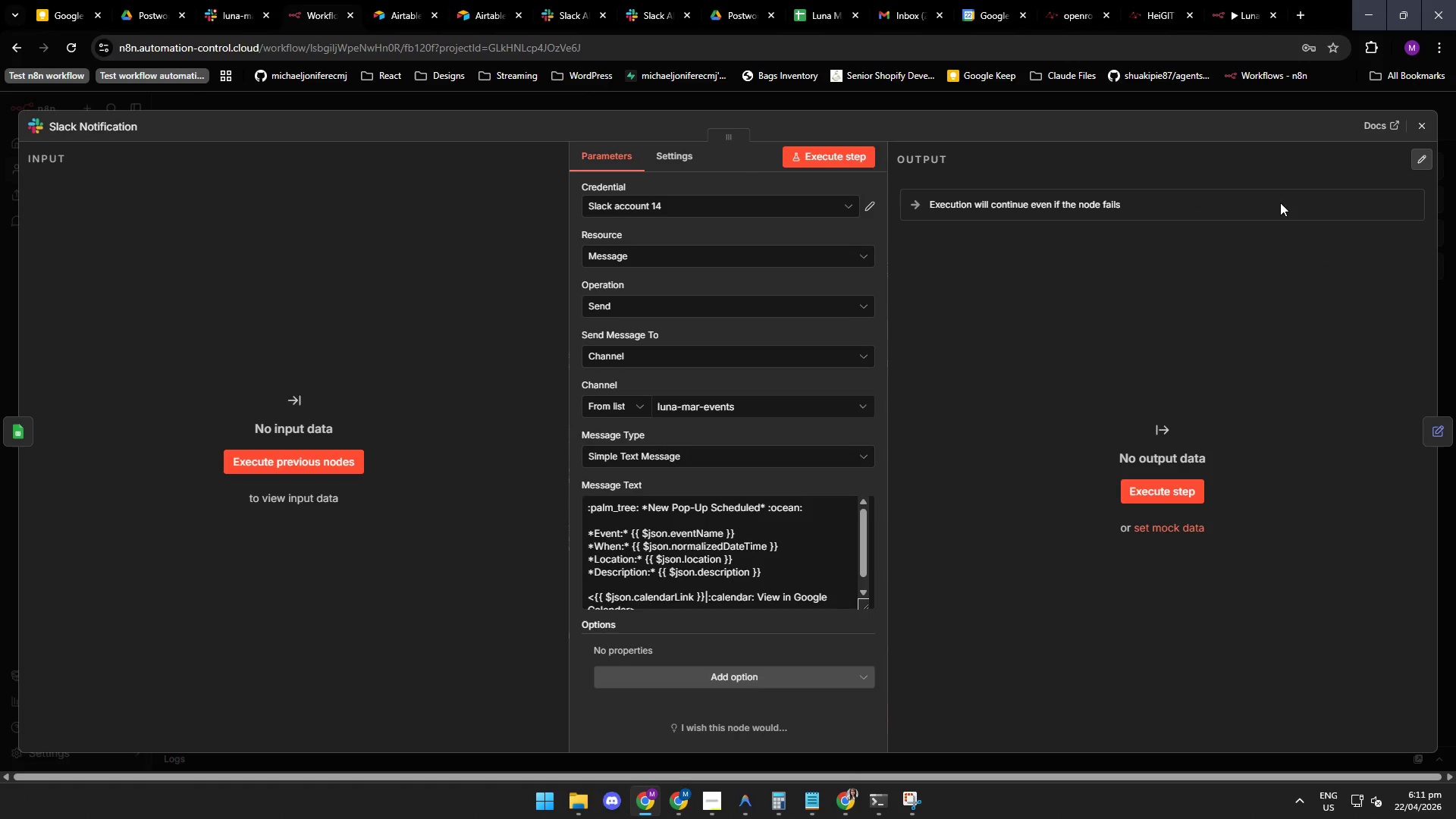 
left_click([1420, 127])
 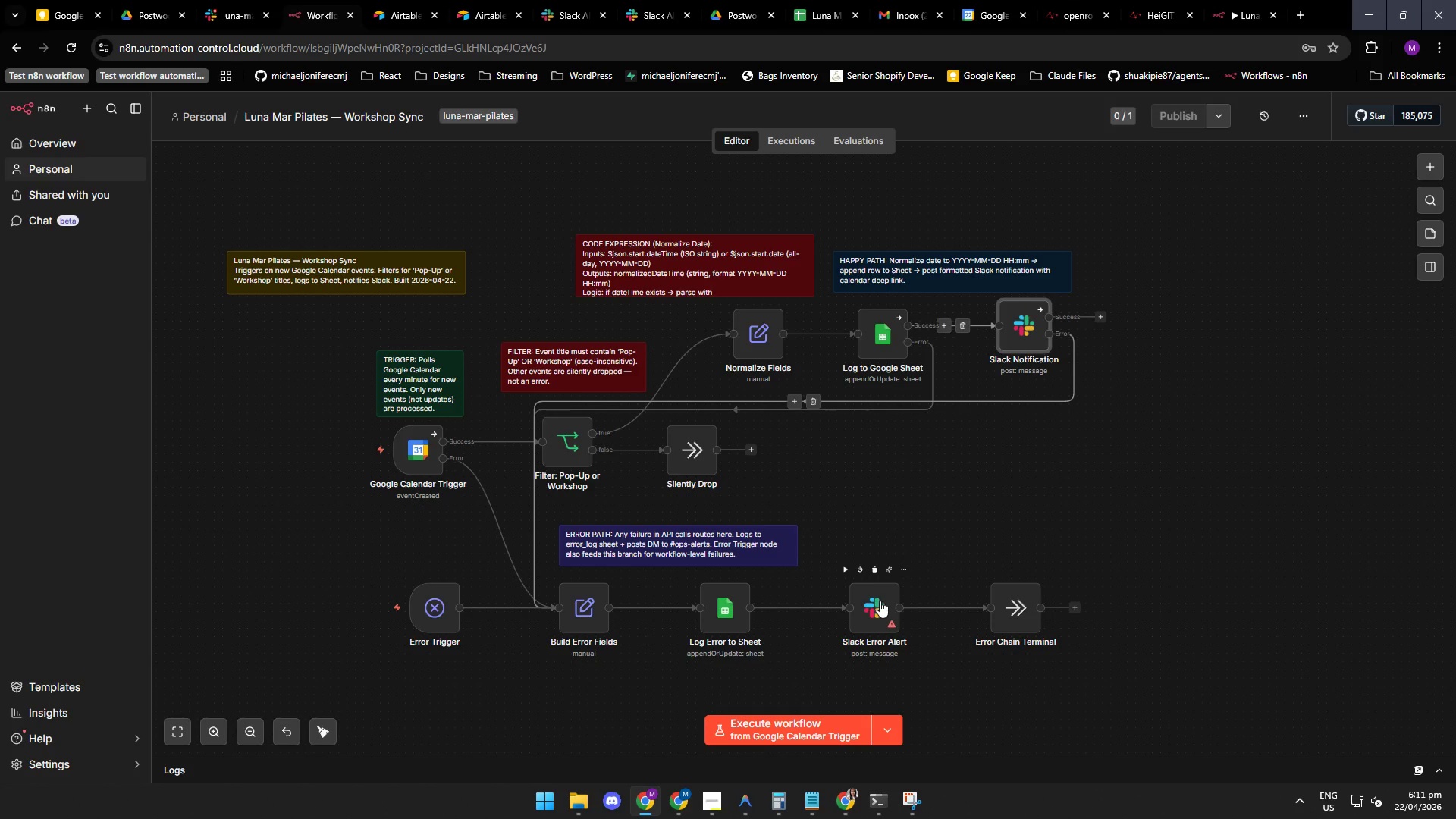 
double_click([880, 601])
 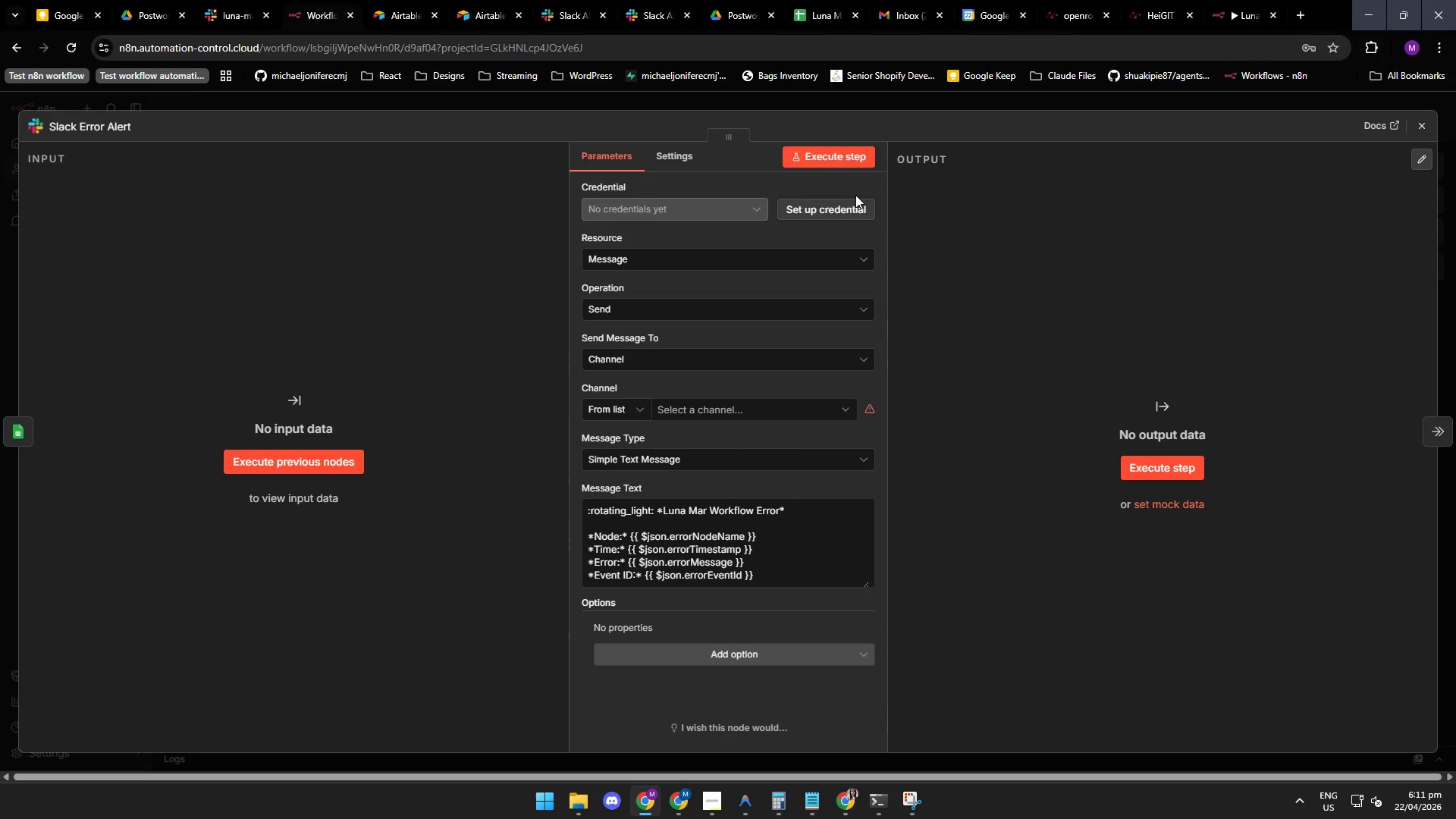 
left_click([845, 218])
 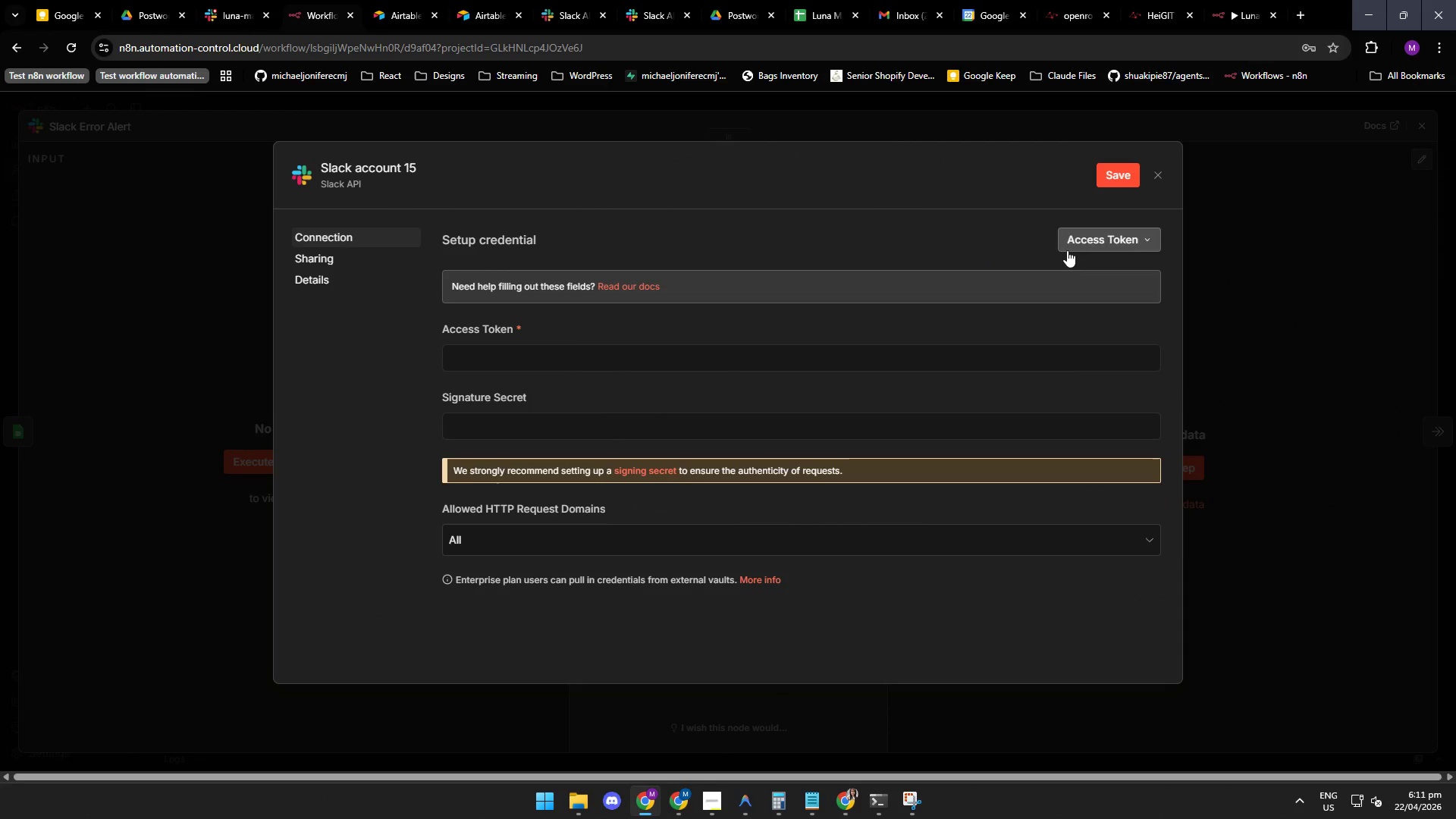 
left_click([1095, 244])
 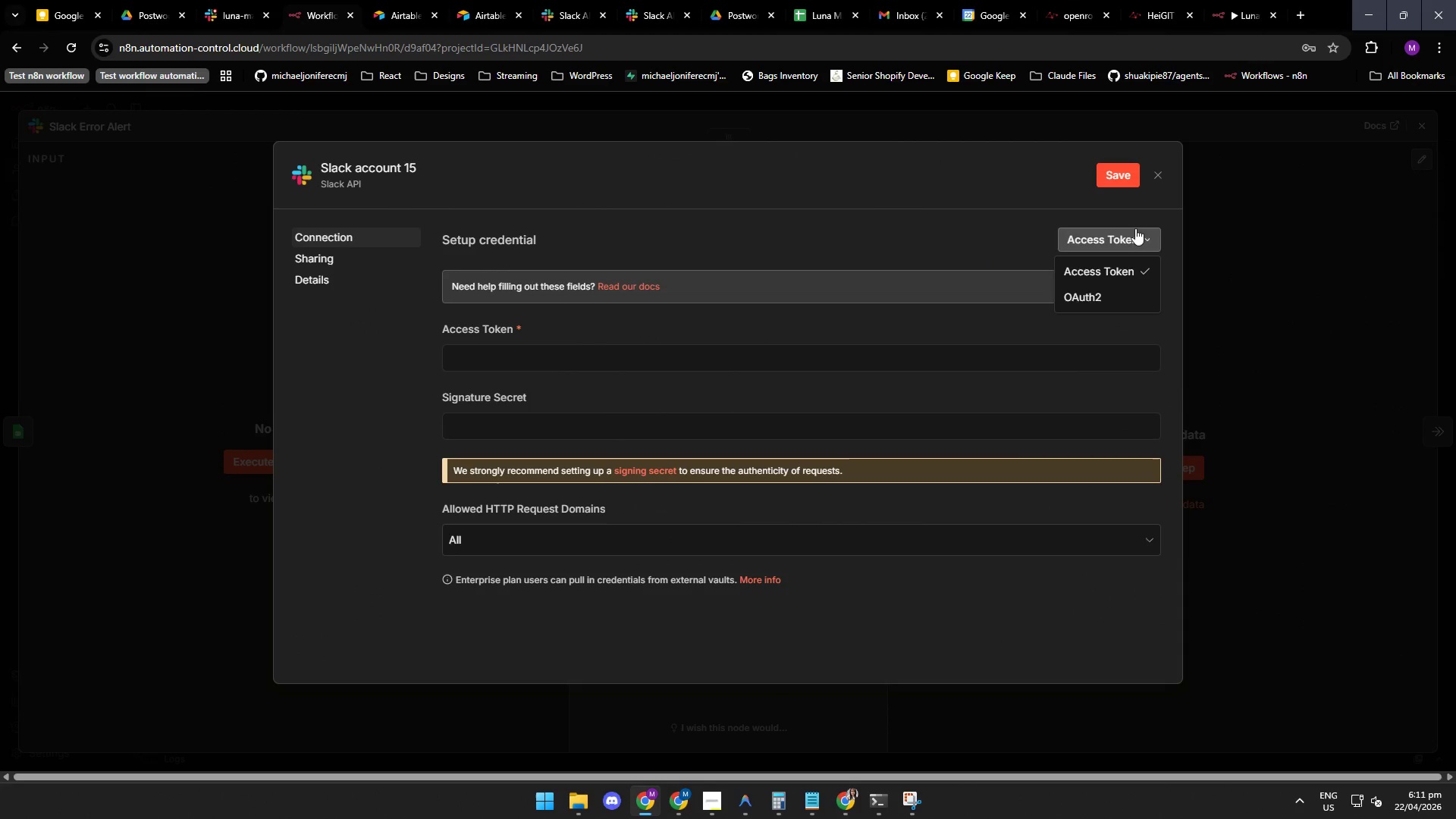 
left_click([1154, 177])
 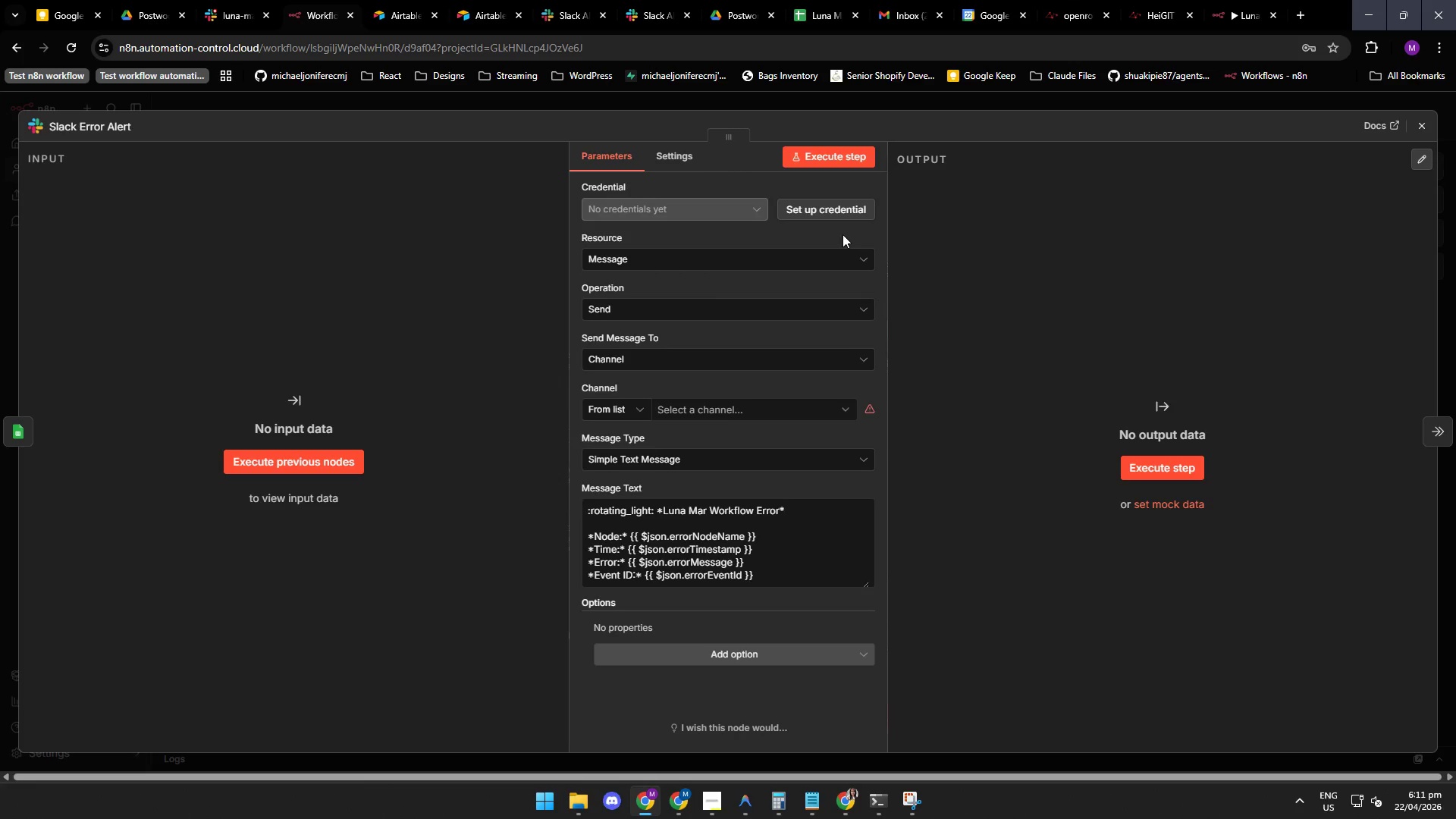 
left_click([807, 215])
 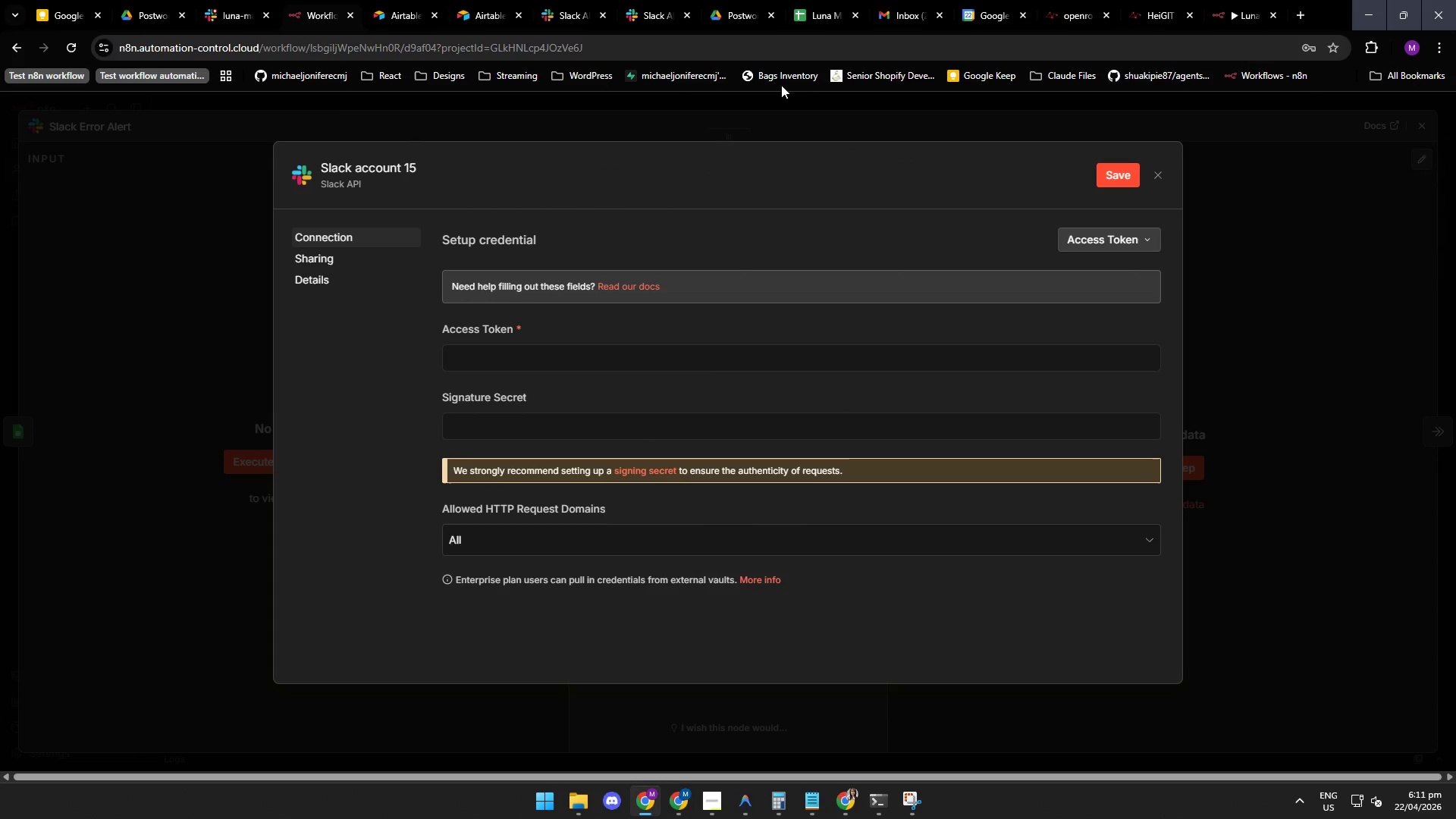 
left_click([583, 429])
 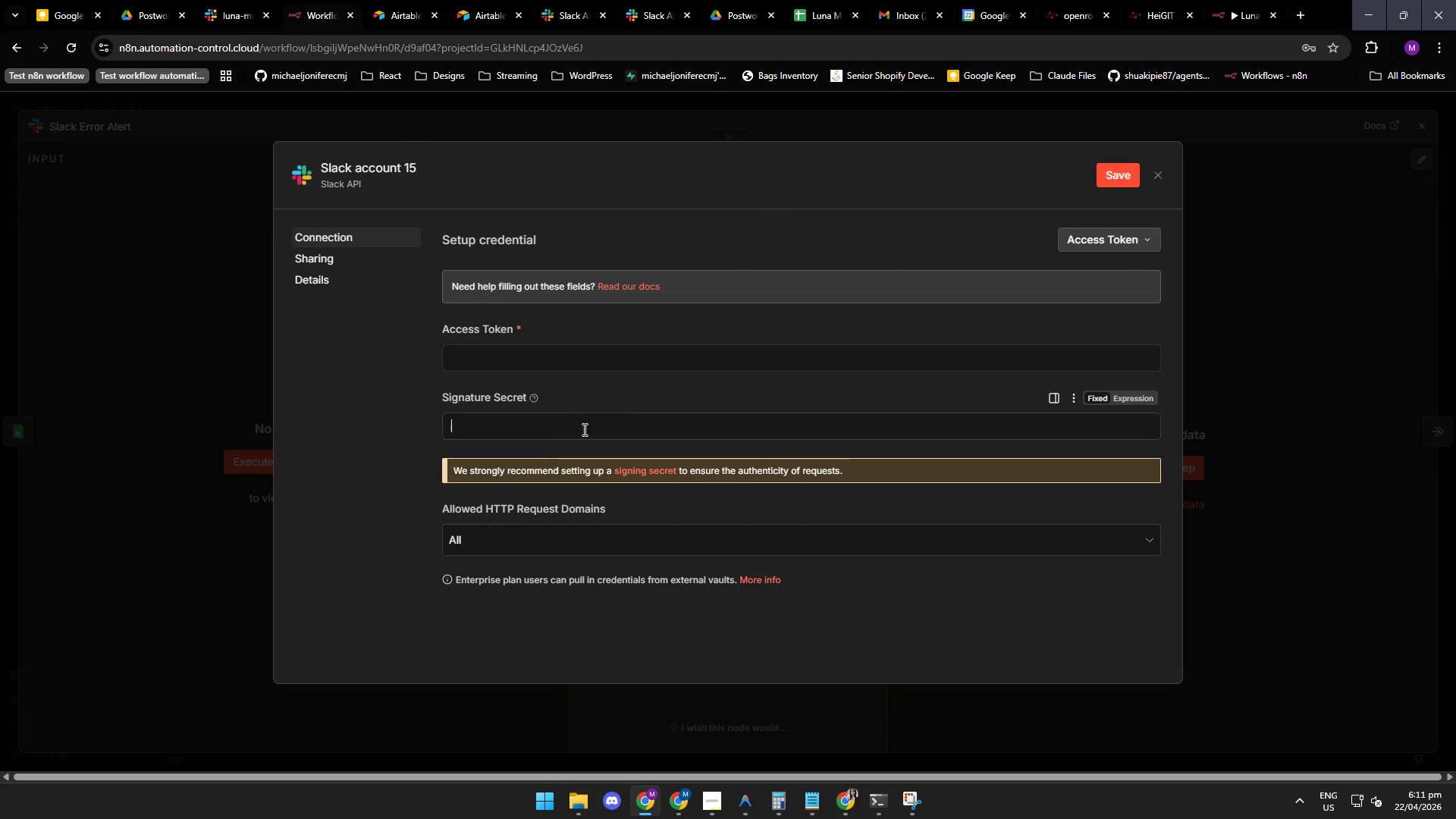 
key(Control+ControlLeft)
 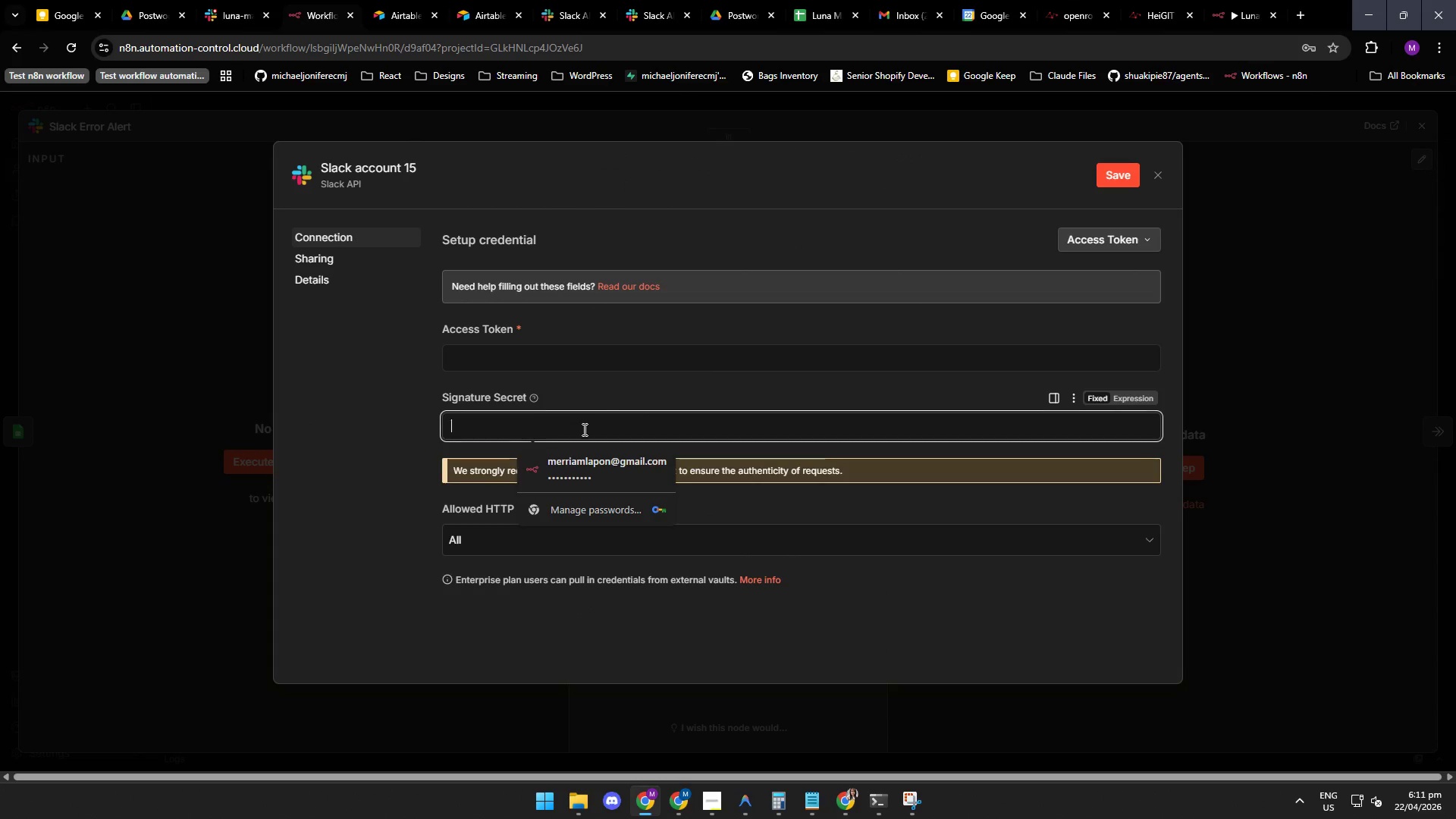 
key(Control+V)
 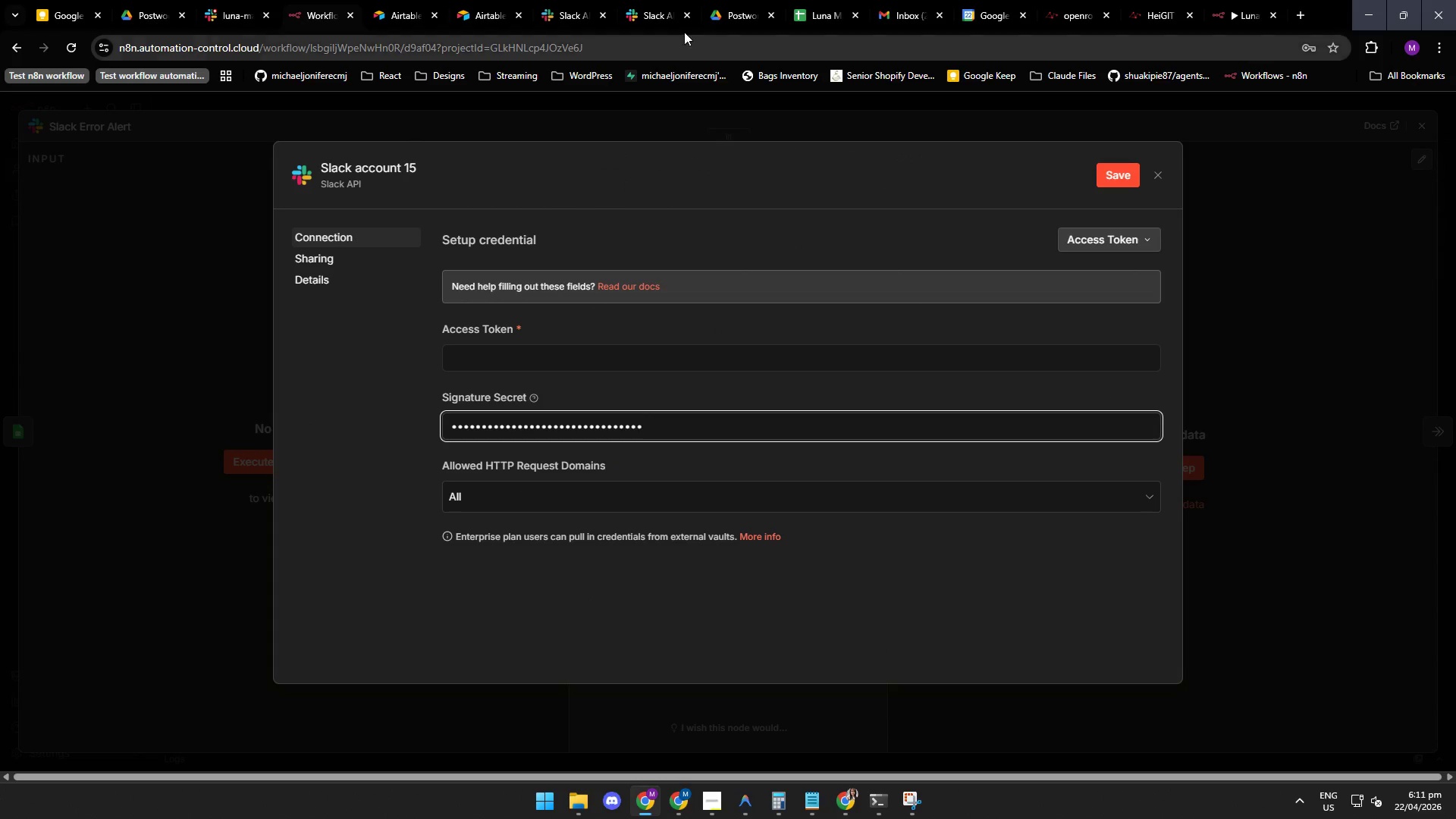 
left_click([654, 13])
 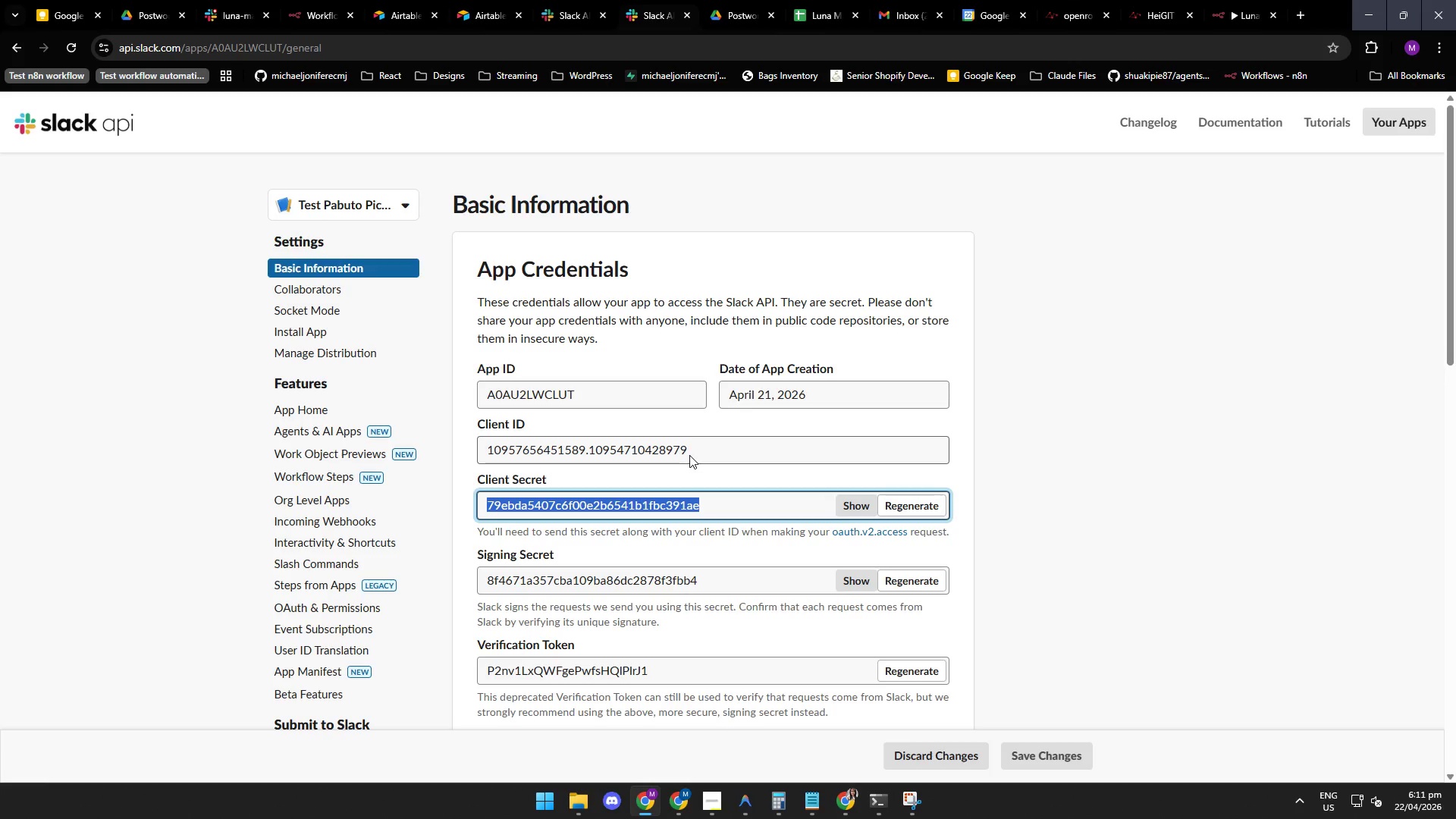 
left_click_drag(start_coordinate=[688, 453], to_coordinate=[489, 458])
 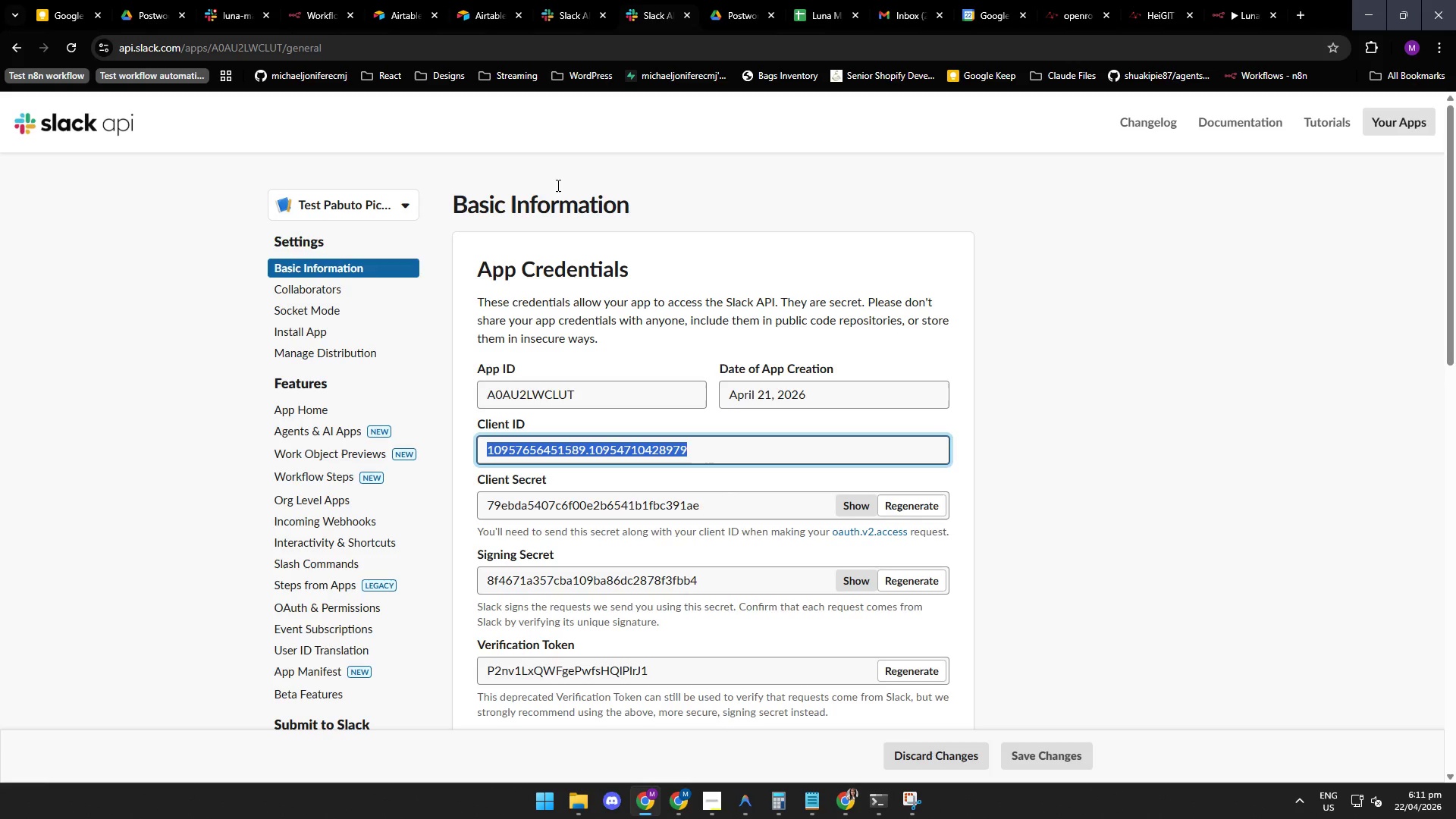 
key(Control+ControlLeft)
 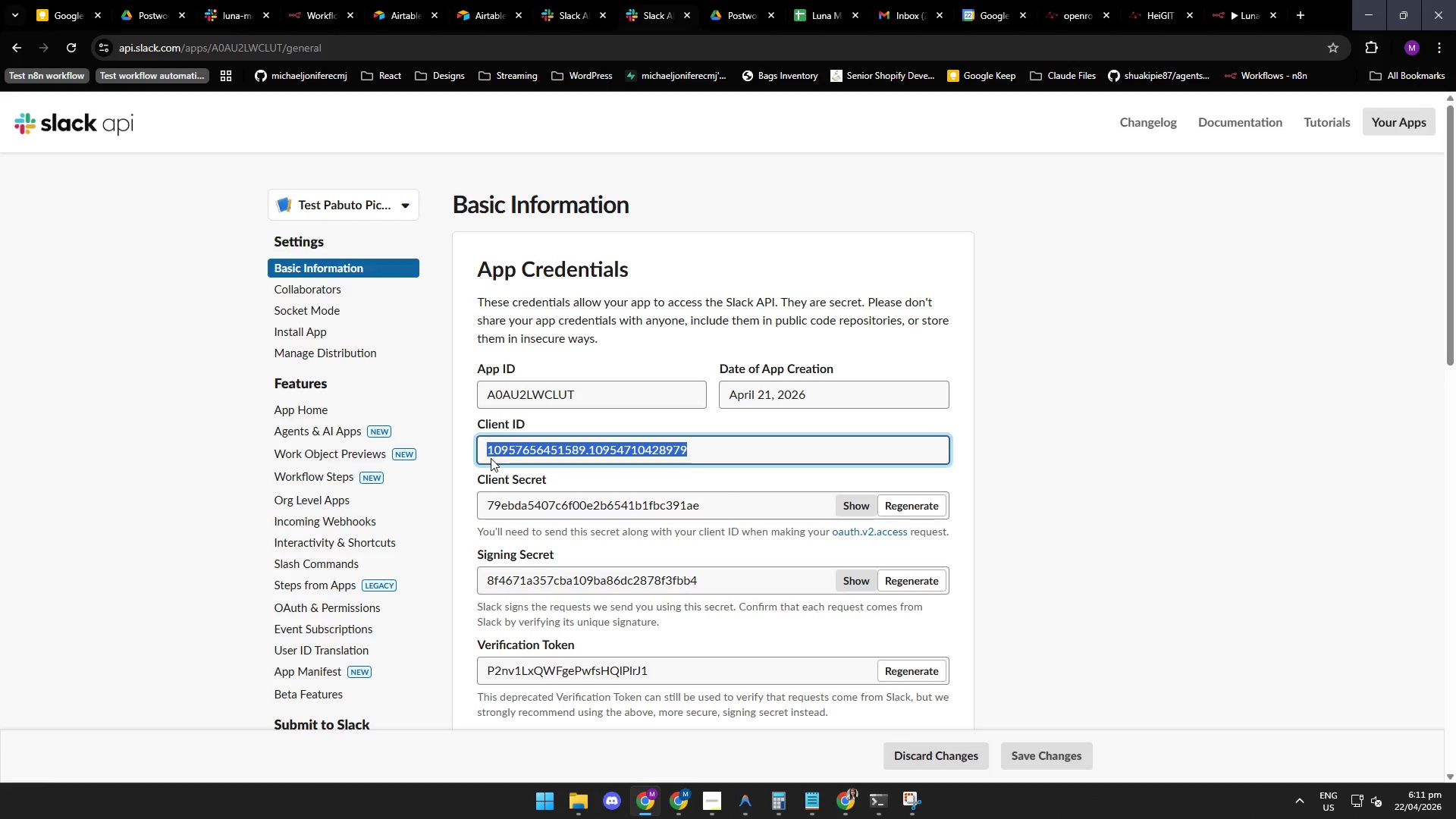 
key(Control+C)
 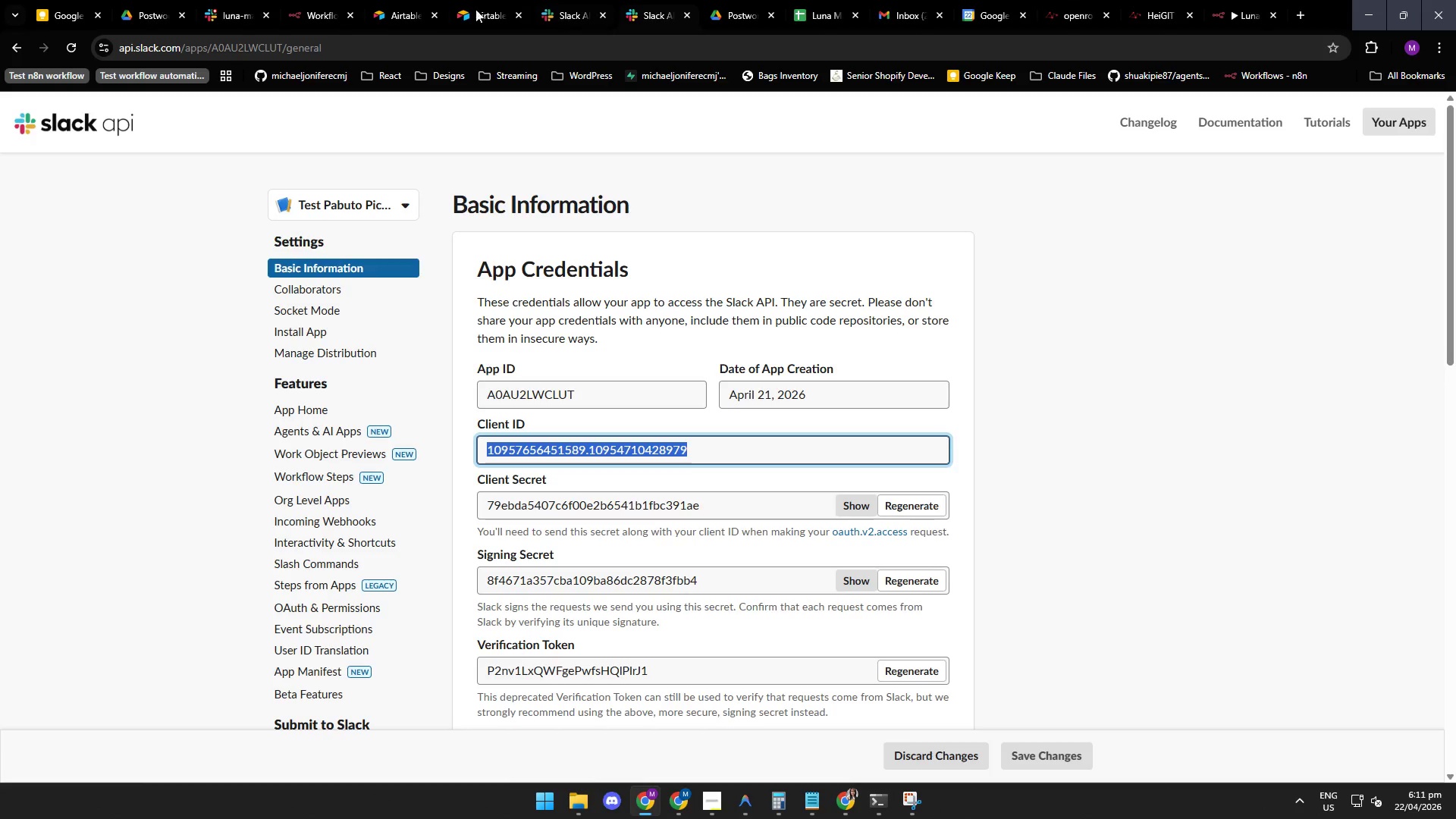 
left_click([312, 11])
 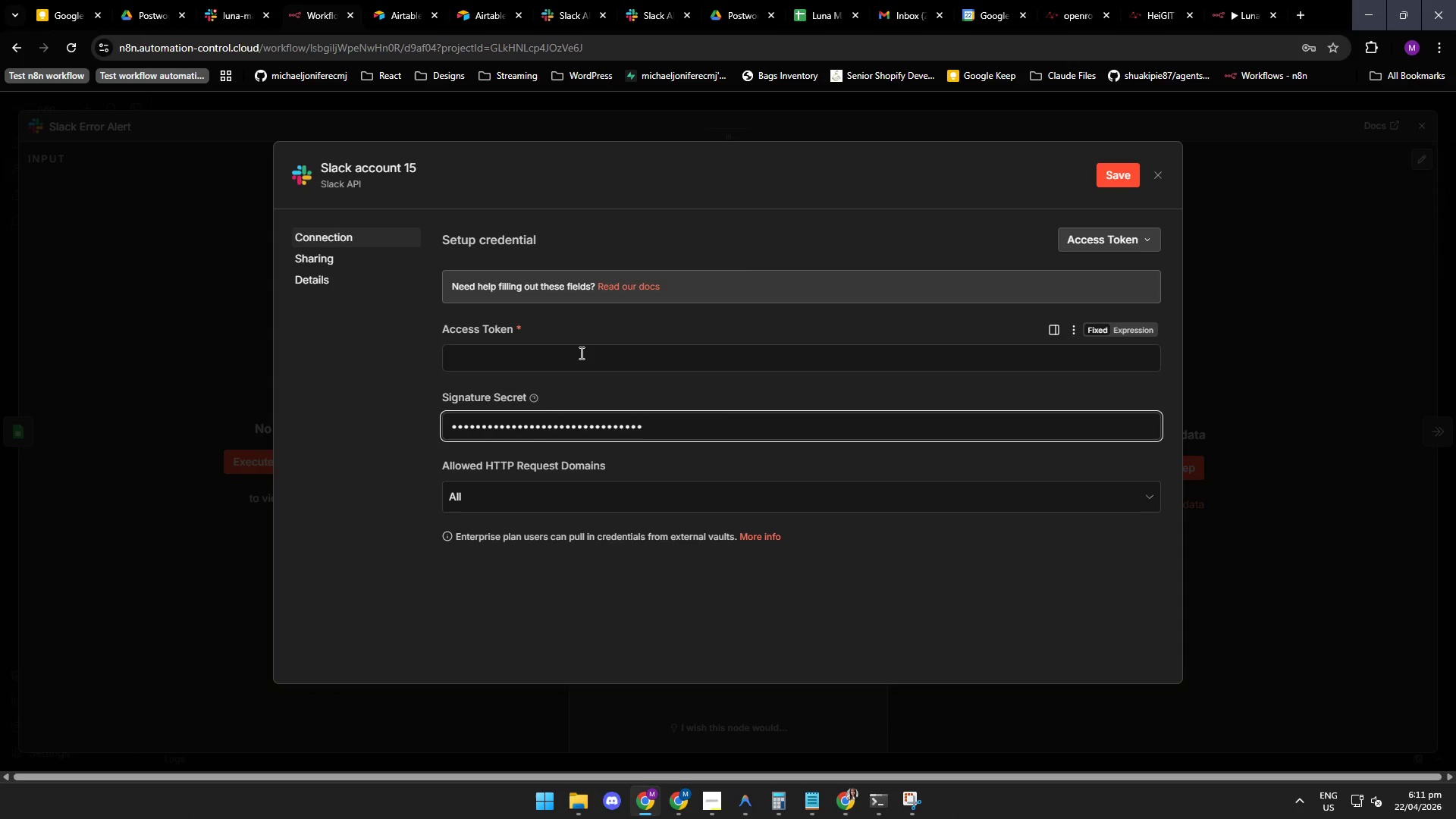 
key(Control+ControlLeft)
 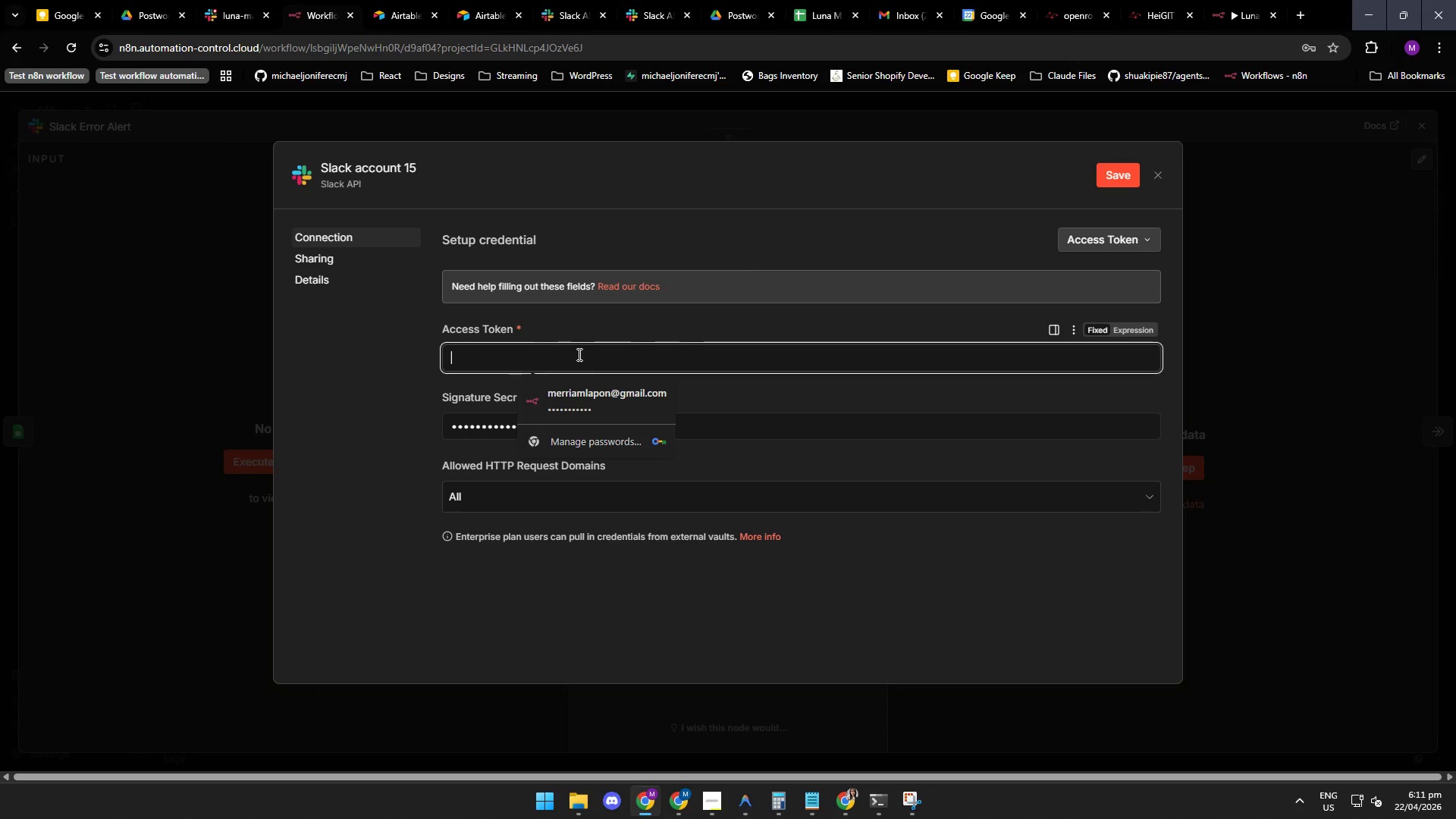 
key(Control+V)
 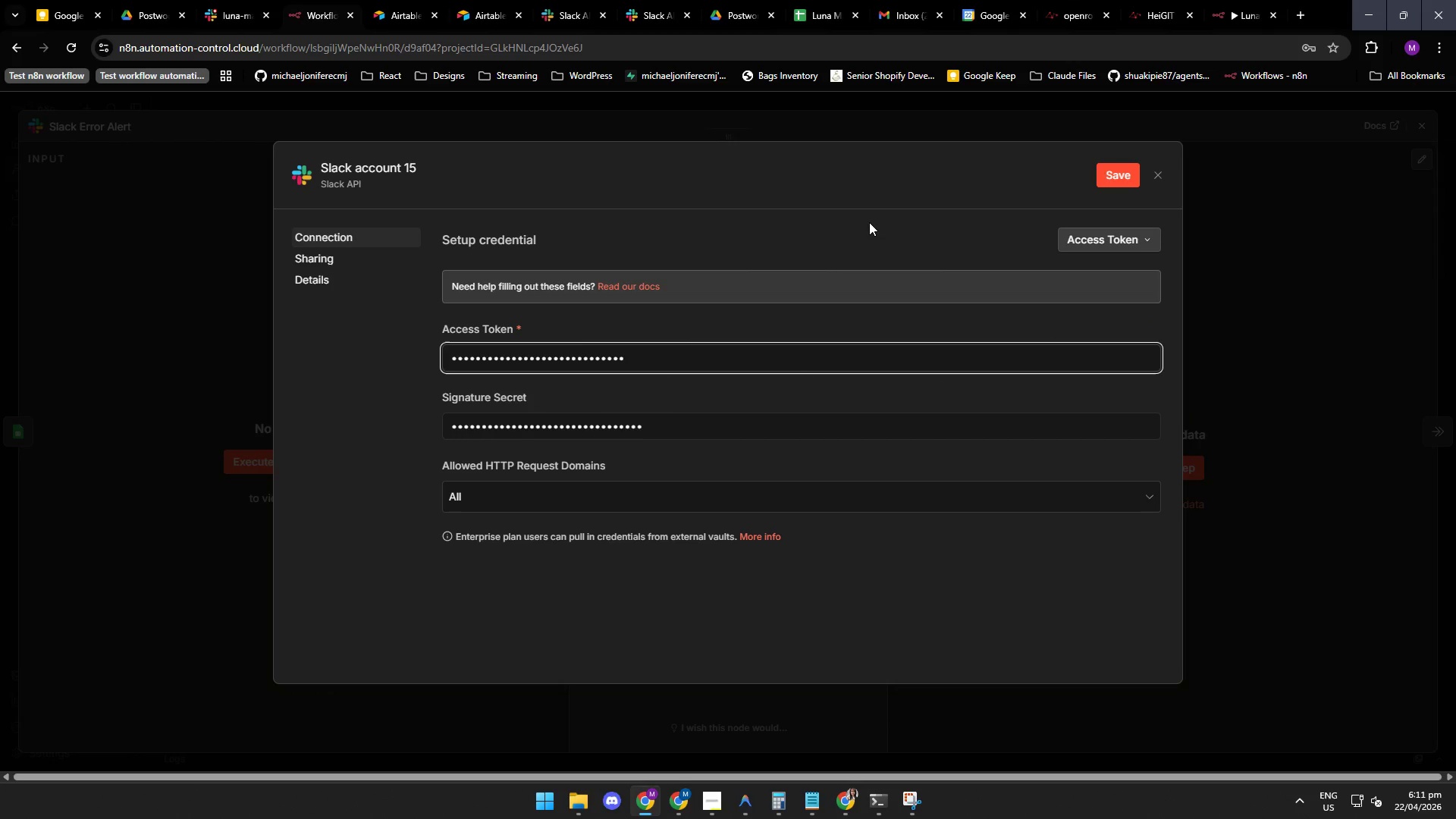 
left_click([868, 215])
 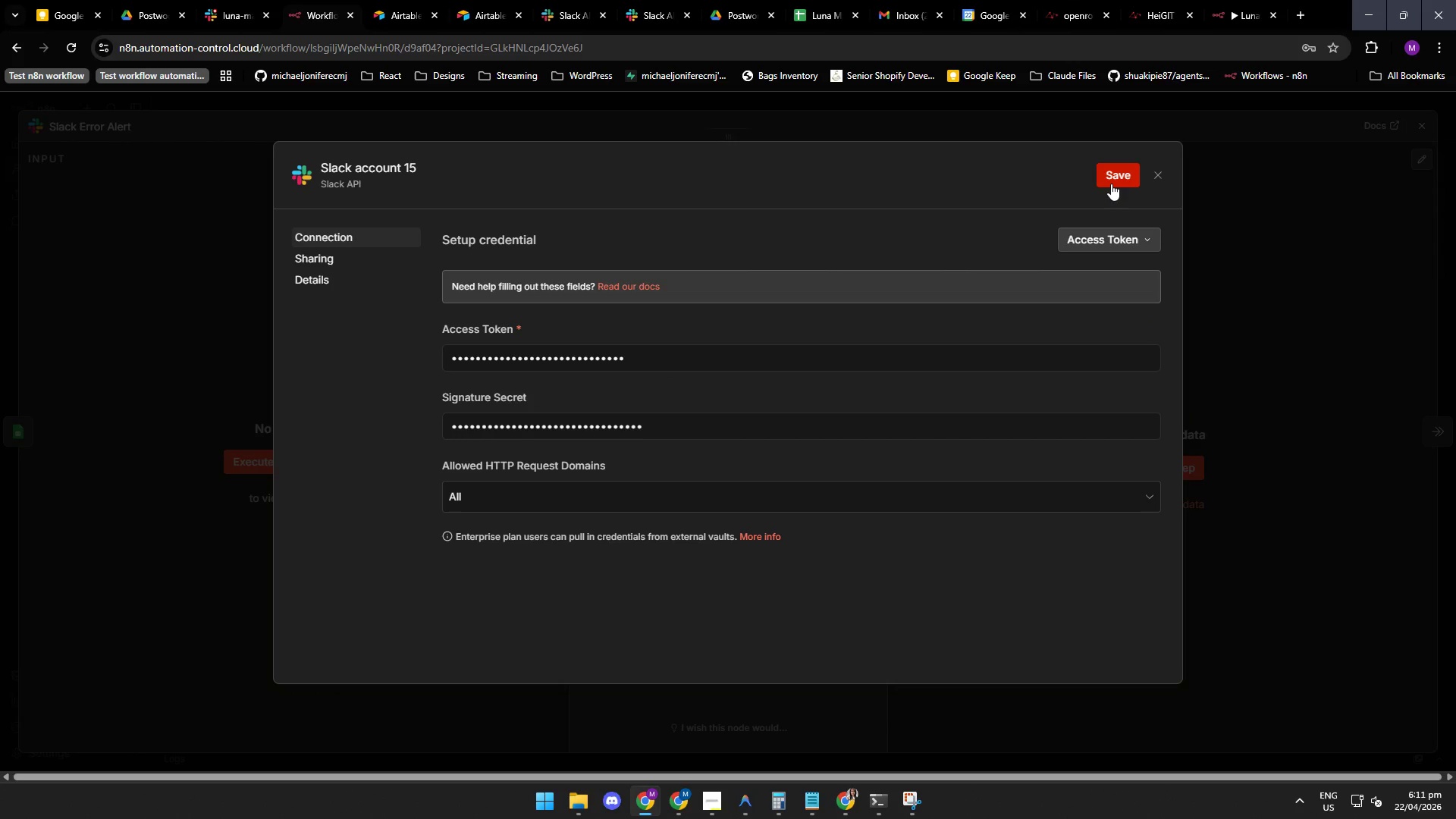 
left_click([1111, 184])
 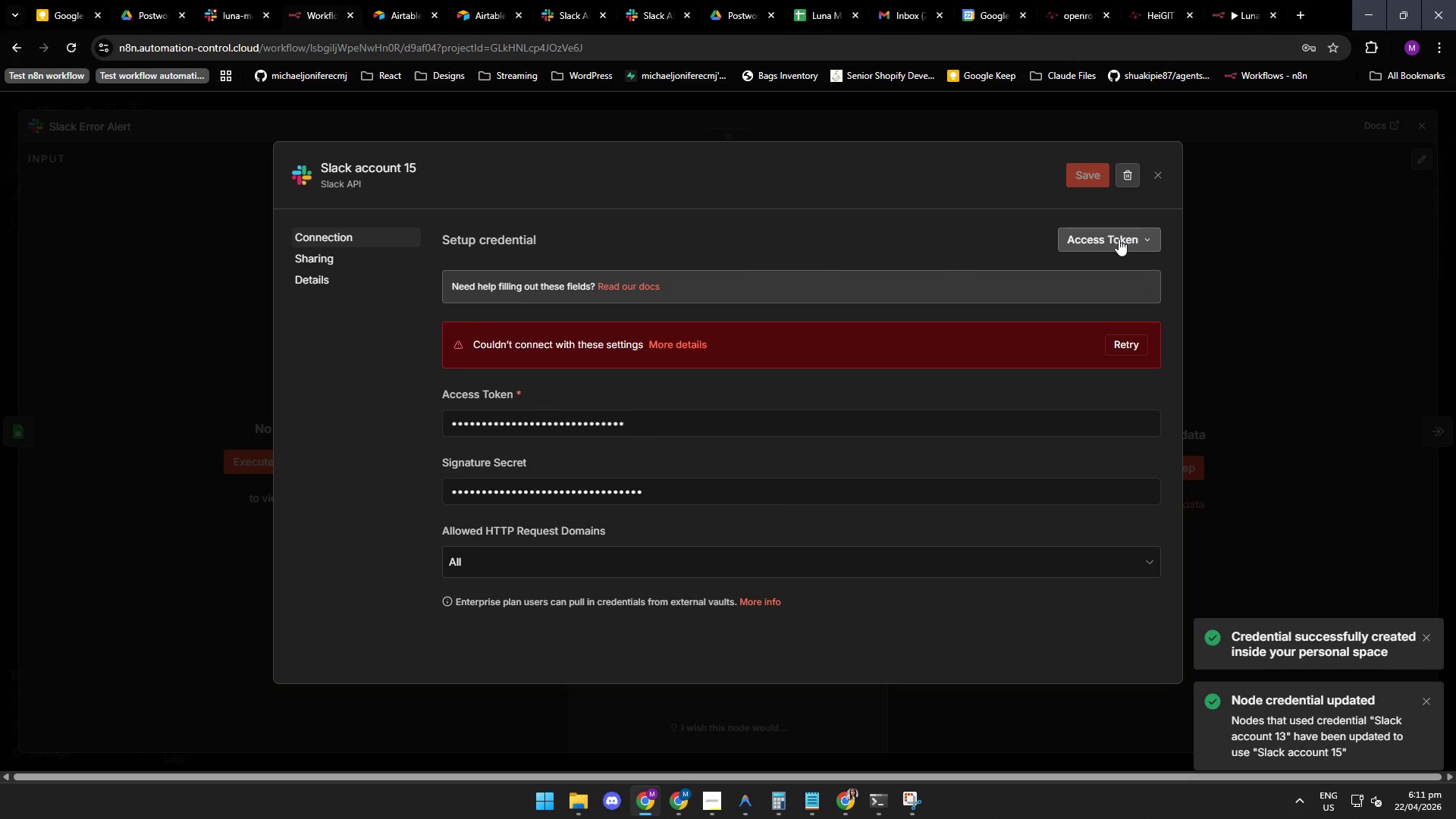 
left_click([1119, 244])
 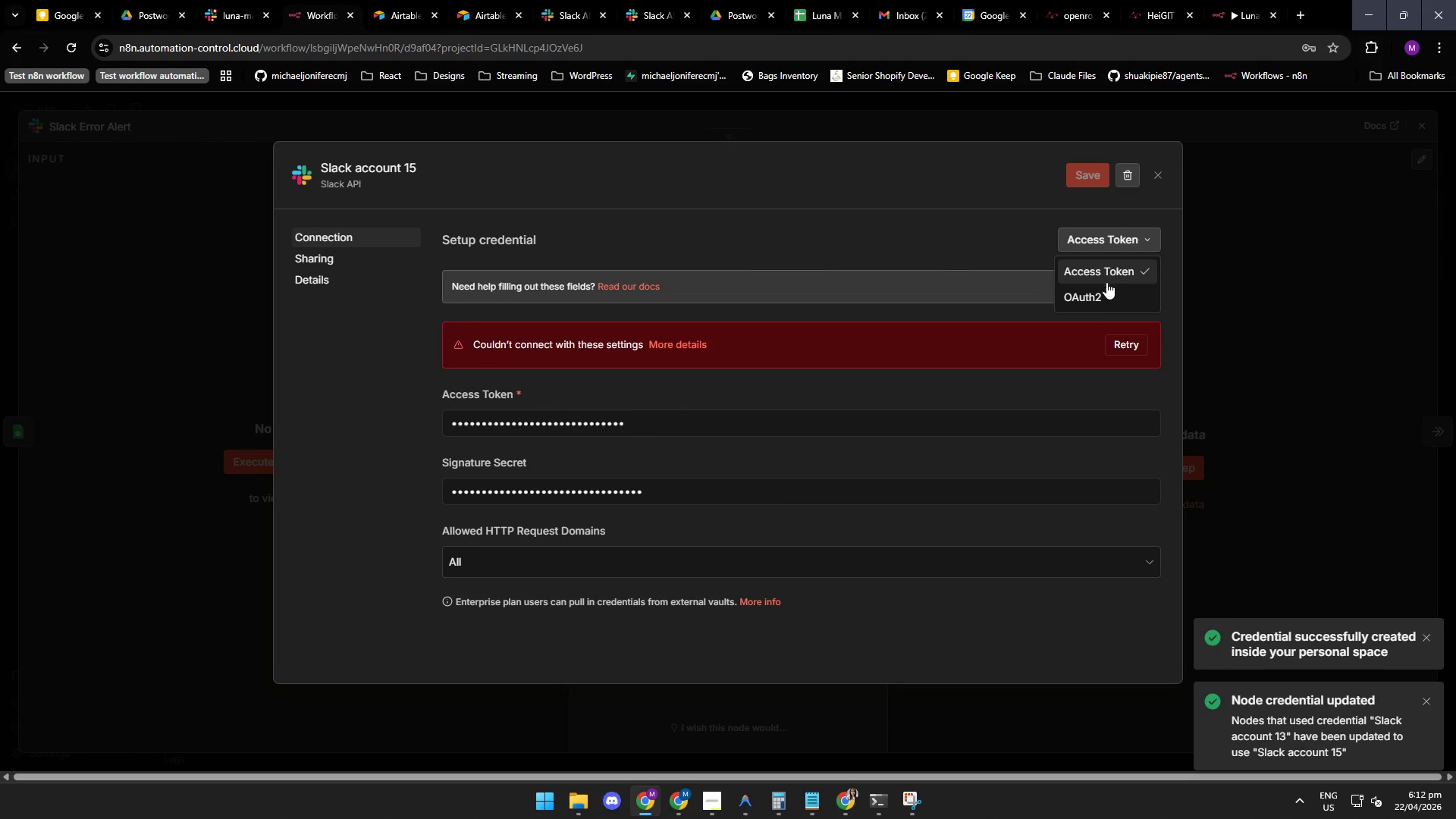 
left_click([1106, 293])
 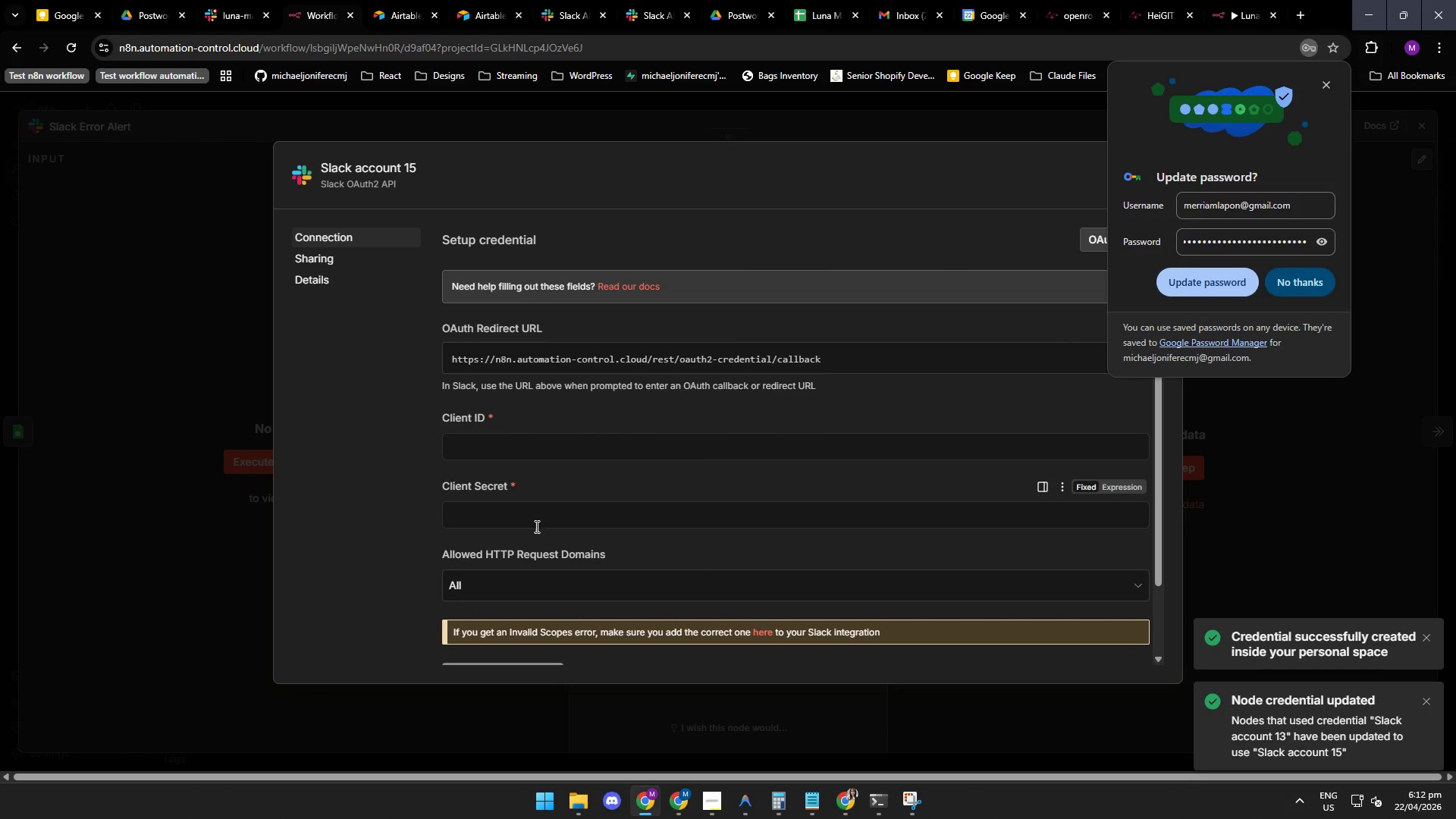 
left_click([530, 447])
 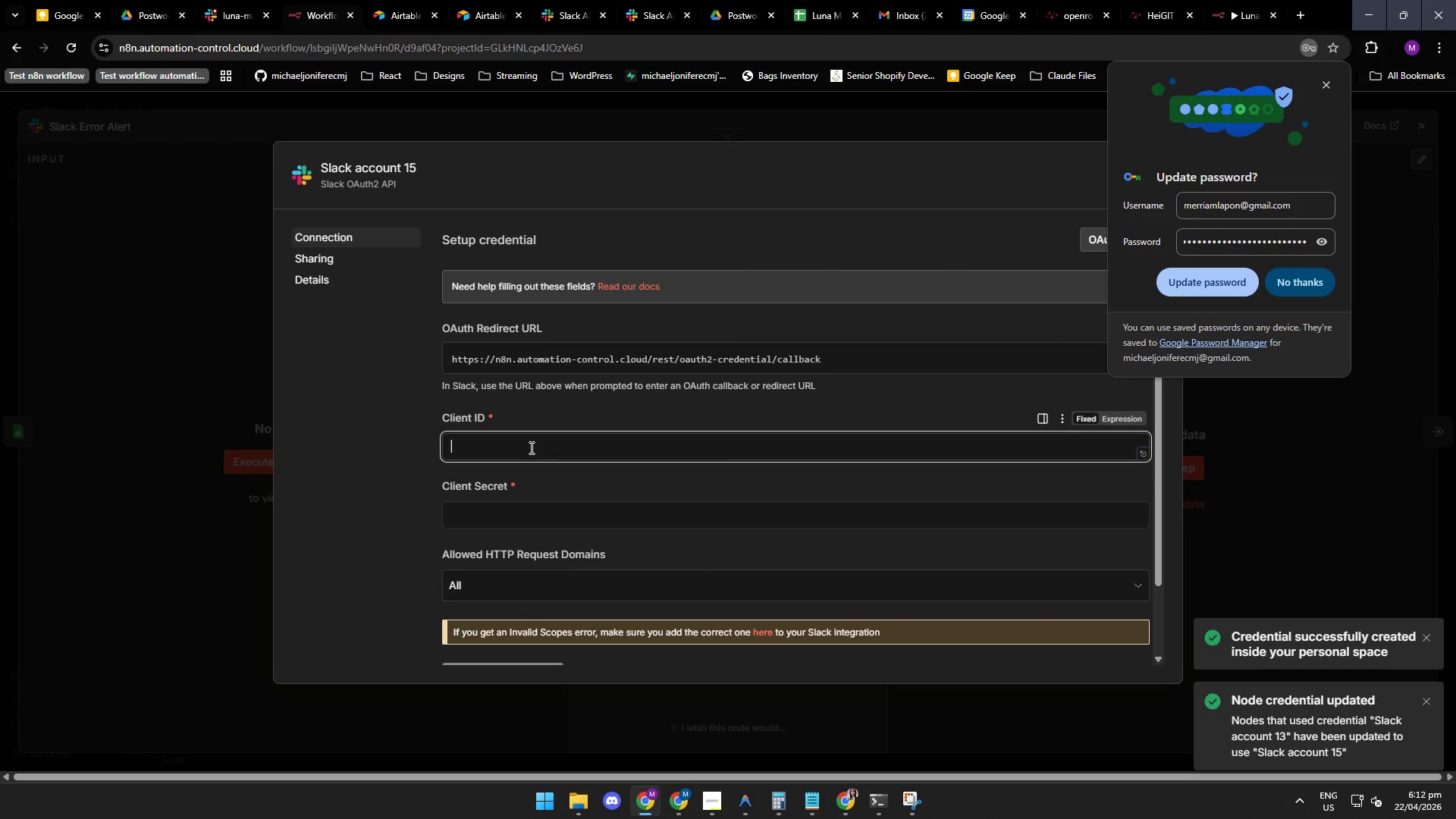 
key(Control+ControlLeft)
 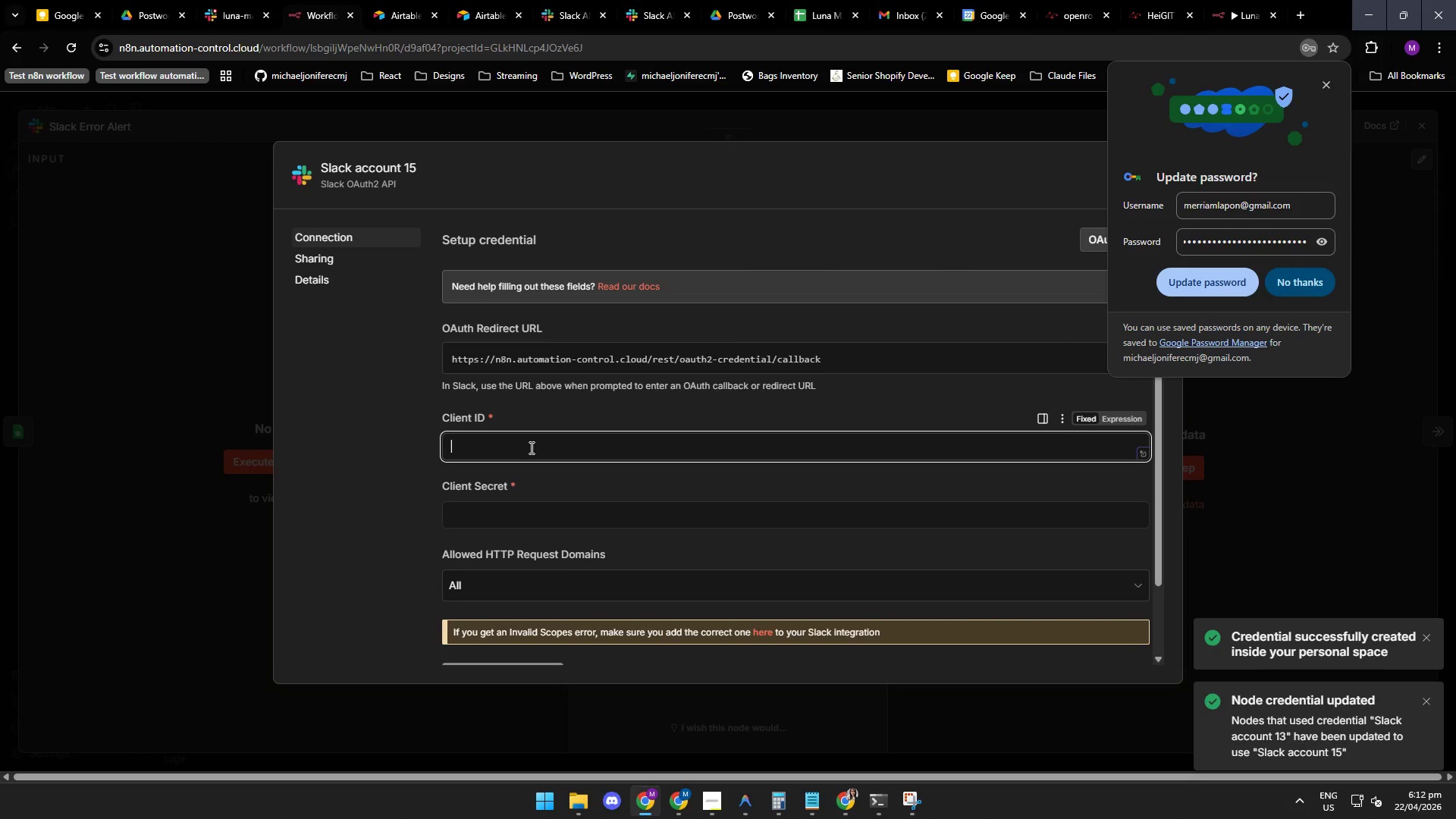 
key(Control+V)
 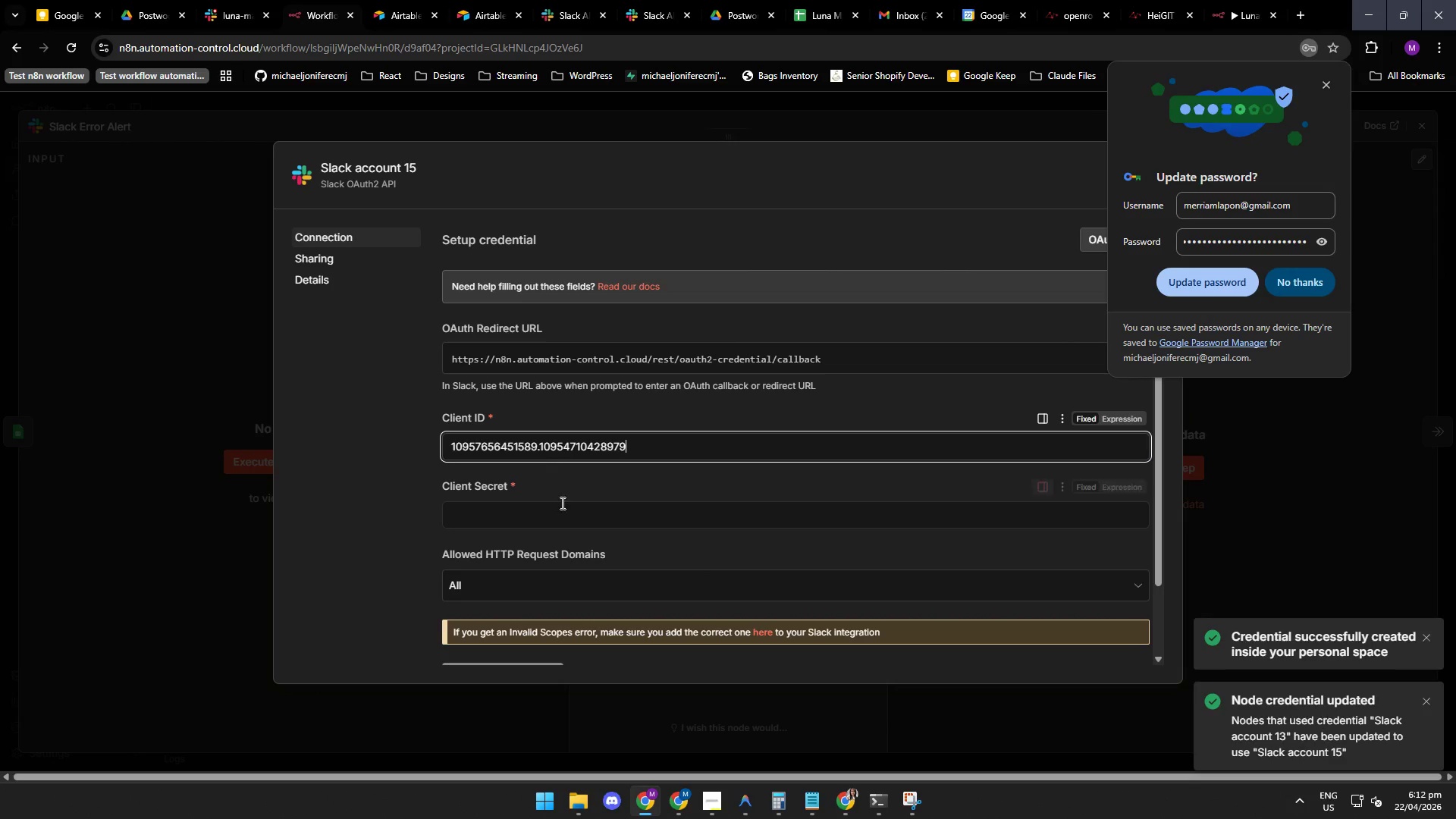 
left_click([561, 513])
 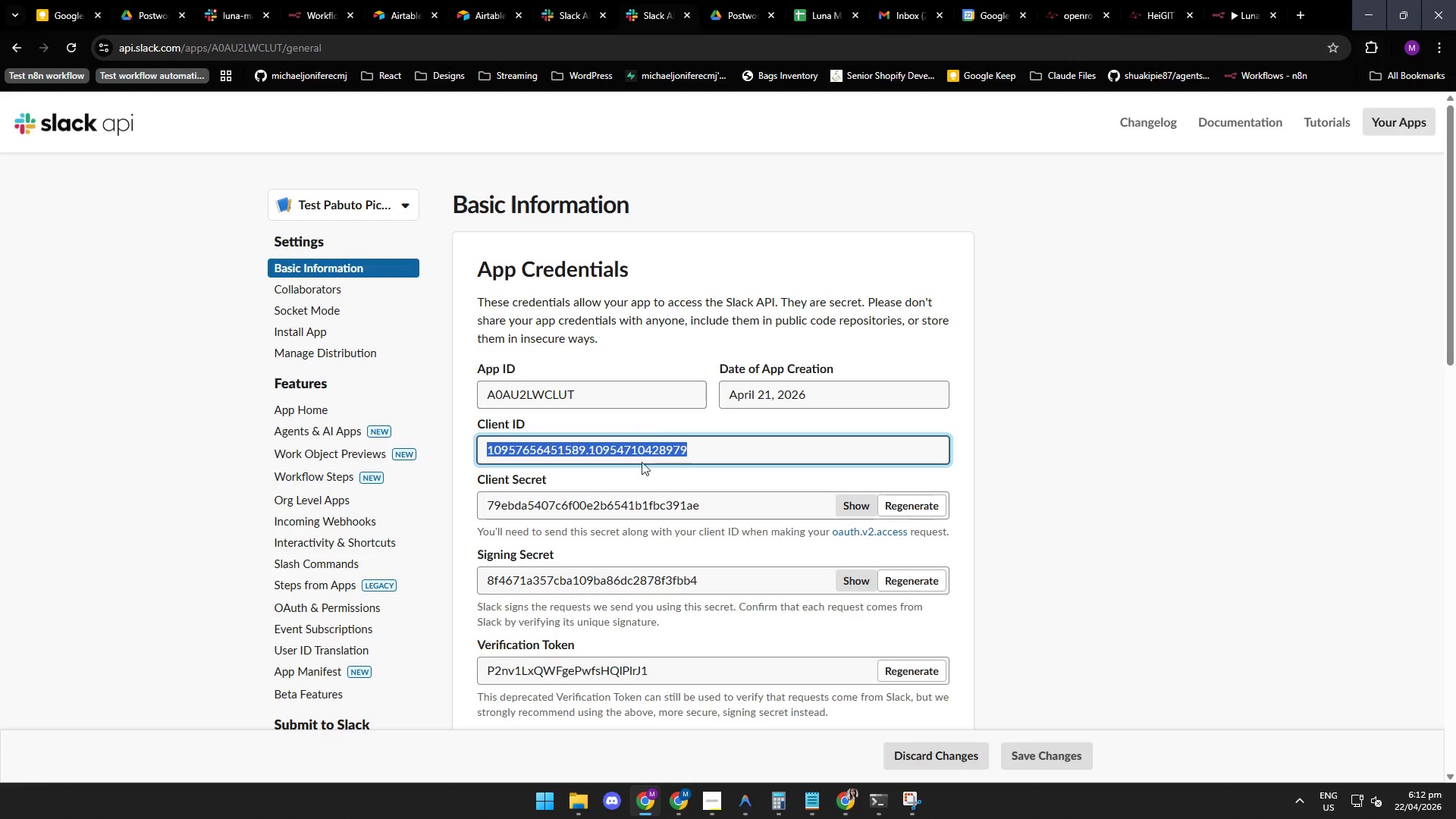 
left_click_drag(start_coordinate=[701, 507], to_coordinate=[488, 508])
 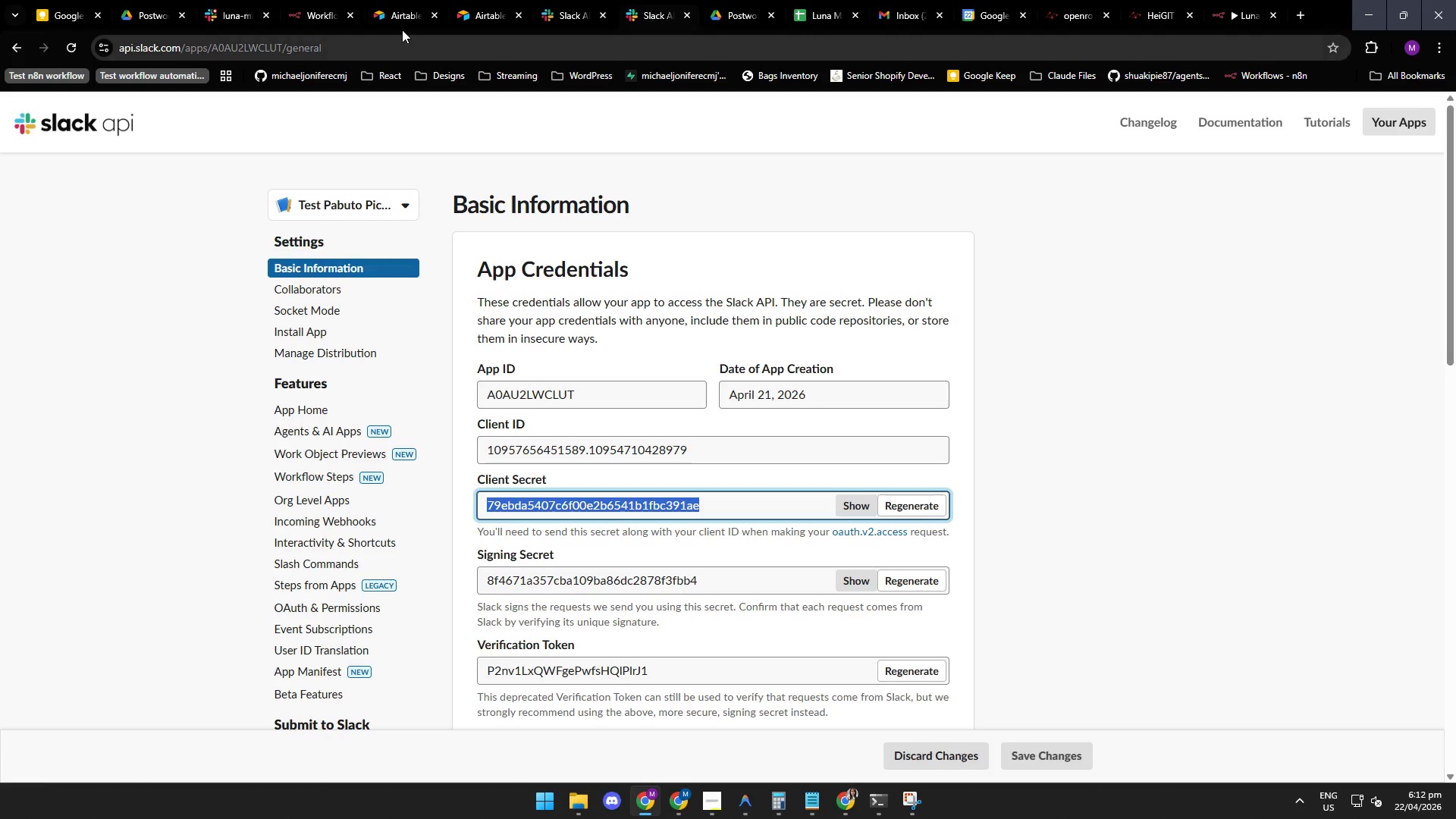 
key(Control+ControlLeft)
 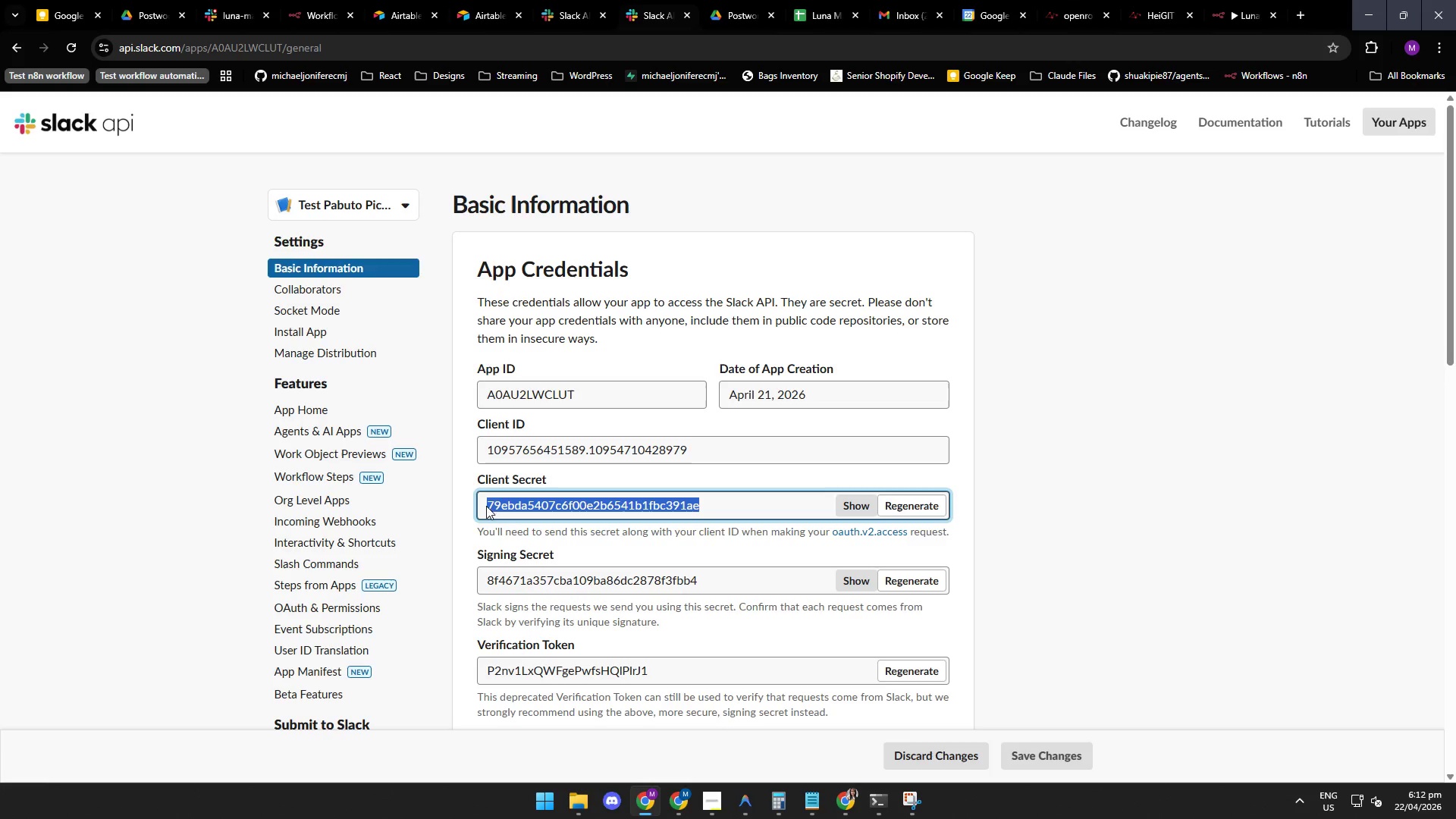 
key(Control+C)
 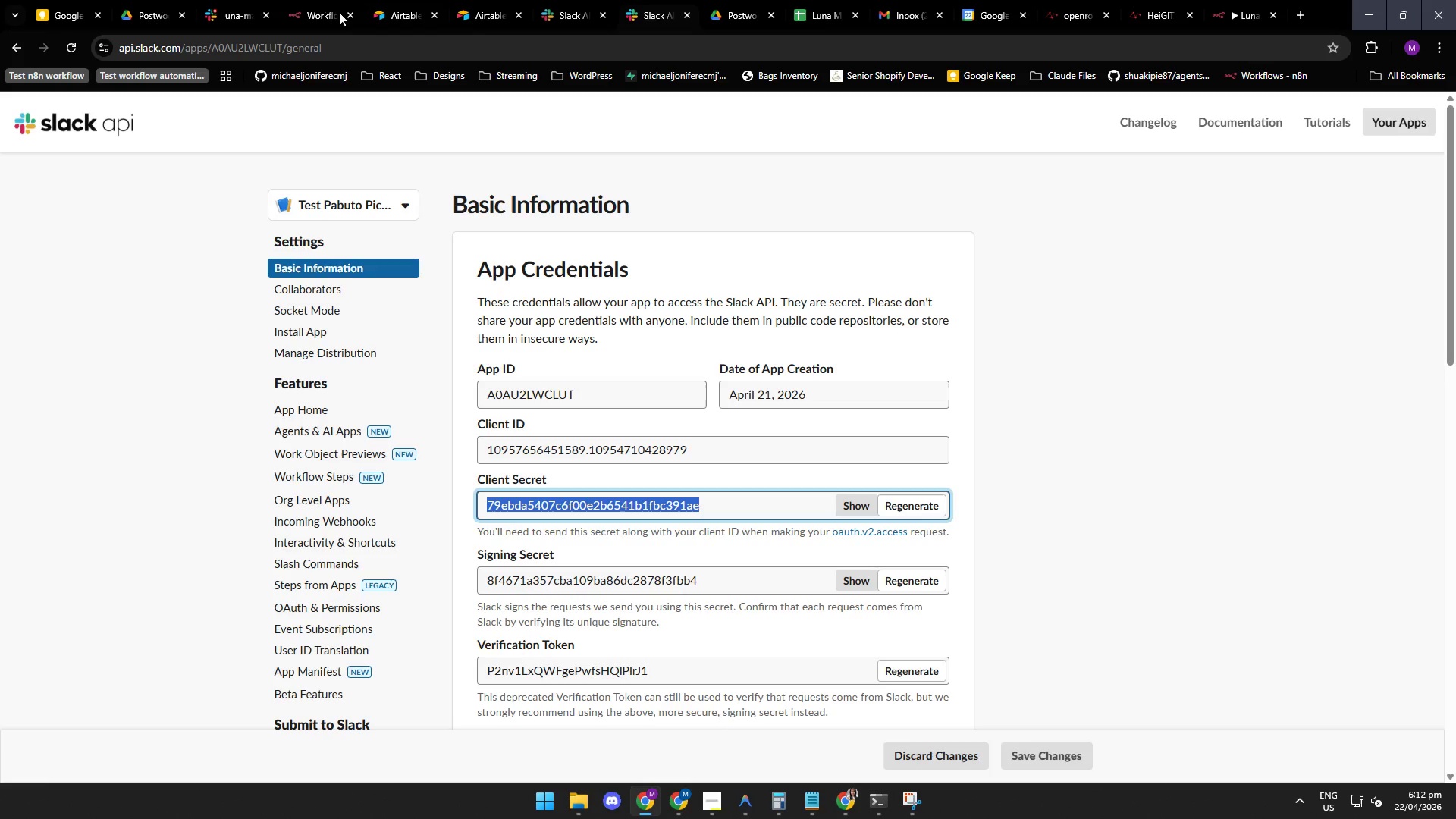 
left_click([322, 13])
 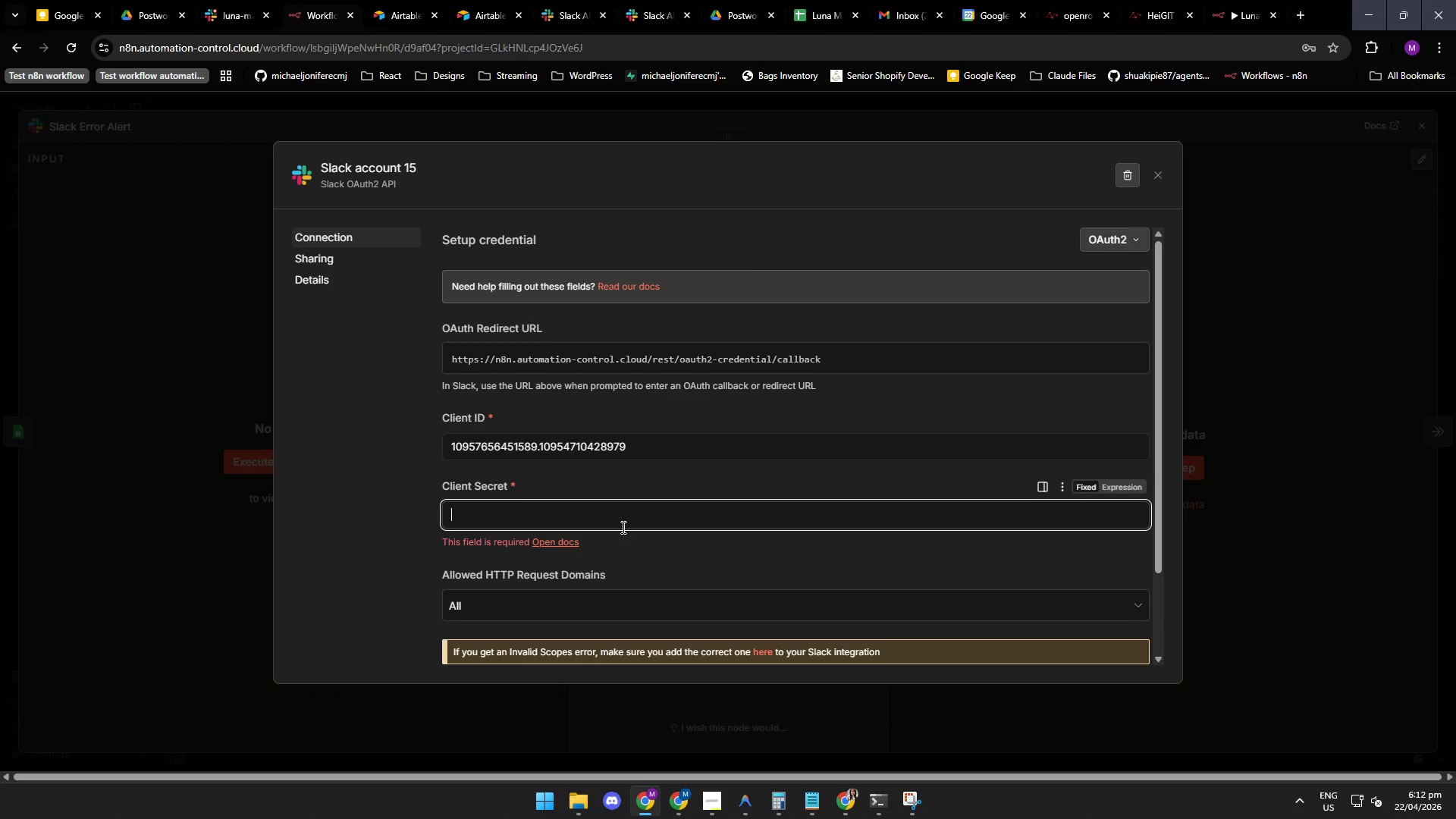 
left_click([631, 513])
 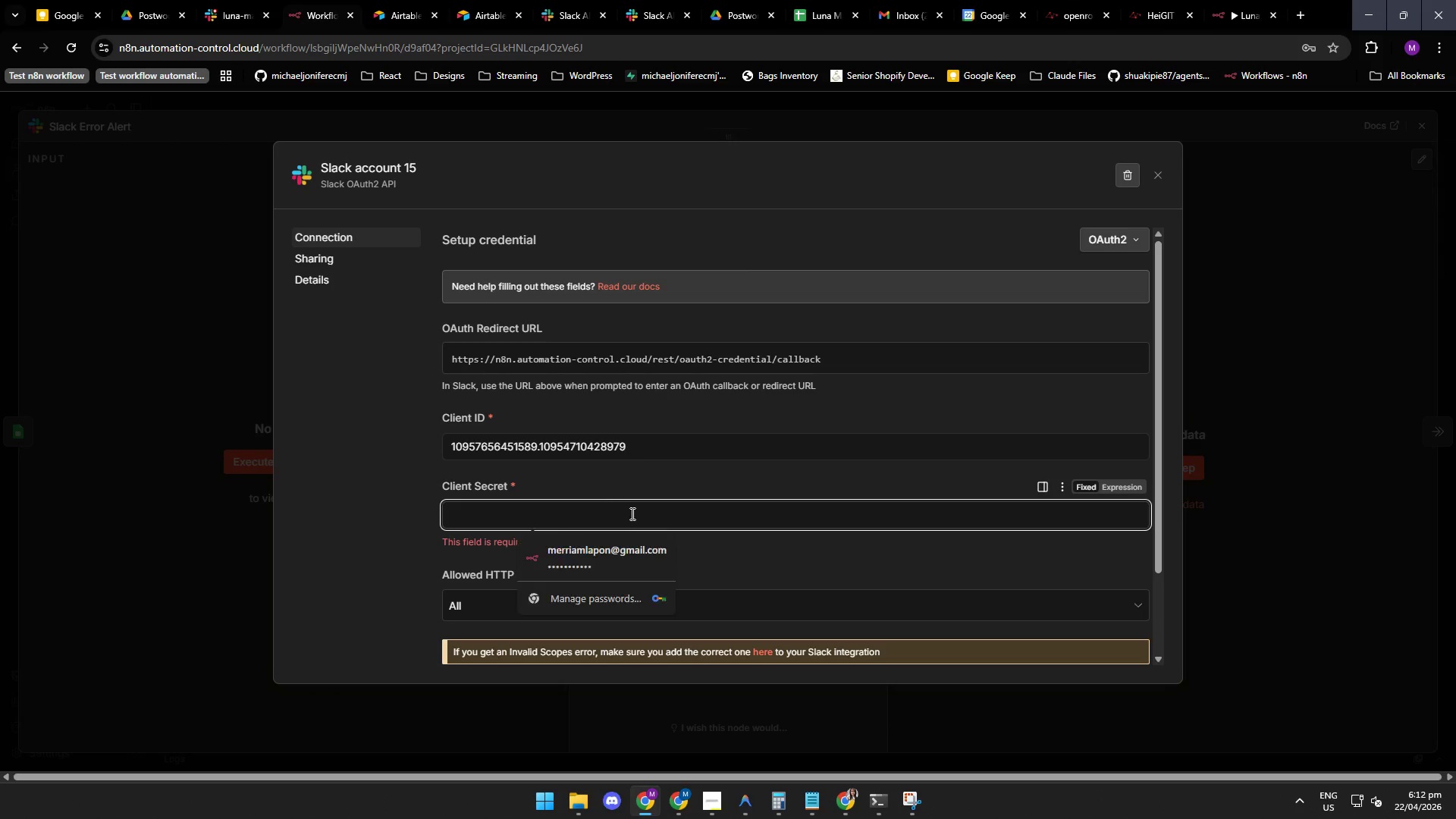 
key(Control+ControlLeft)
 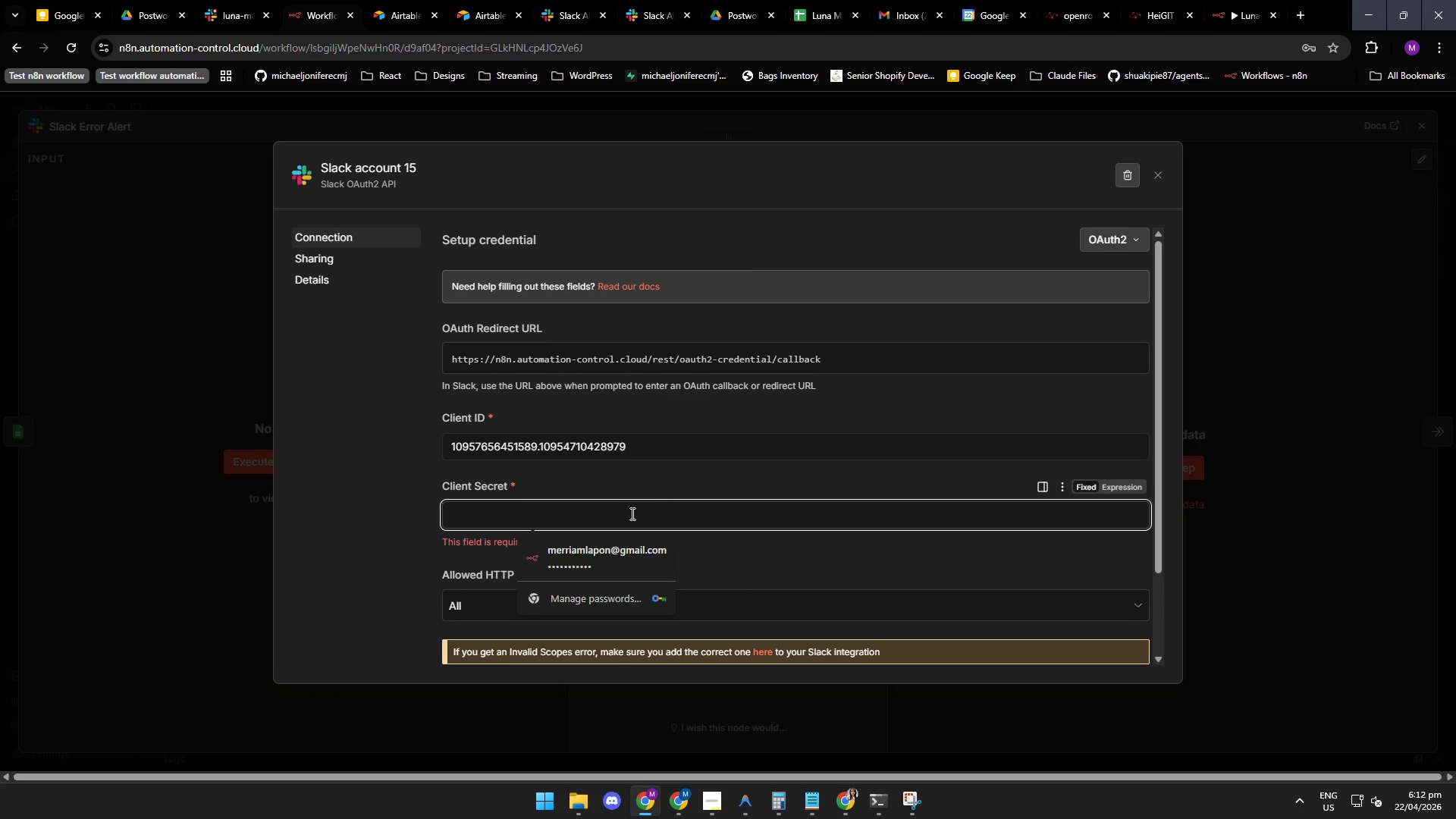 
key(Control+V)
 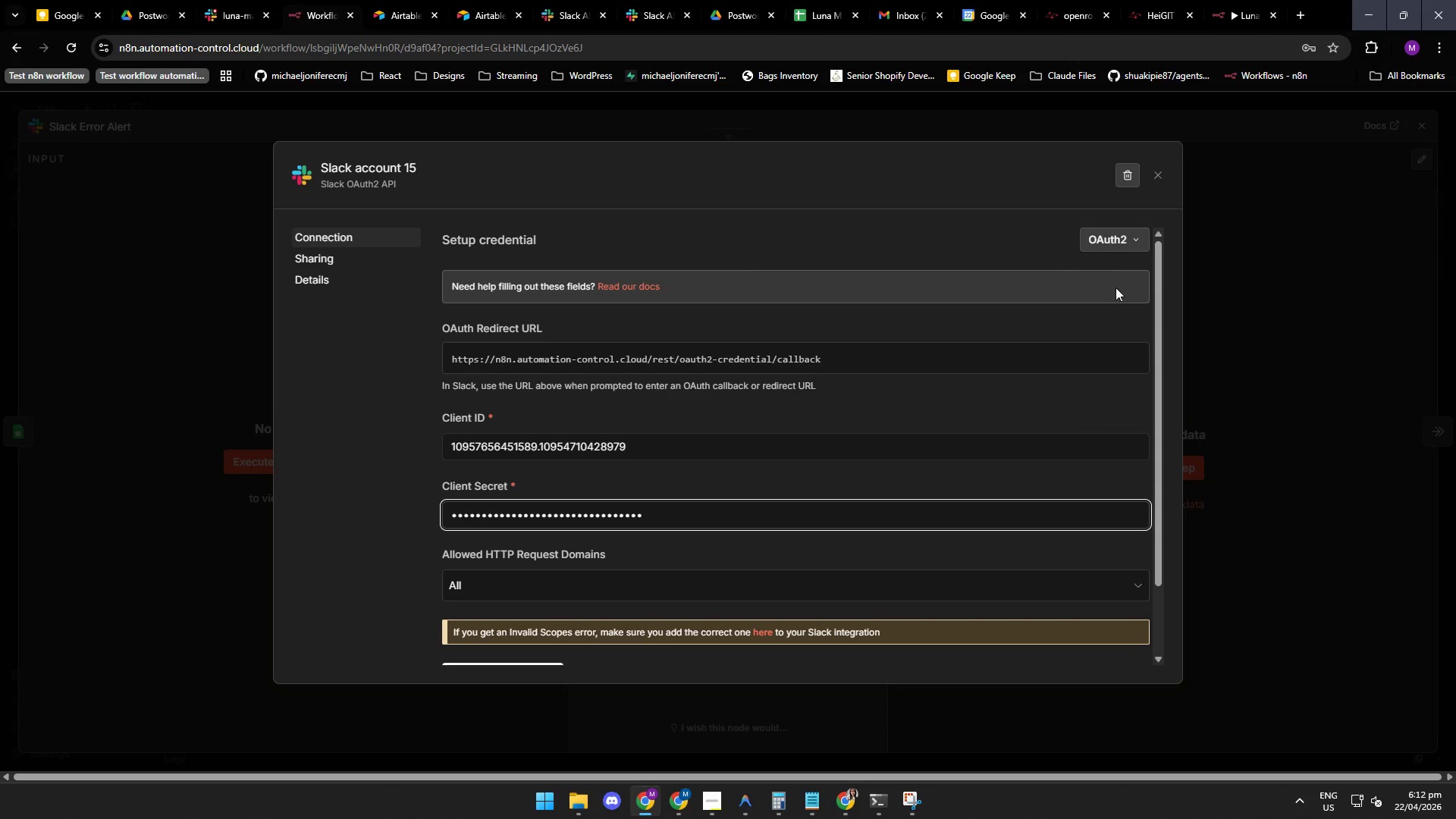 
scroll: coordinate [350, 451], scroll_direction: down, amount: 8.0
 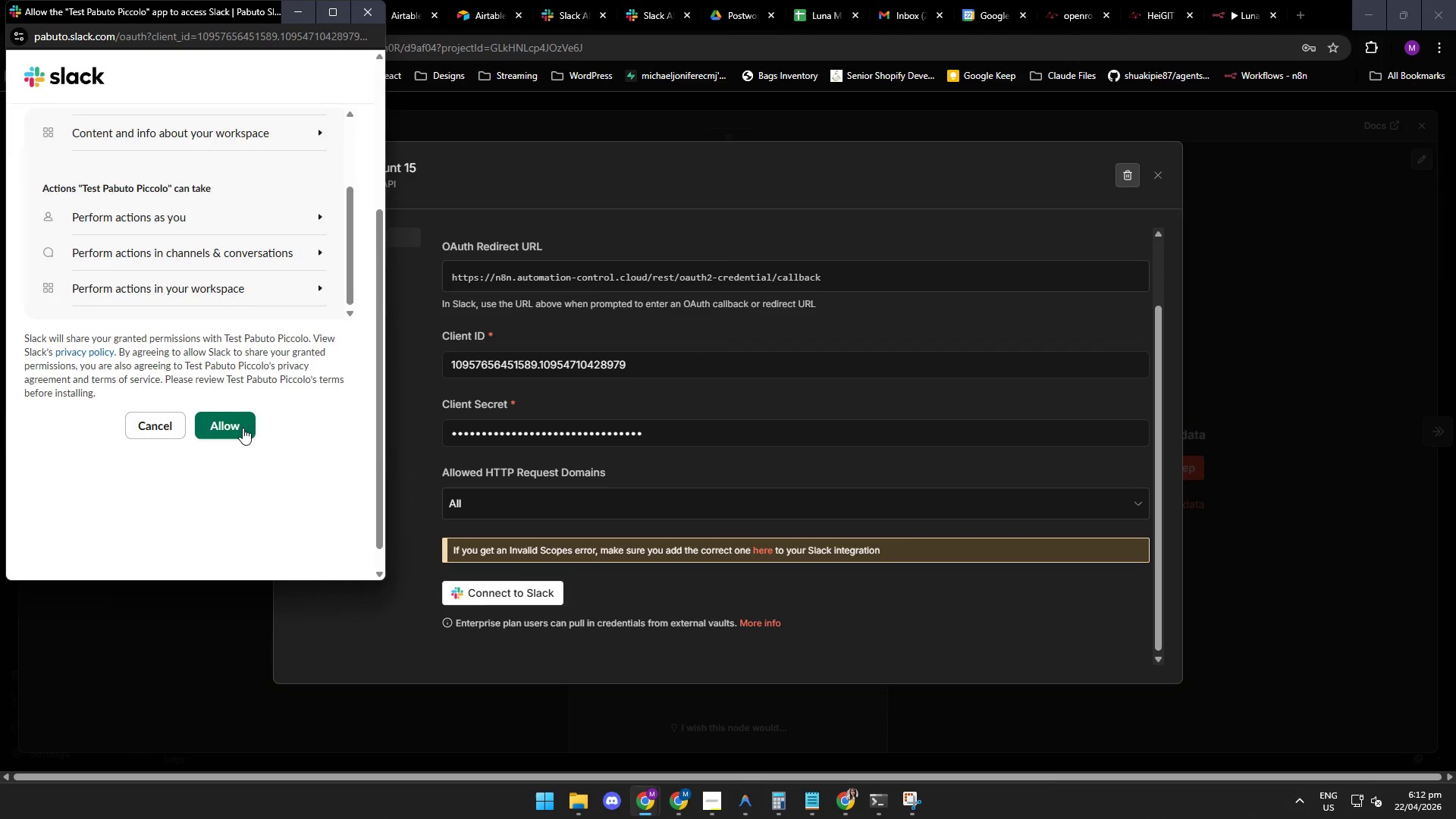 
left_click([237, 427])
 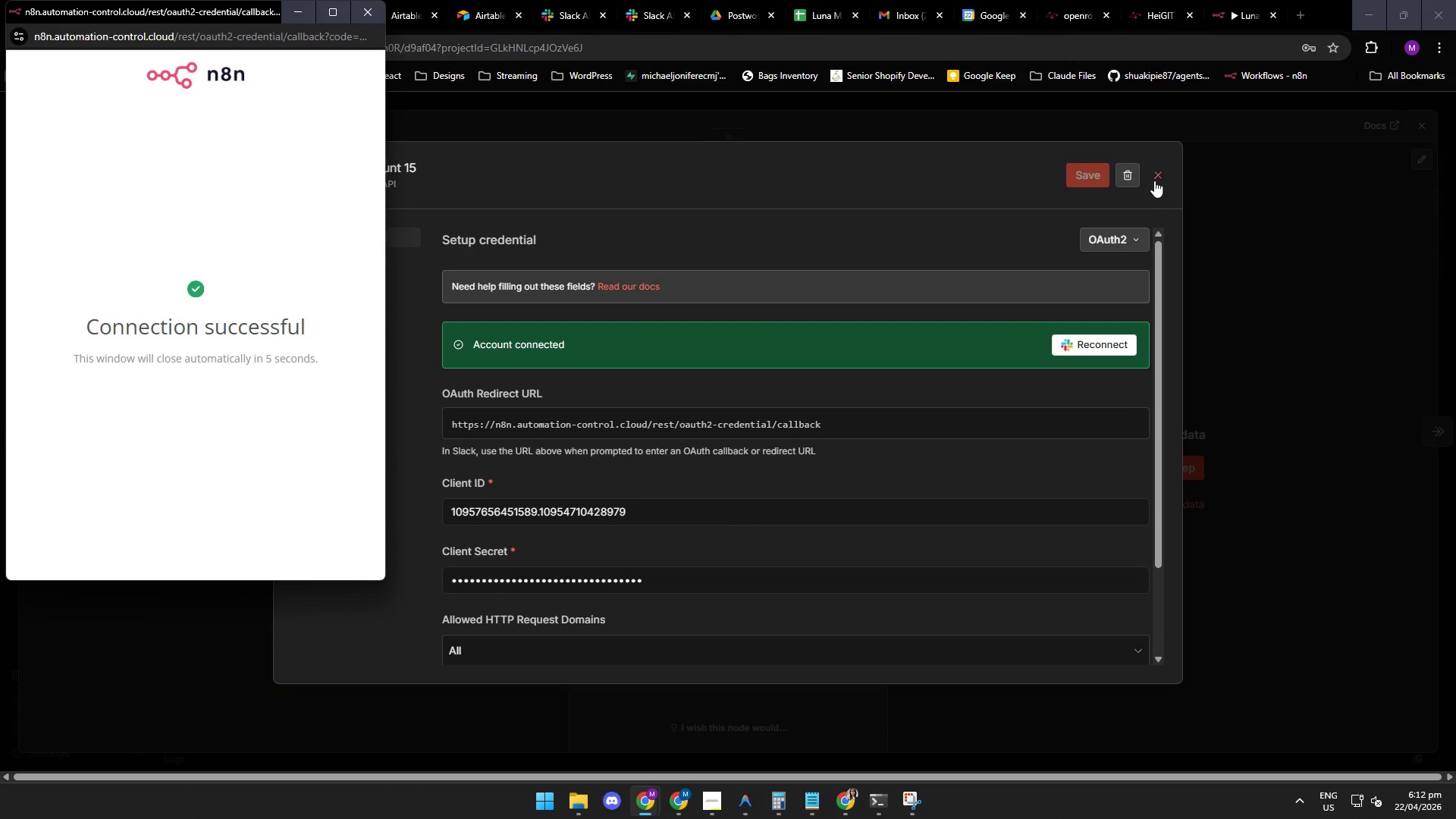 
left_click([1159, 176])
 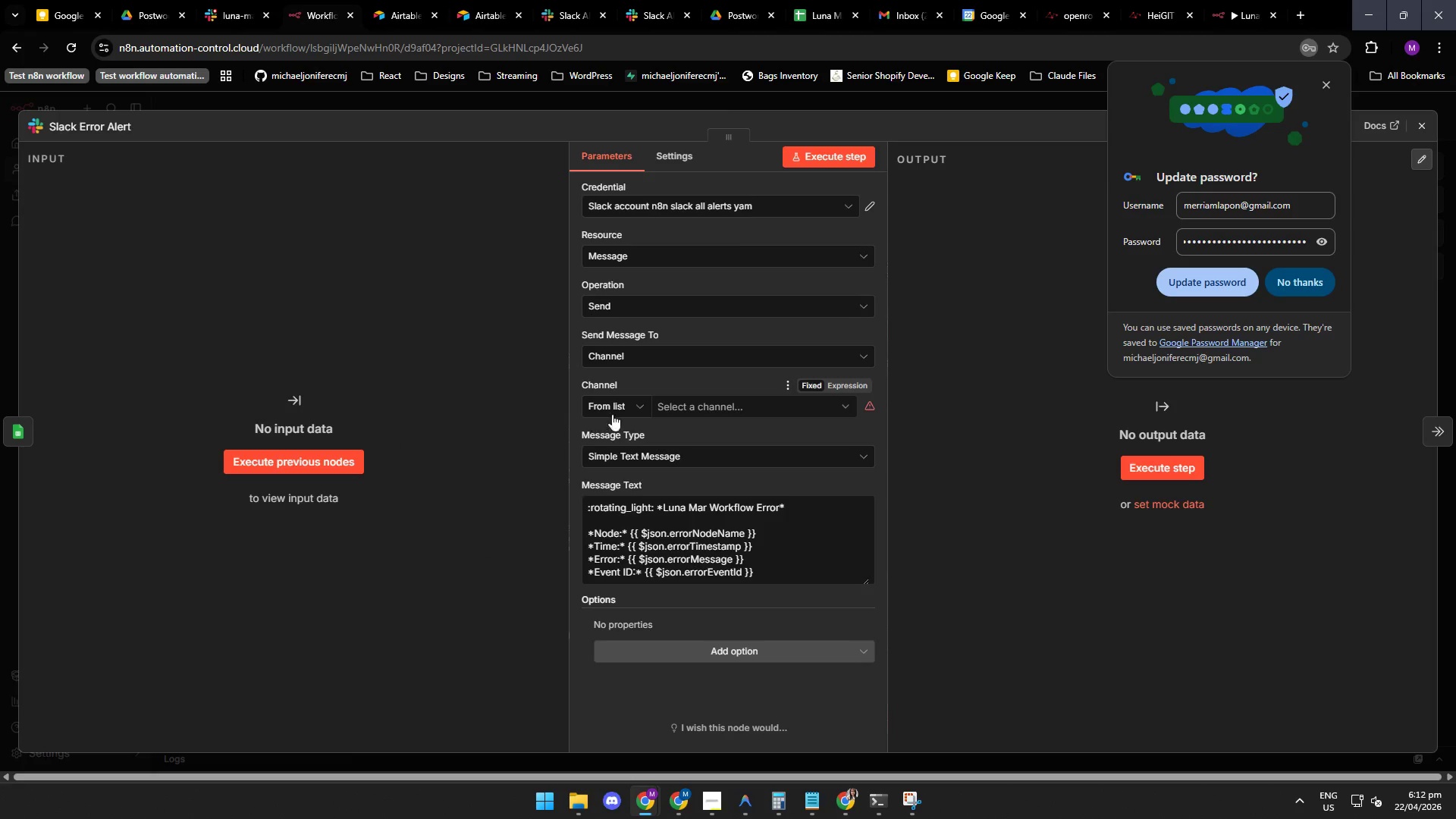 
left_click([703, 403])
 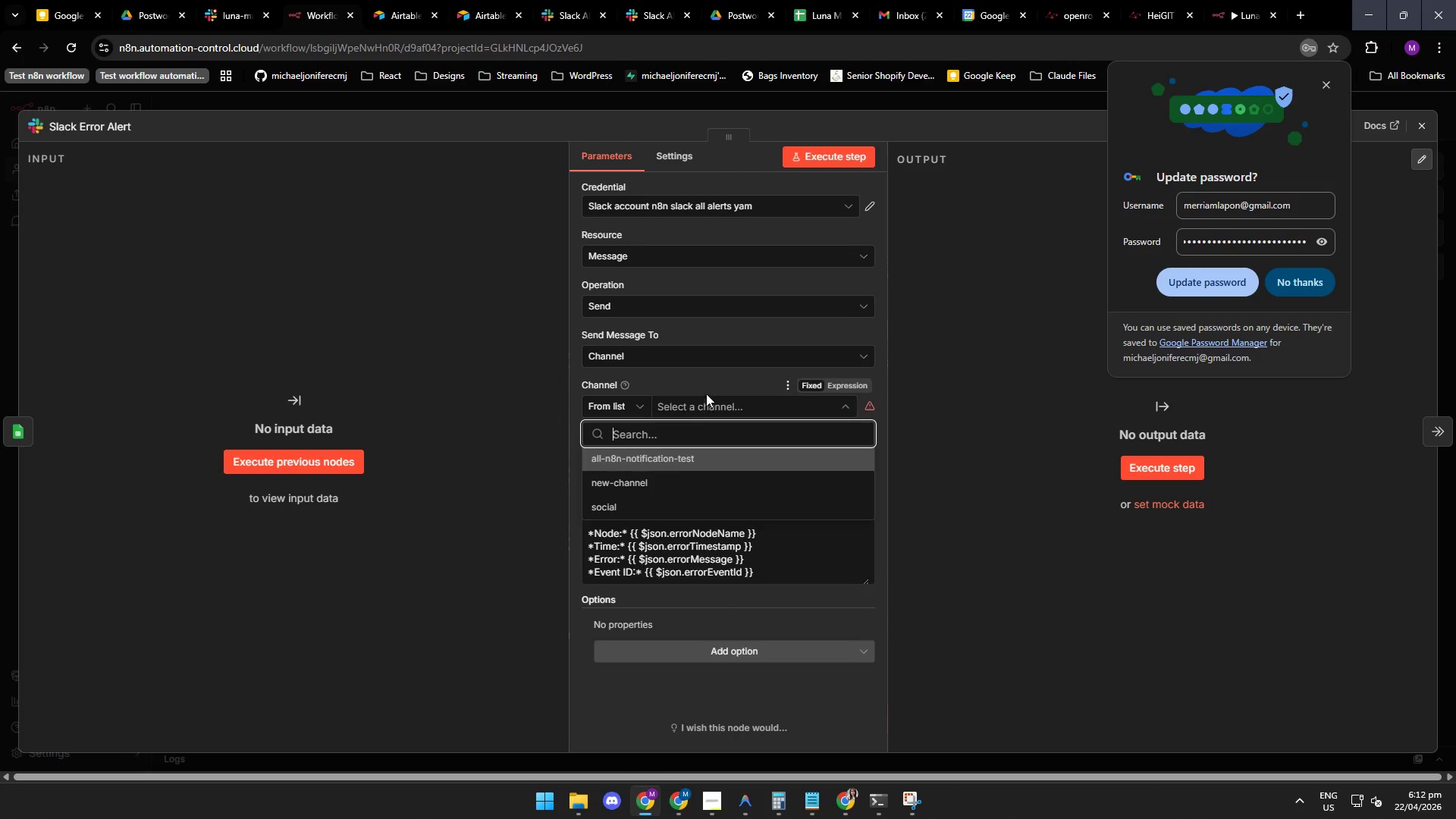 
left_click([616, 407])
 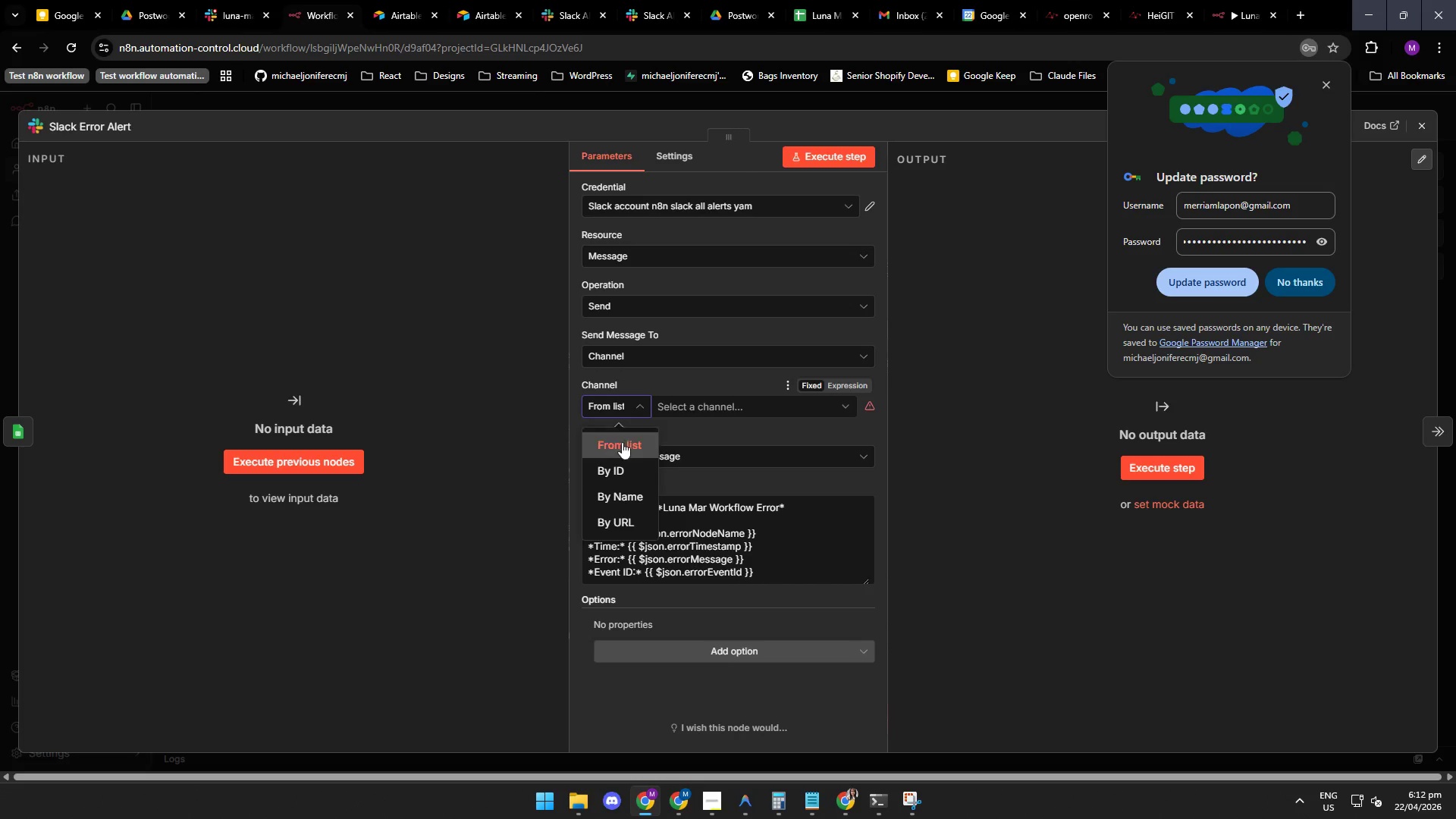 
left_click([623, 471])
 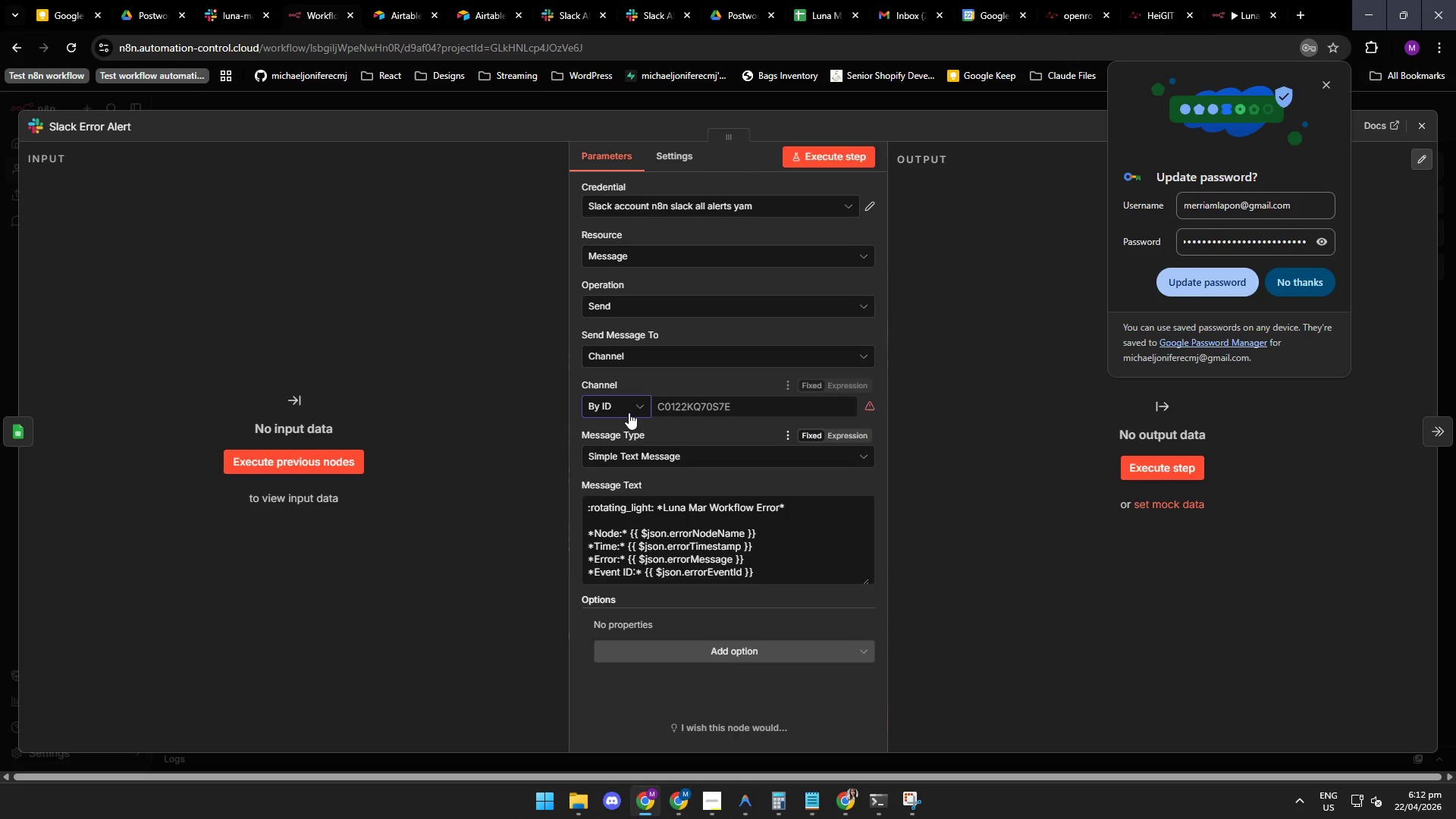 
left_click([627, 406])
 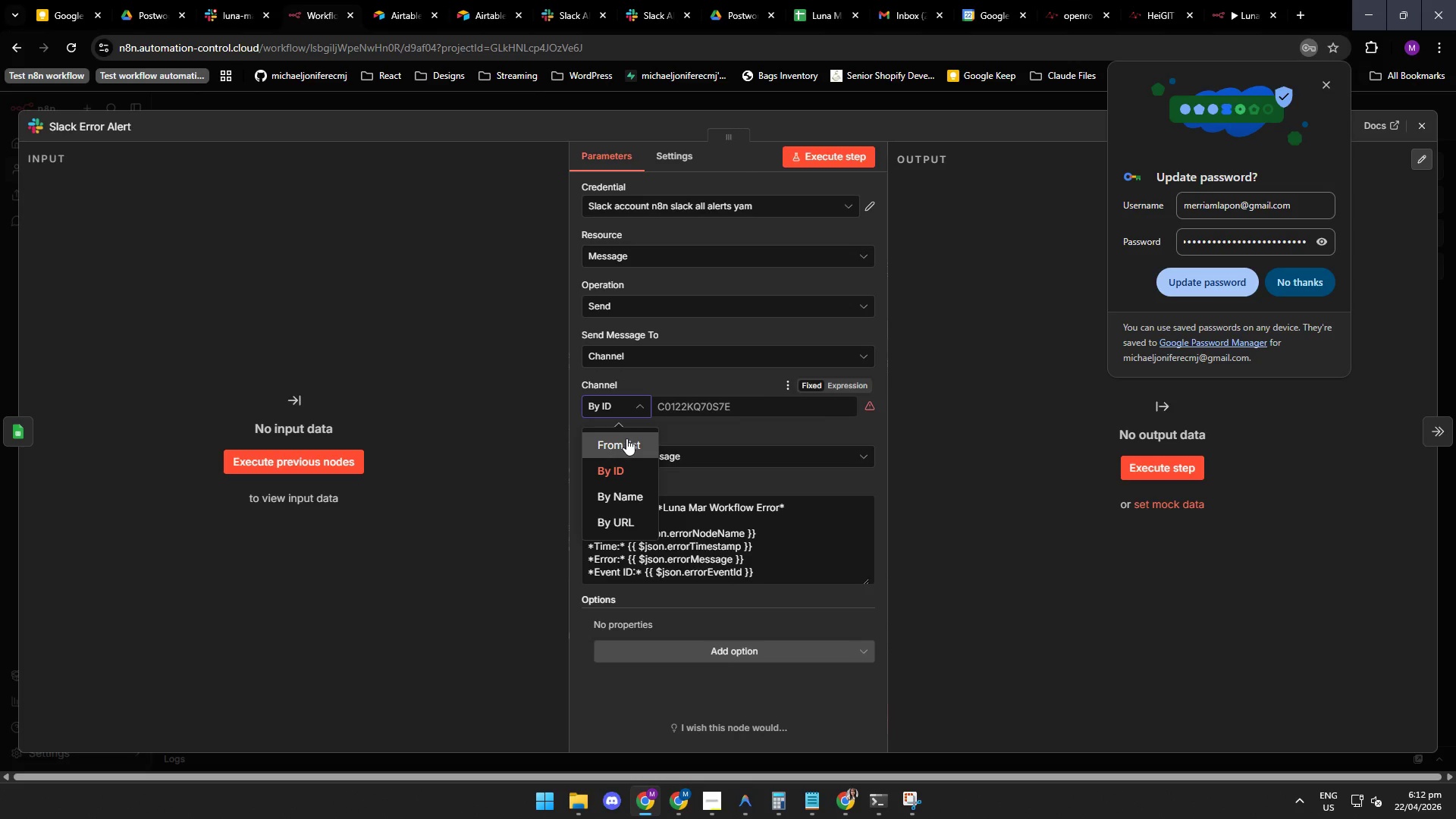 
left_click([626, 439])
 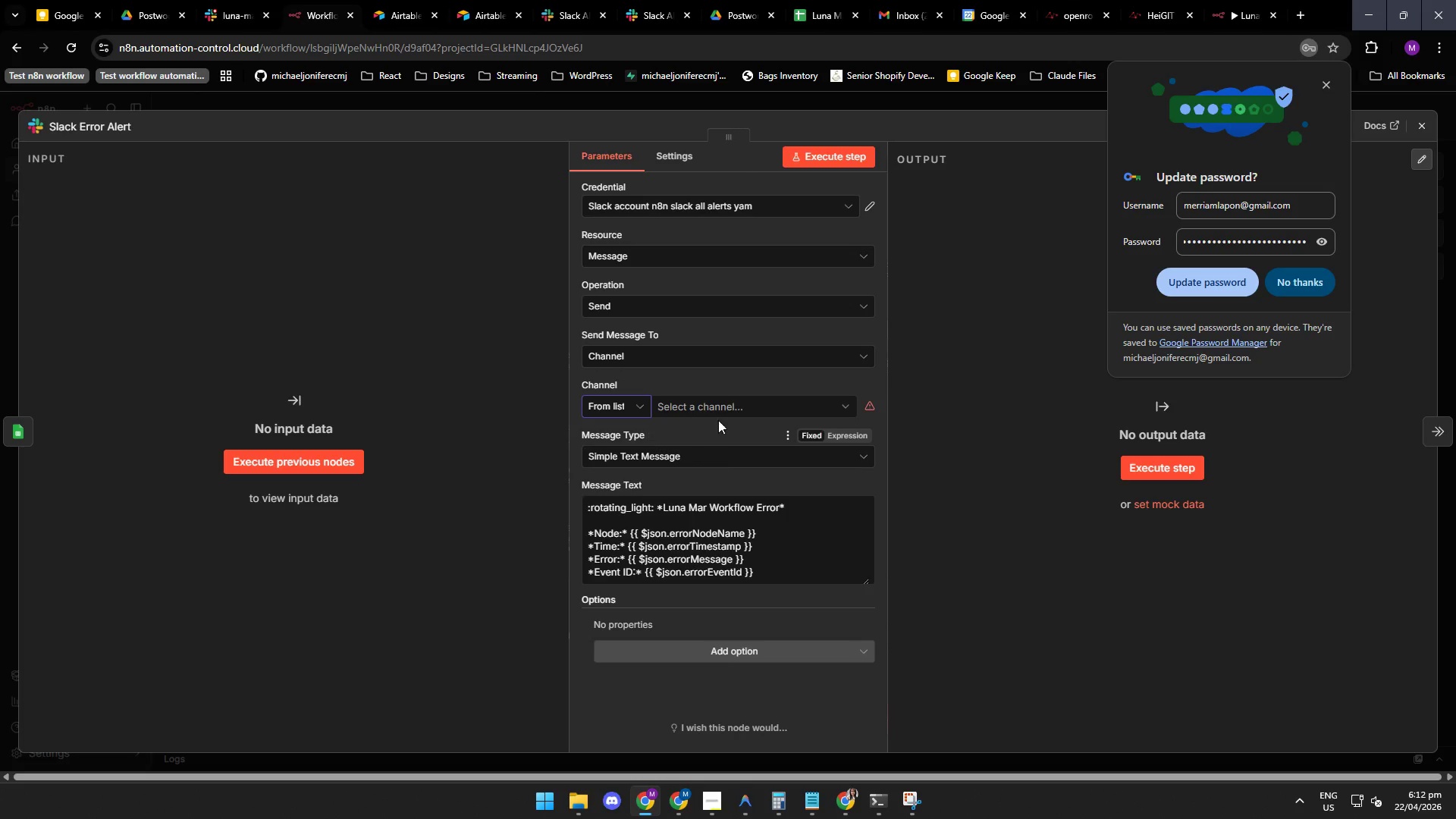 
left_click([716, 400])
 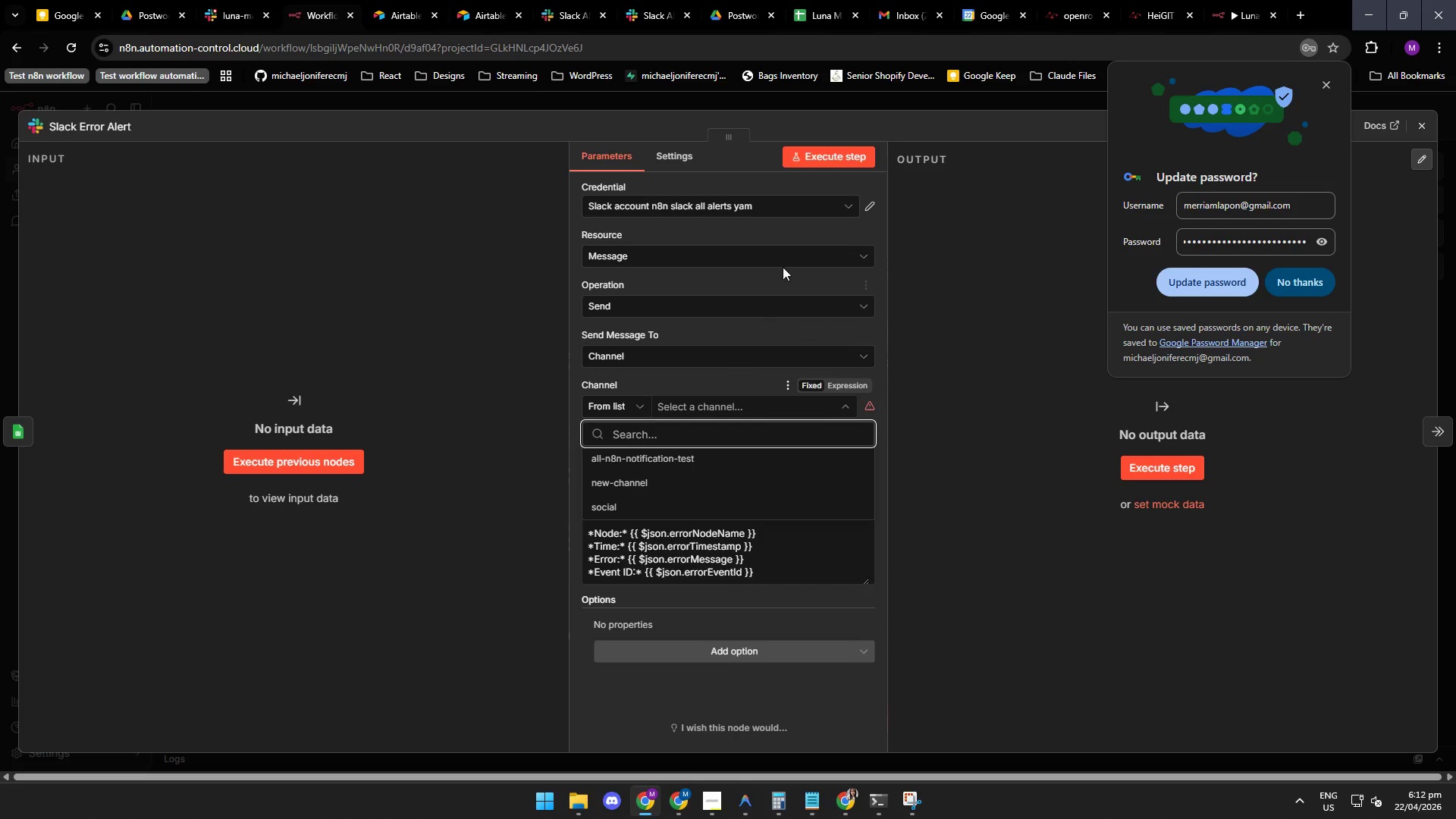 
left_click([832, 208])
 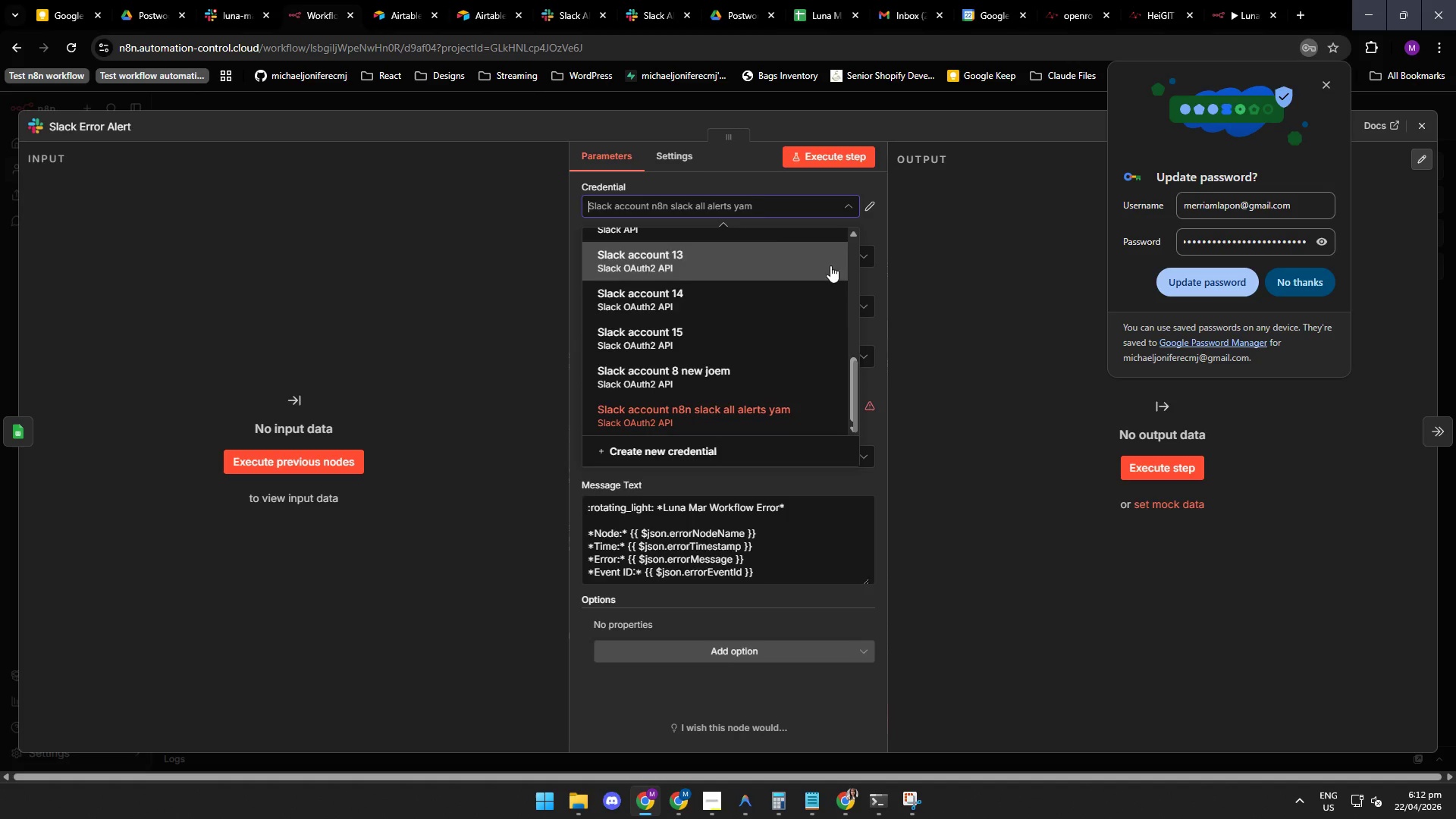 
left_click([728, 334])
 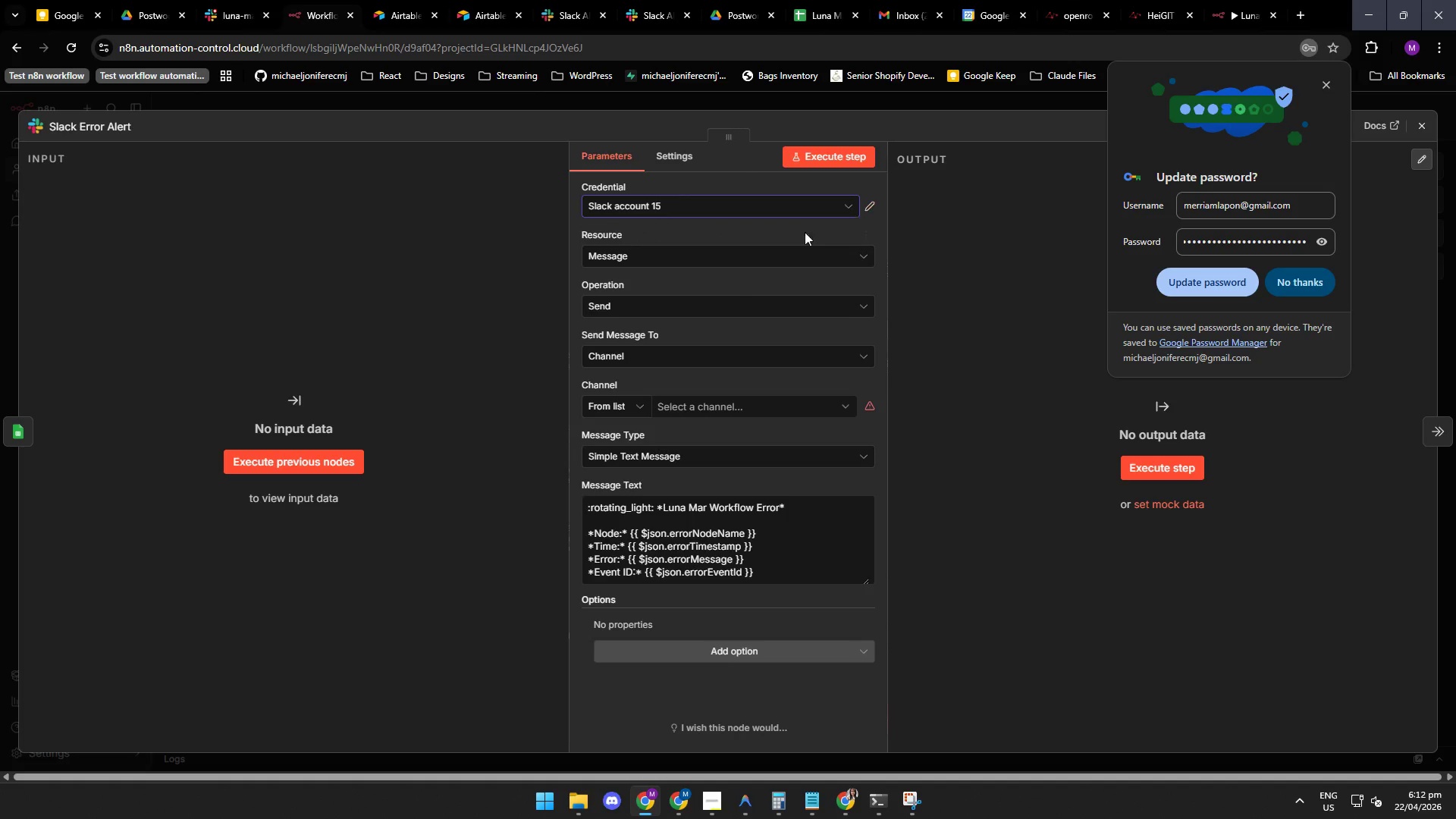 
left_click([627, 404])
 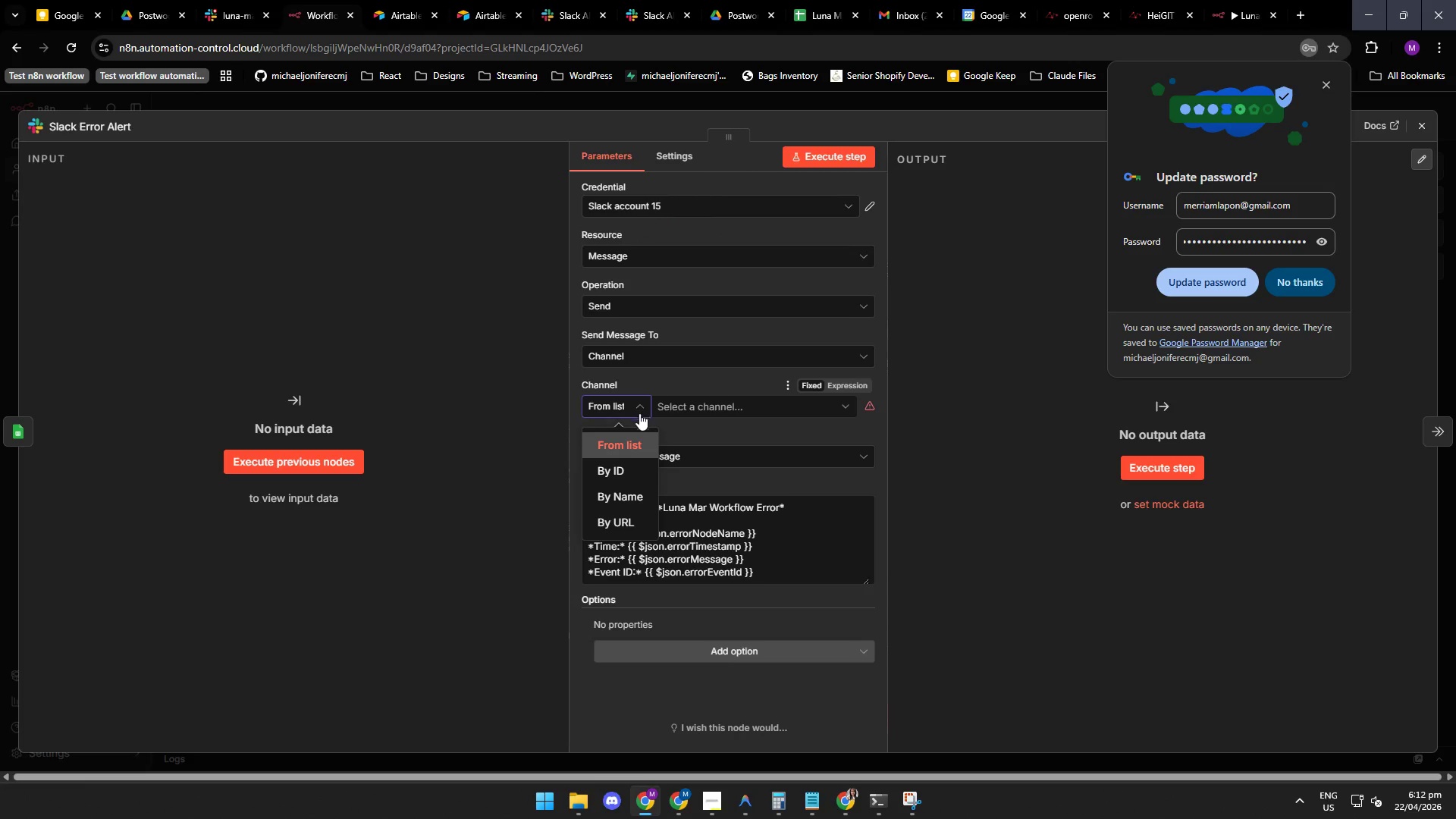 
left_click([702, 406])
 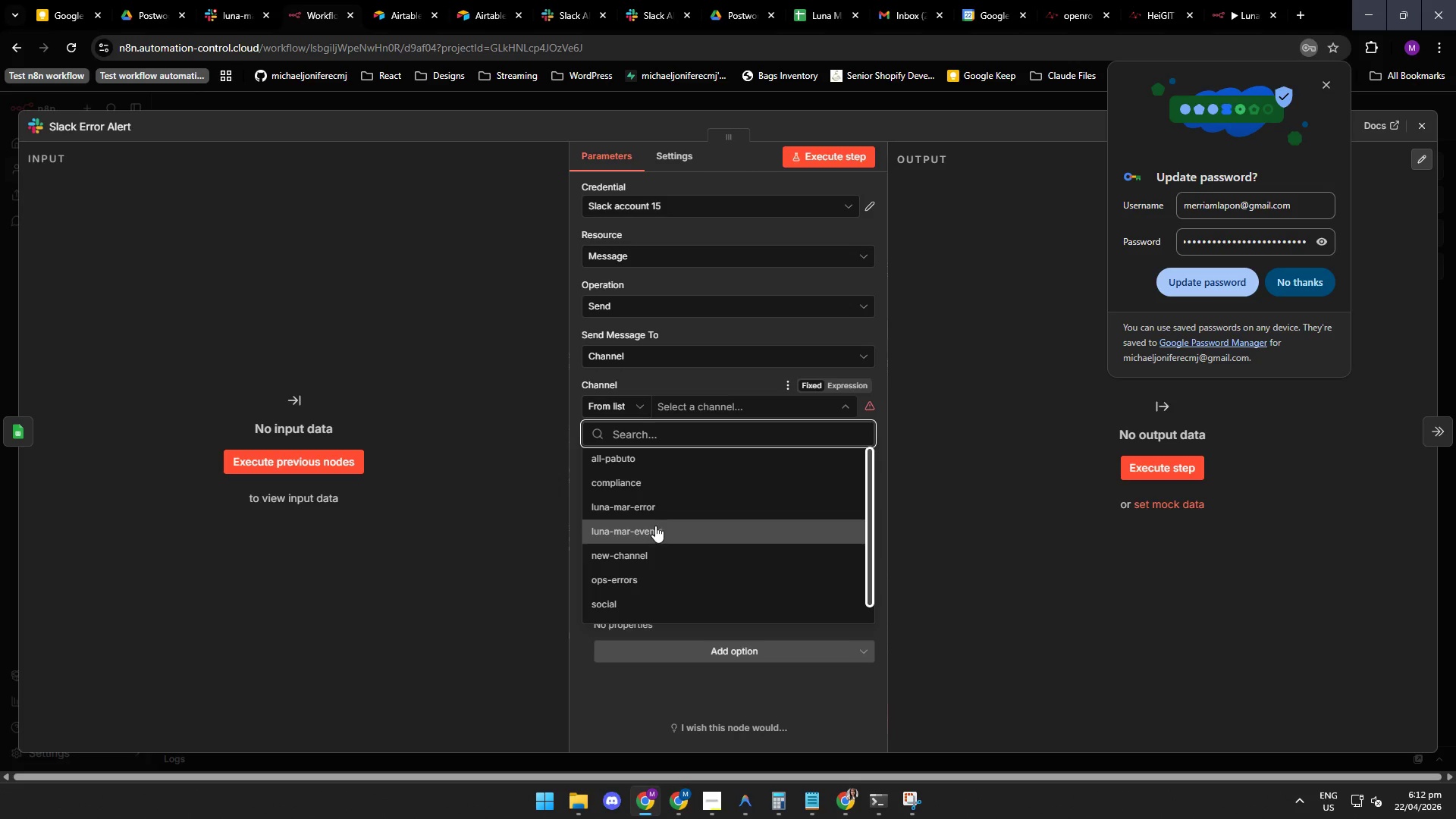 
left_click([674, 507])
 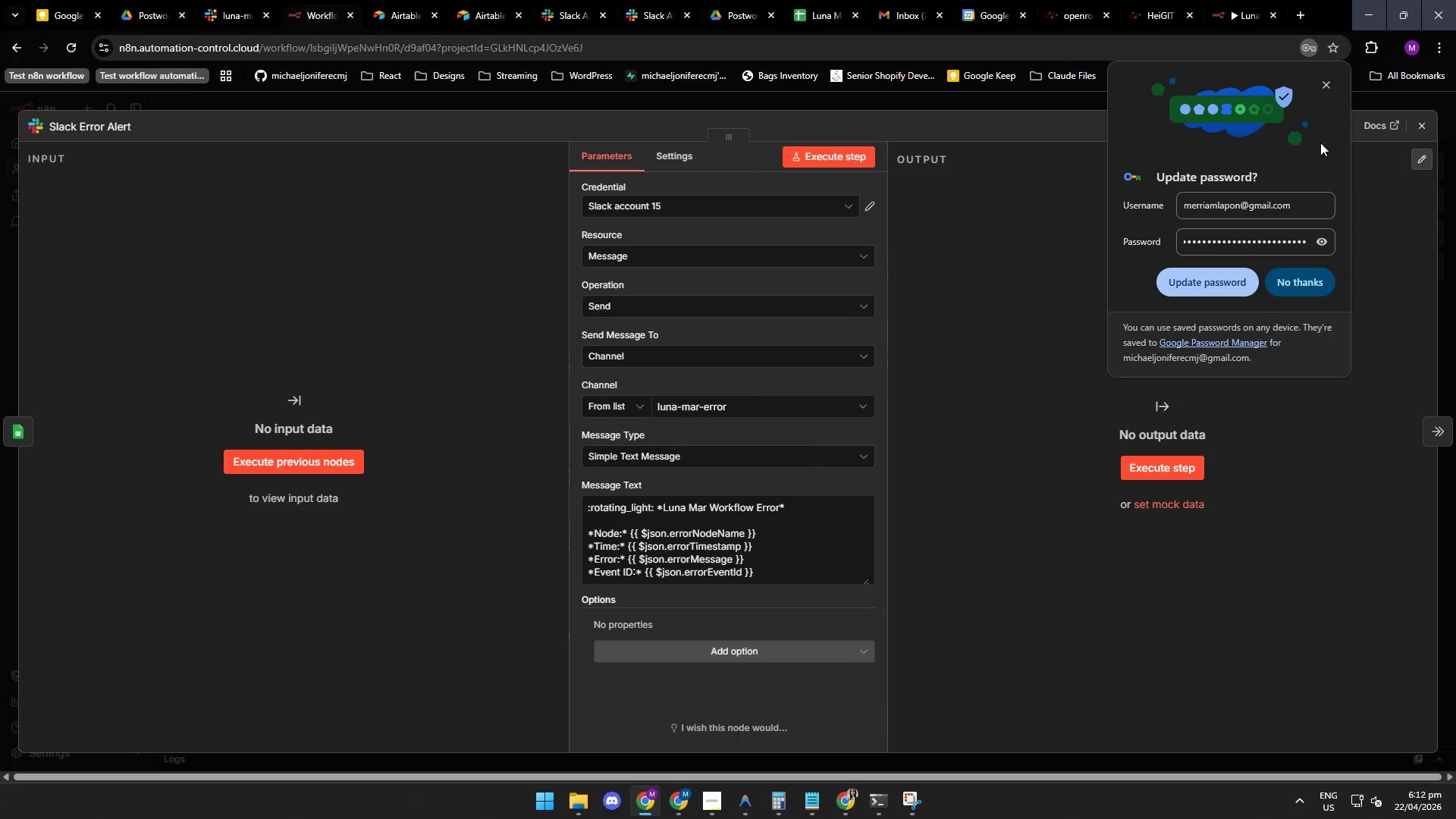 
left_click([1327, 83])
 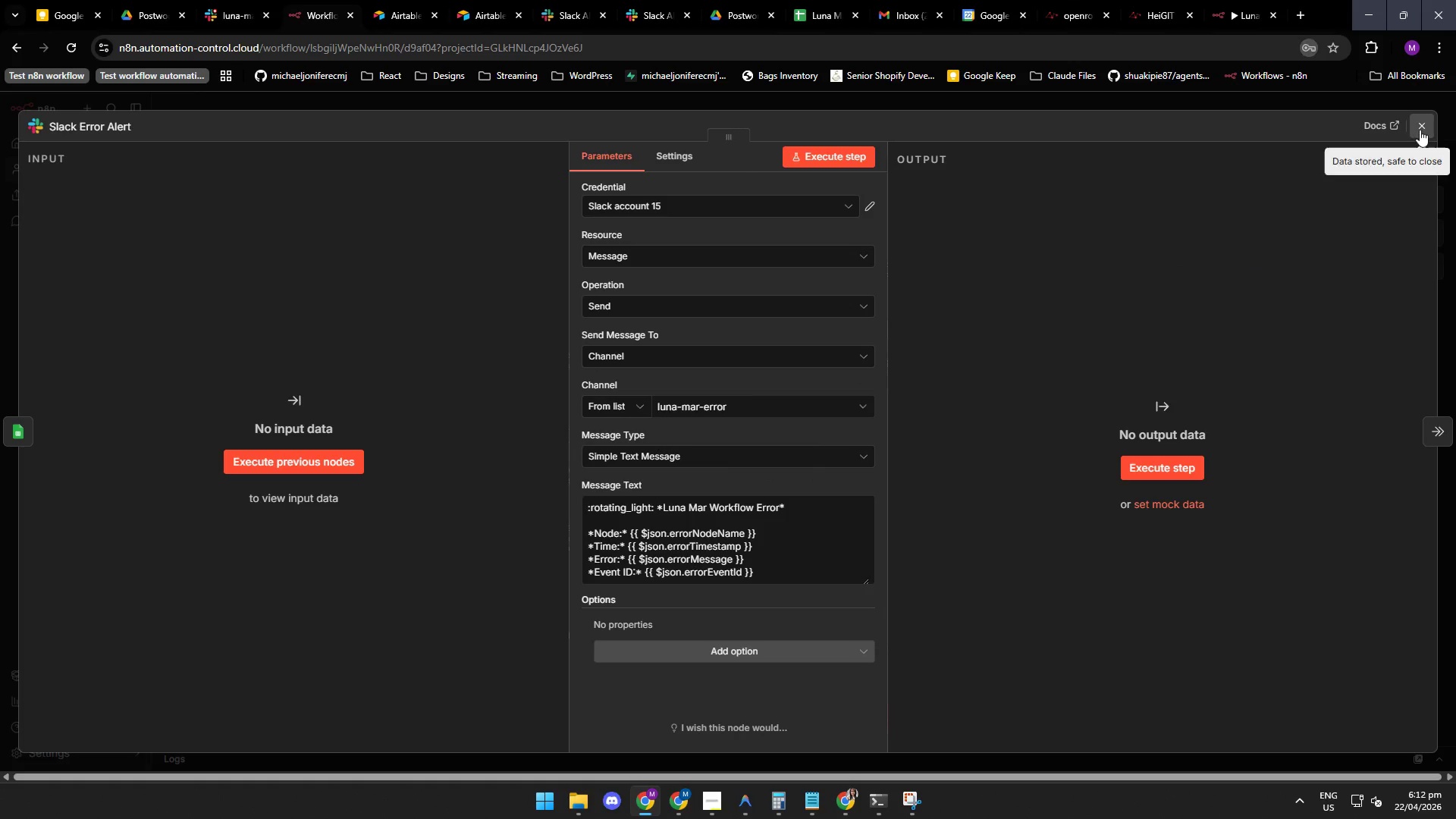 
left_click([1423, 128])
 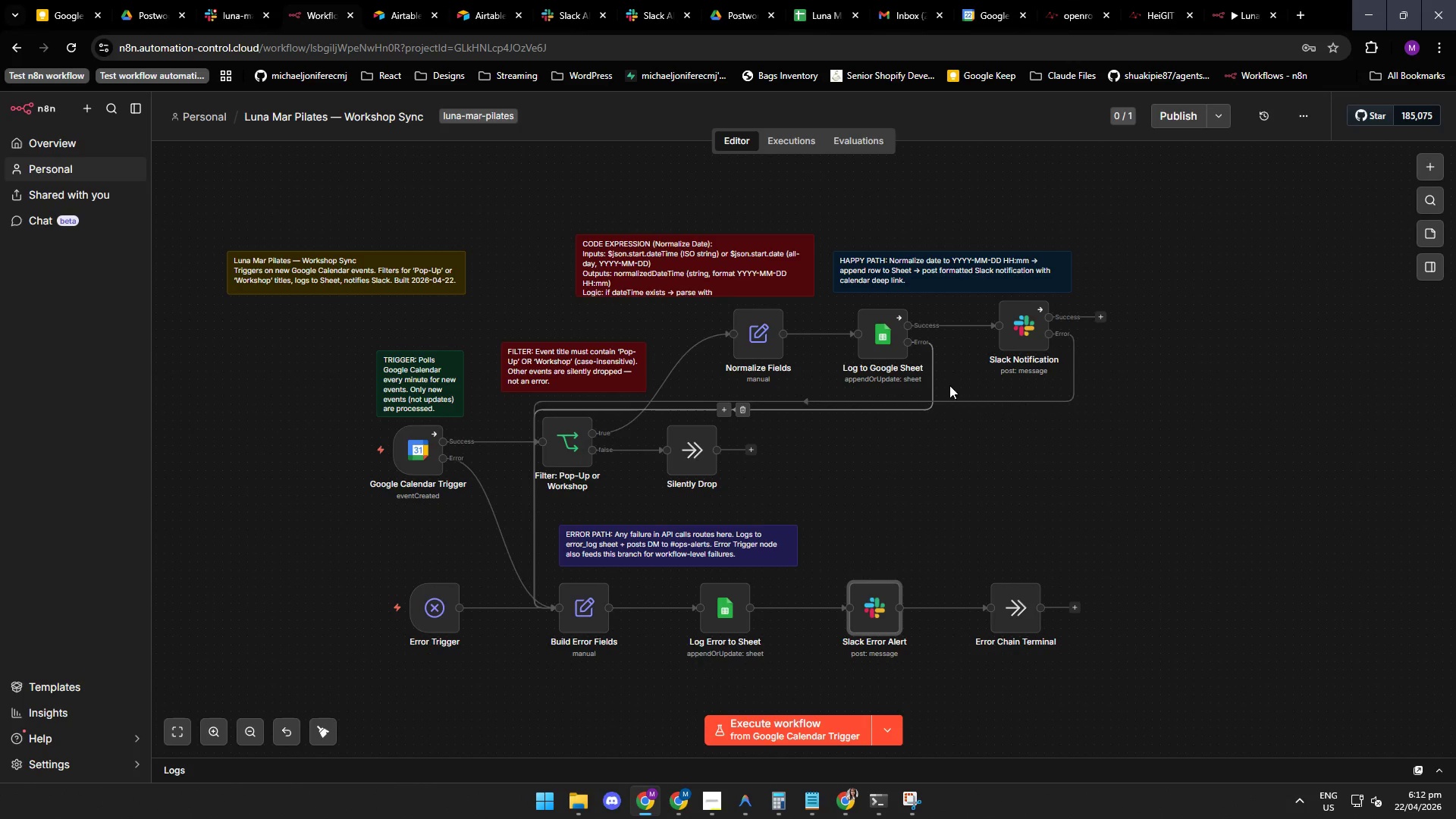 
mouse_move([434, 485])
 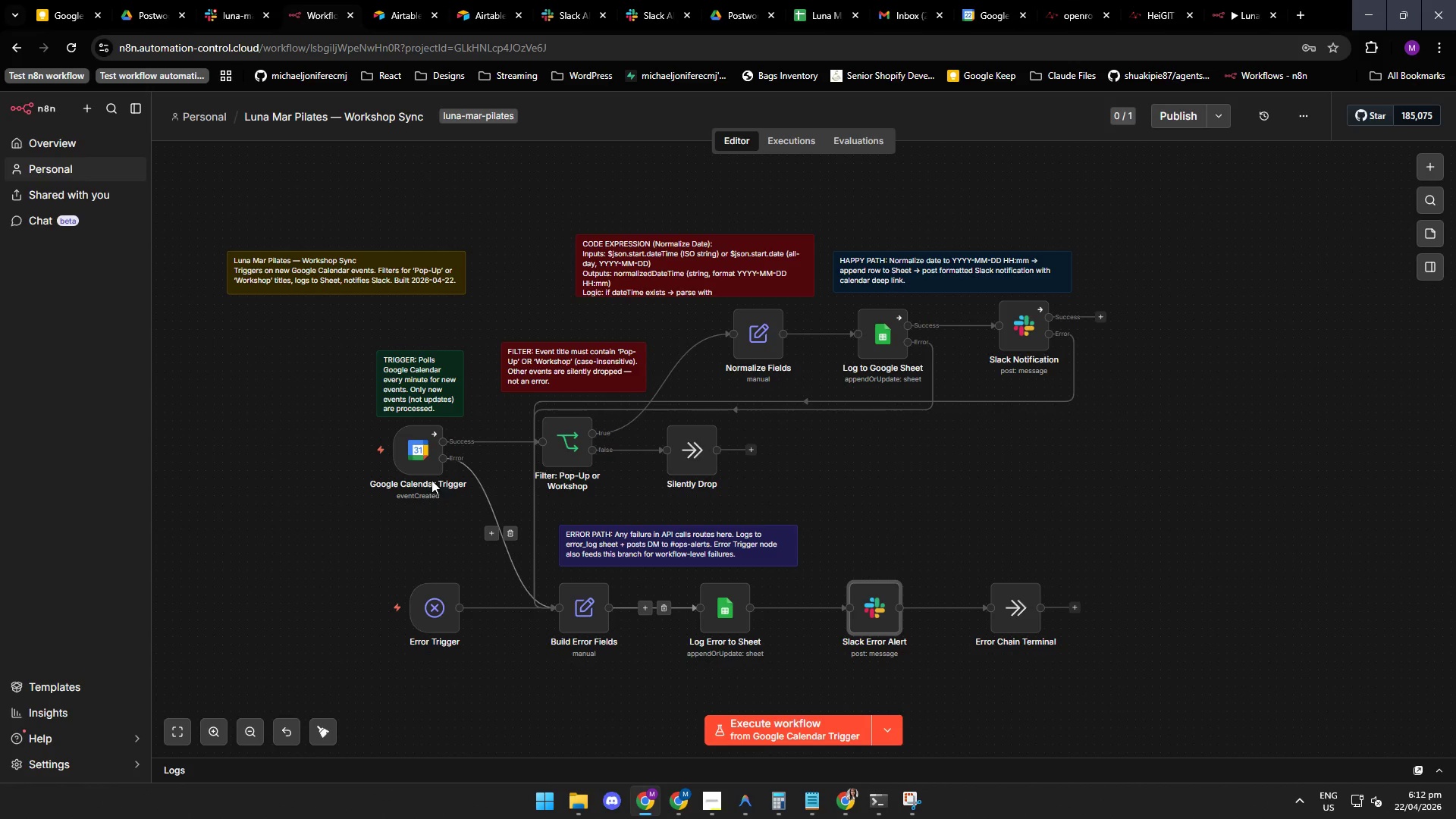 
mouse_move([421, 469])
 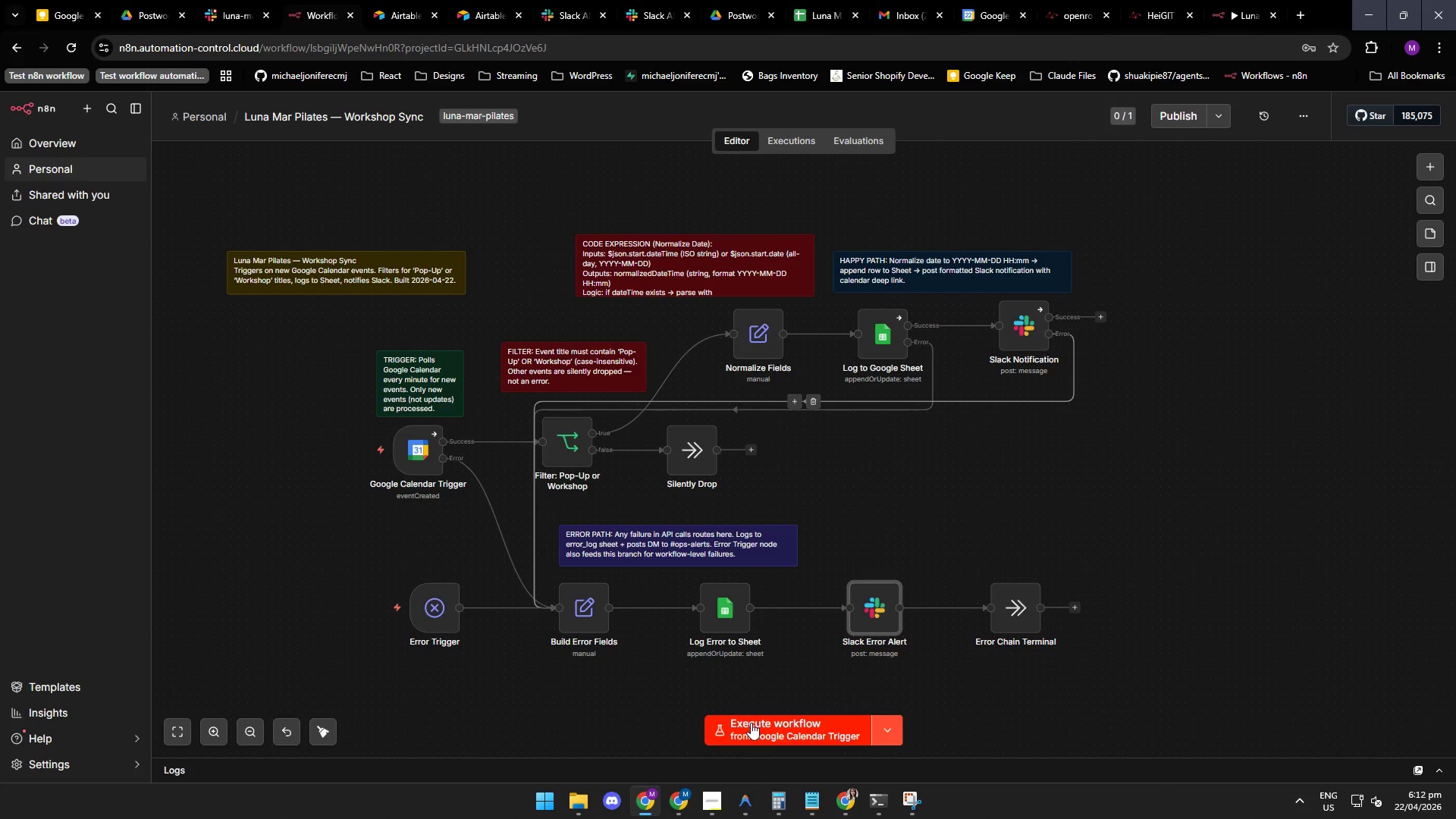 
left_click([751, 723])
 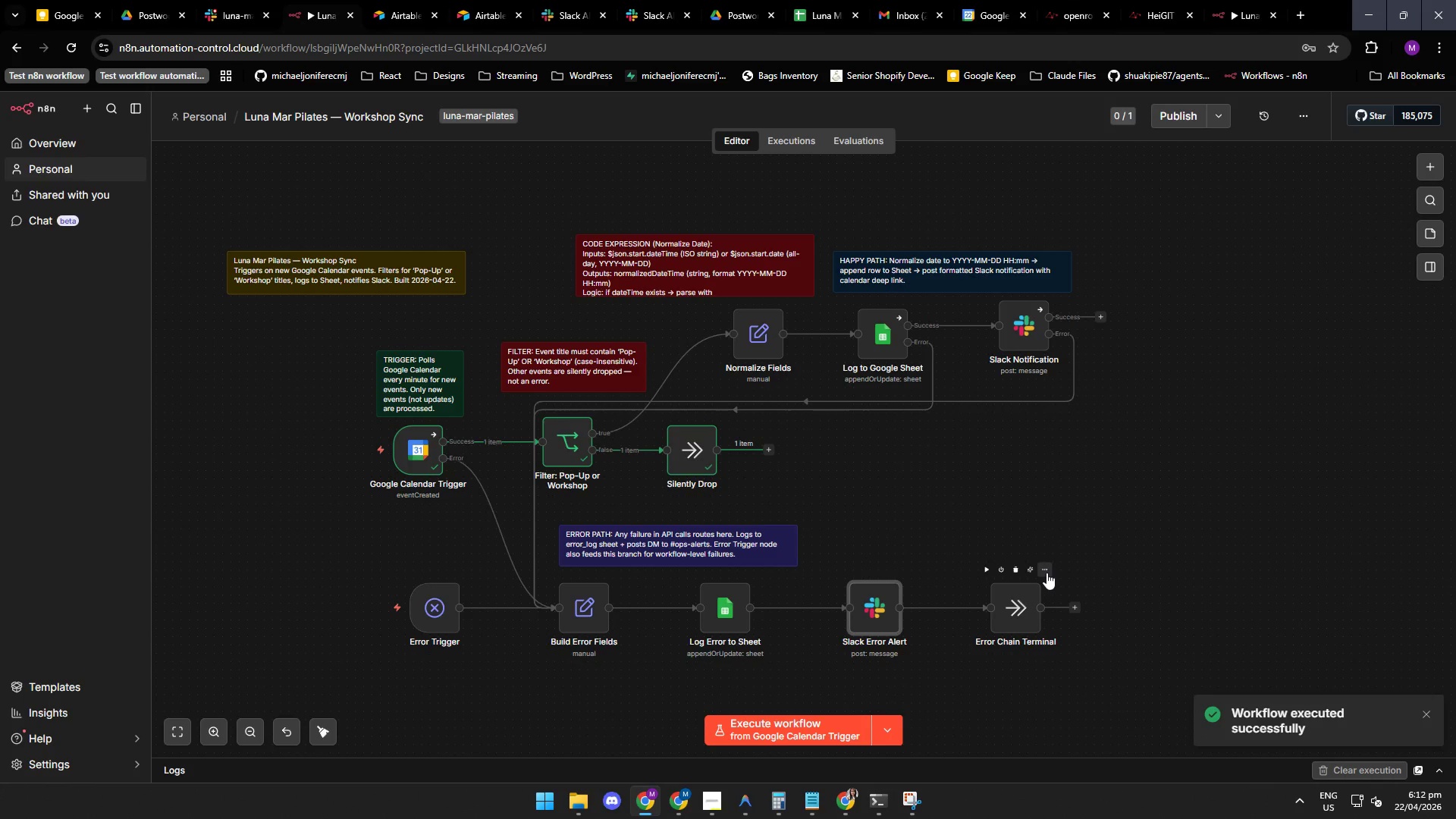 
left_click([908, 805])
 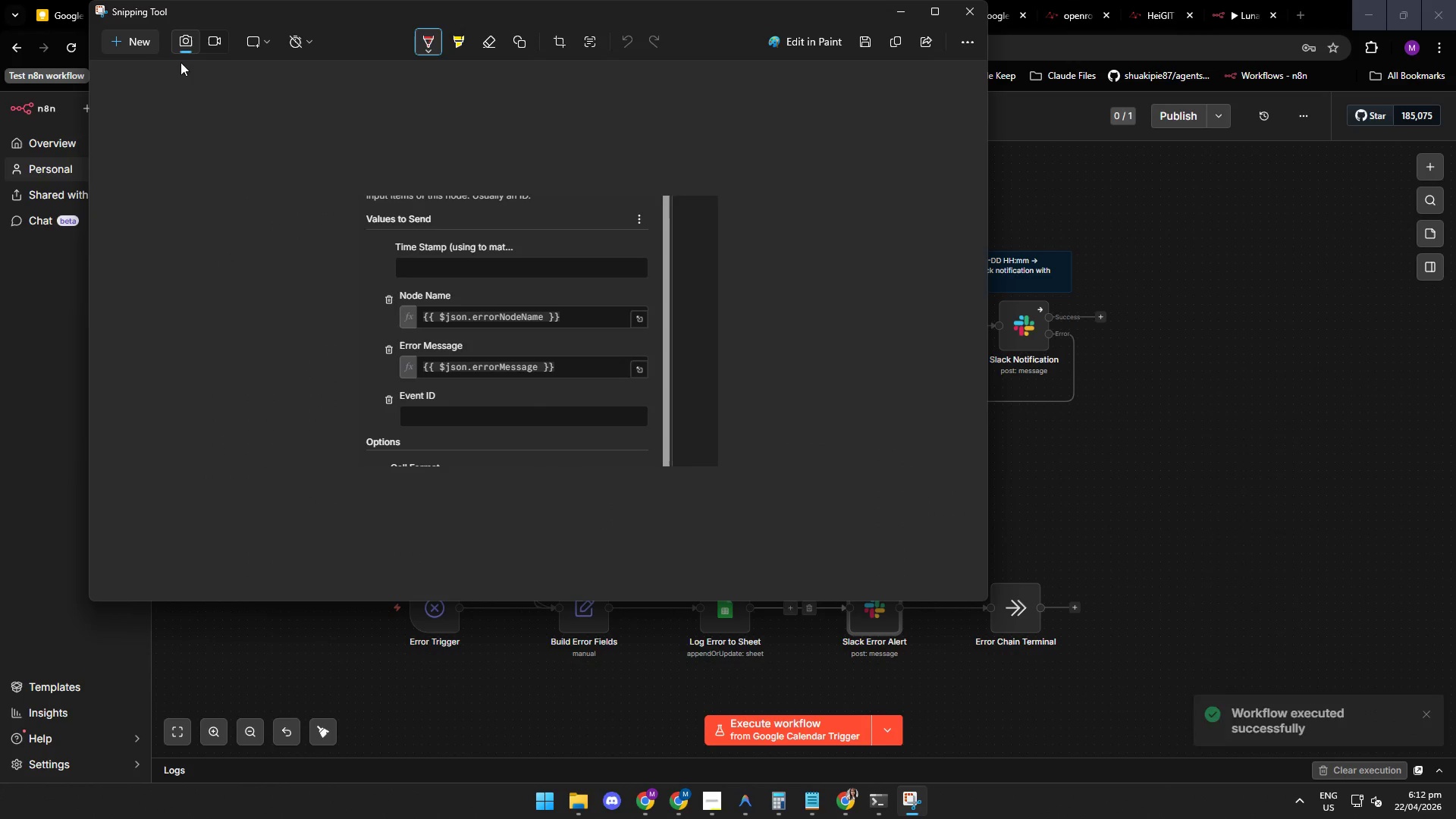 
left_click([138, 40])
 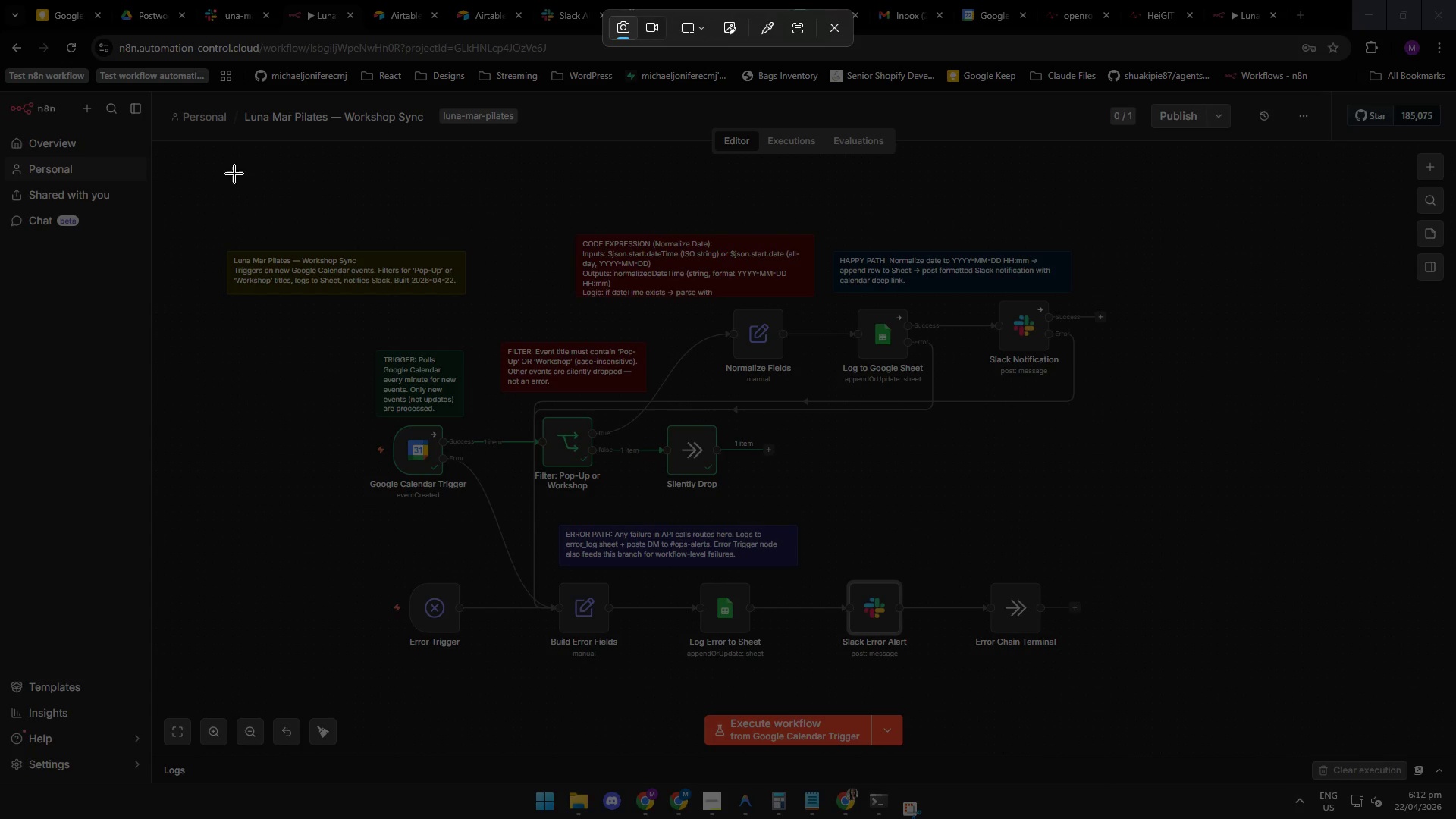 
left_click_drag(start_coordinate=[215, 158], to_coordinate=[1203, 708])
 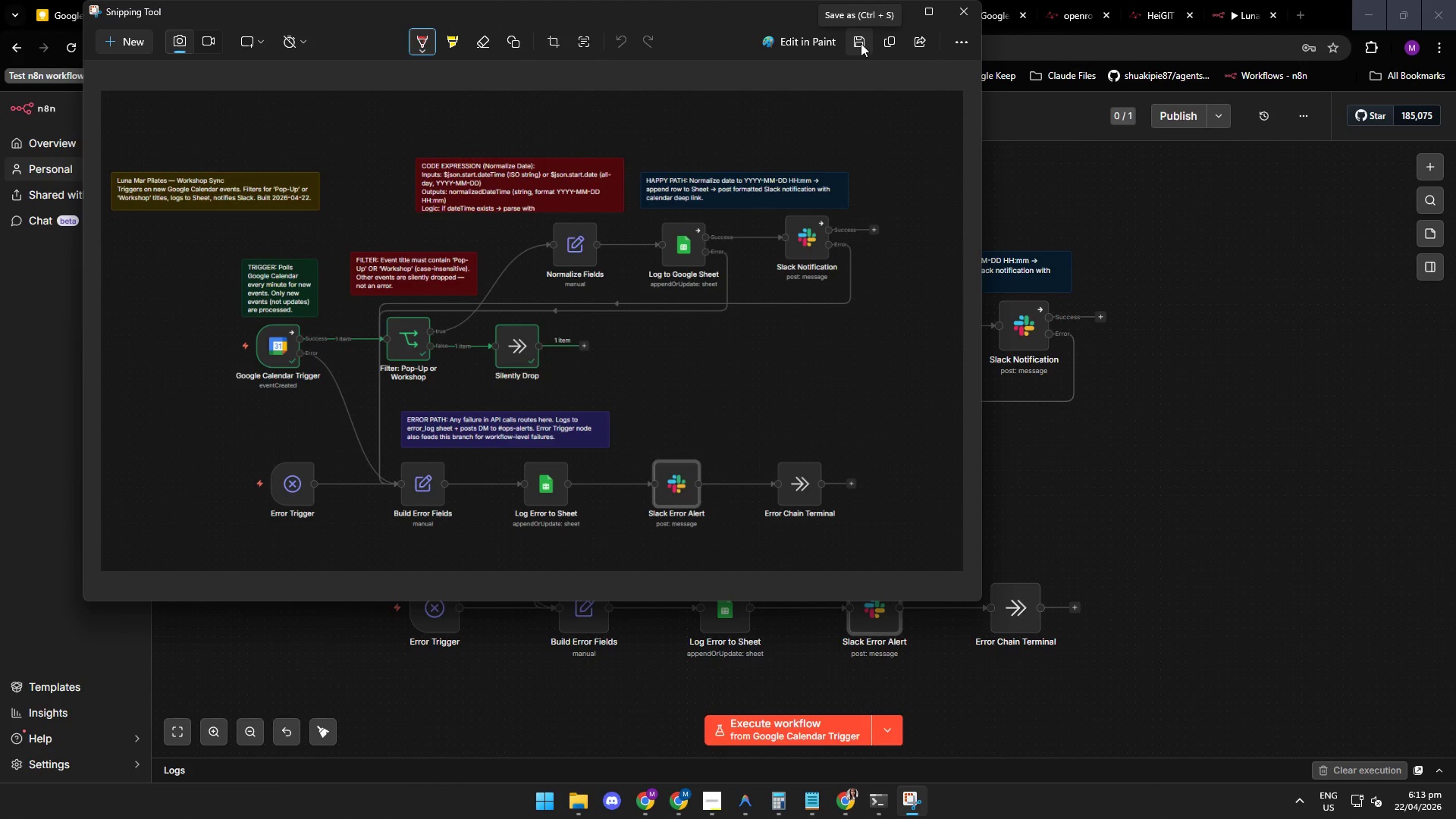 
left_click([861, 43])
 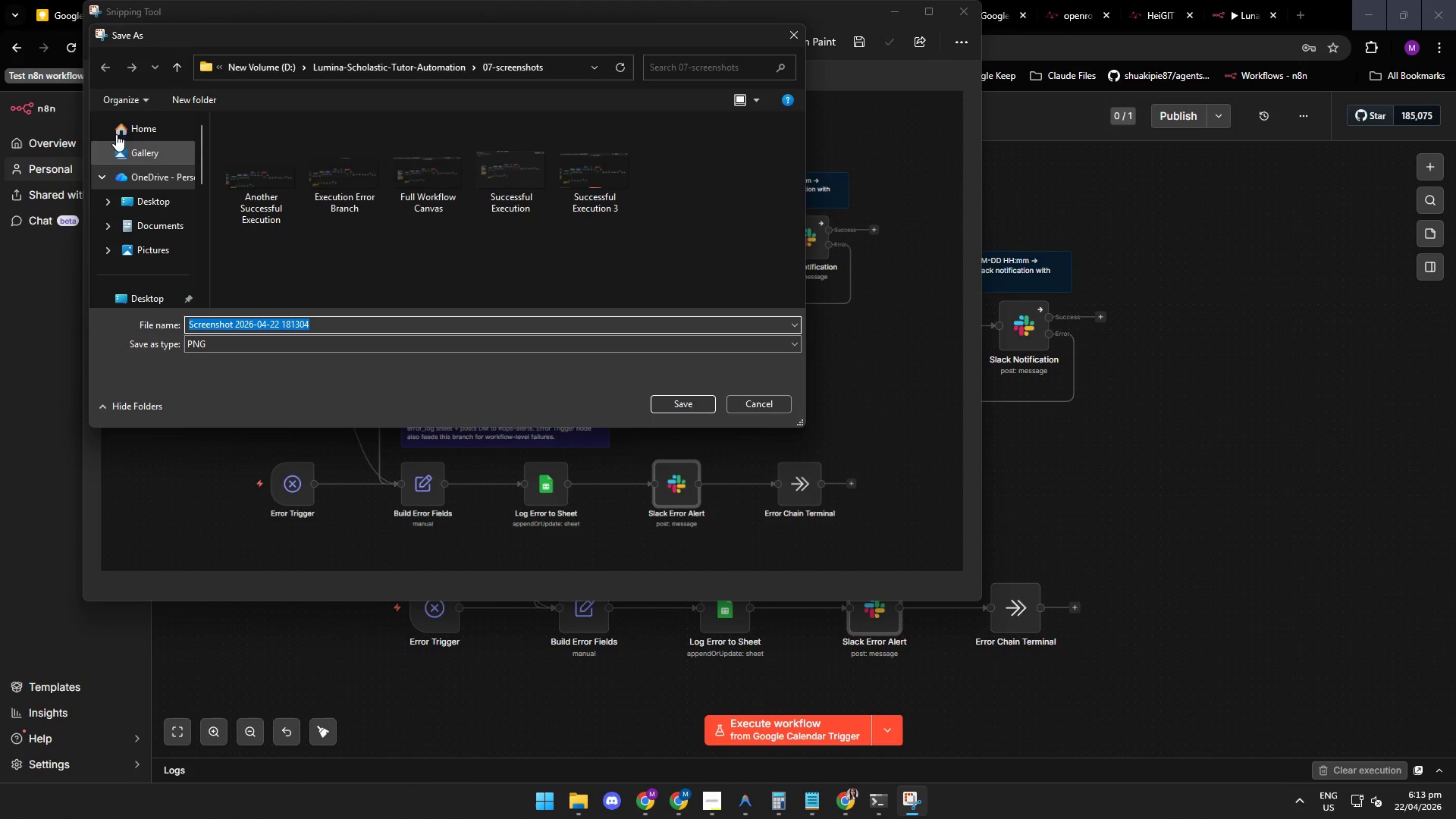 
left_click([180, 67])
 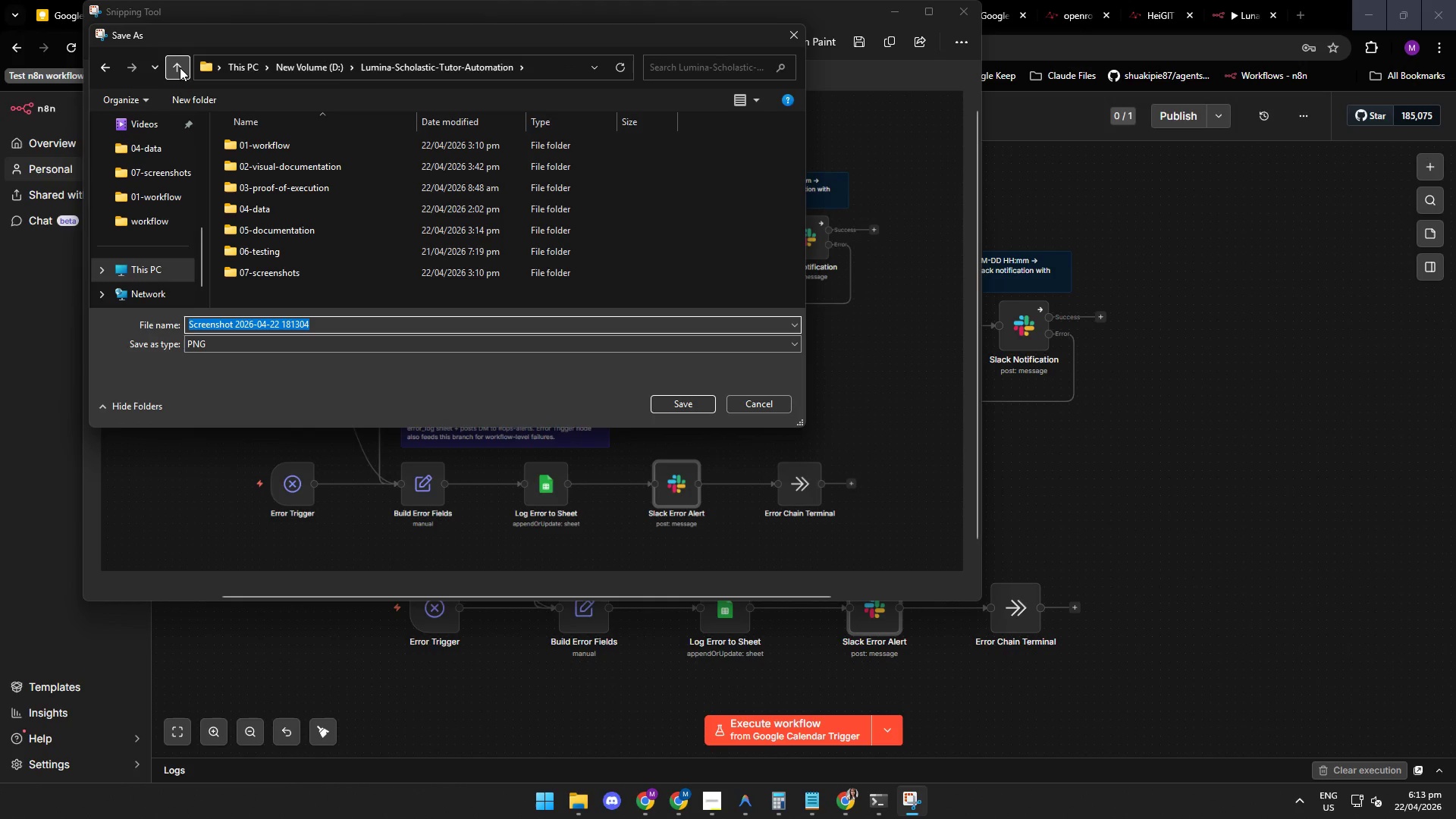 
left_click([180, 59])
 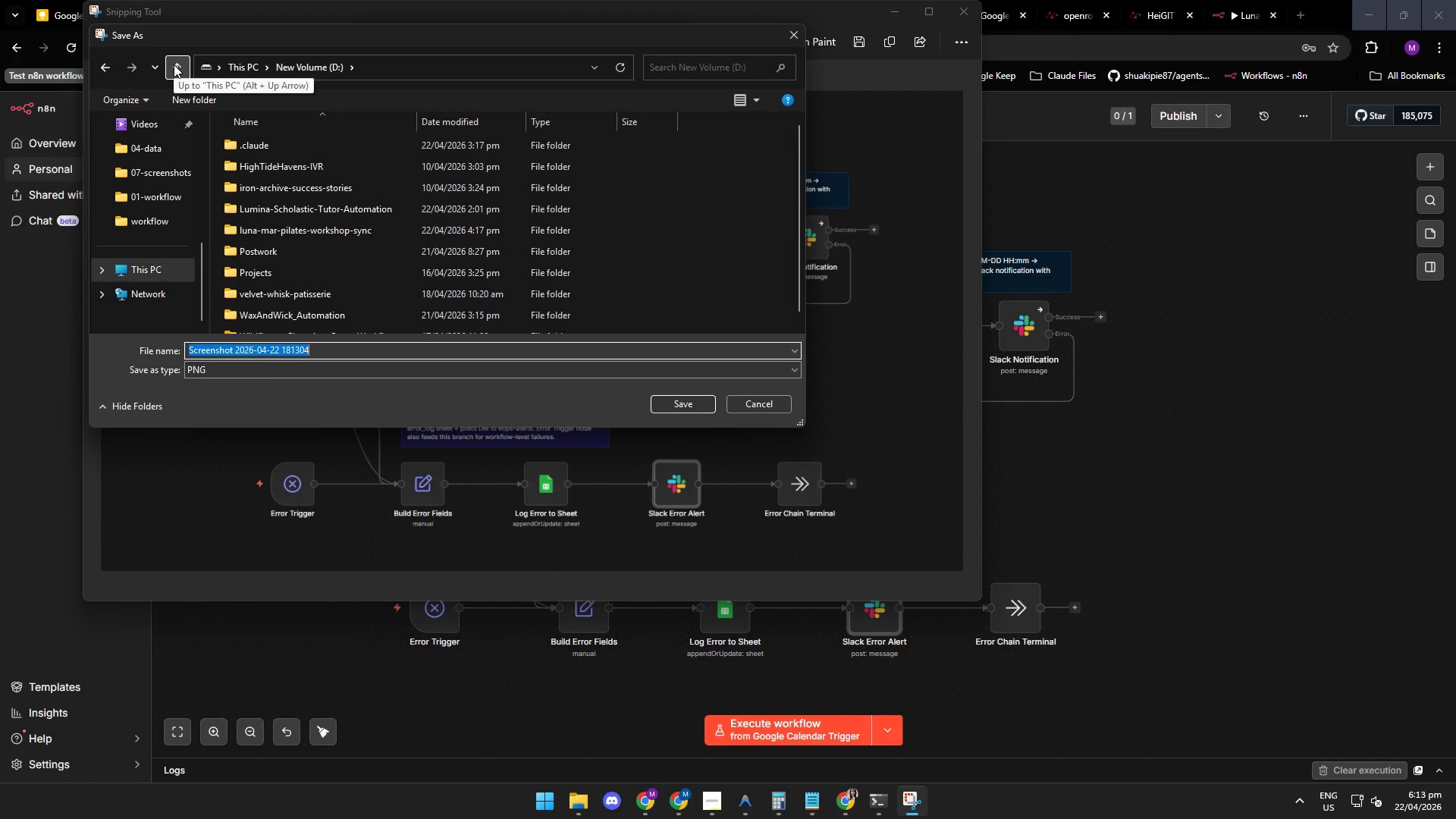 
left_click([287, 209])
 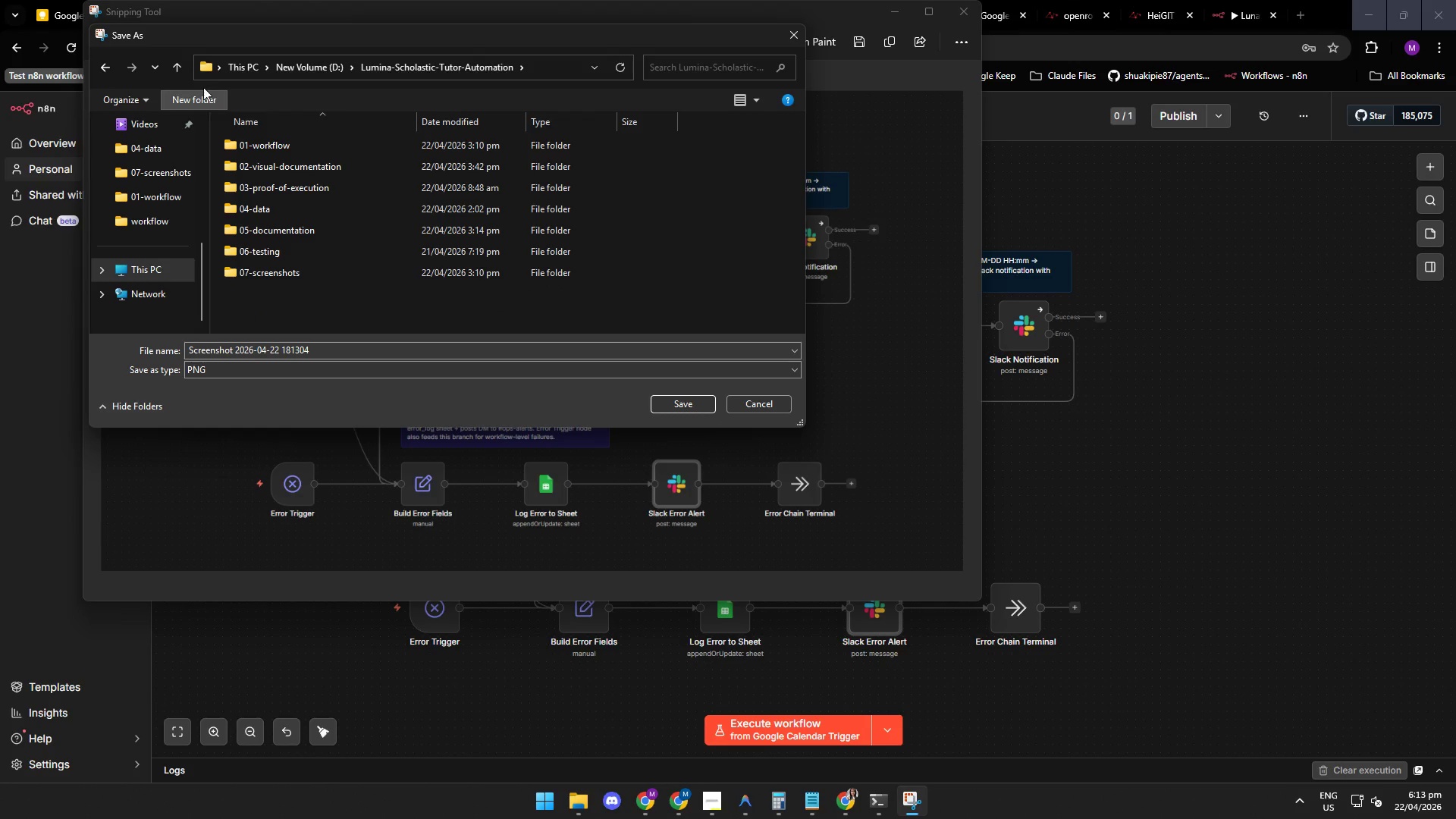 
left_click([176, 62])
 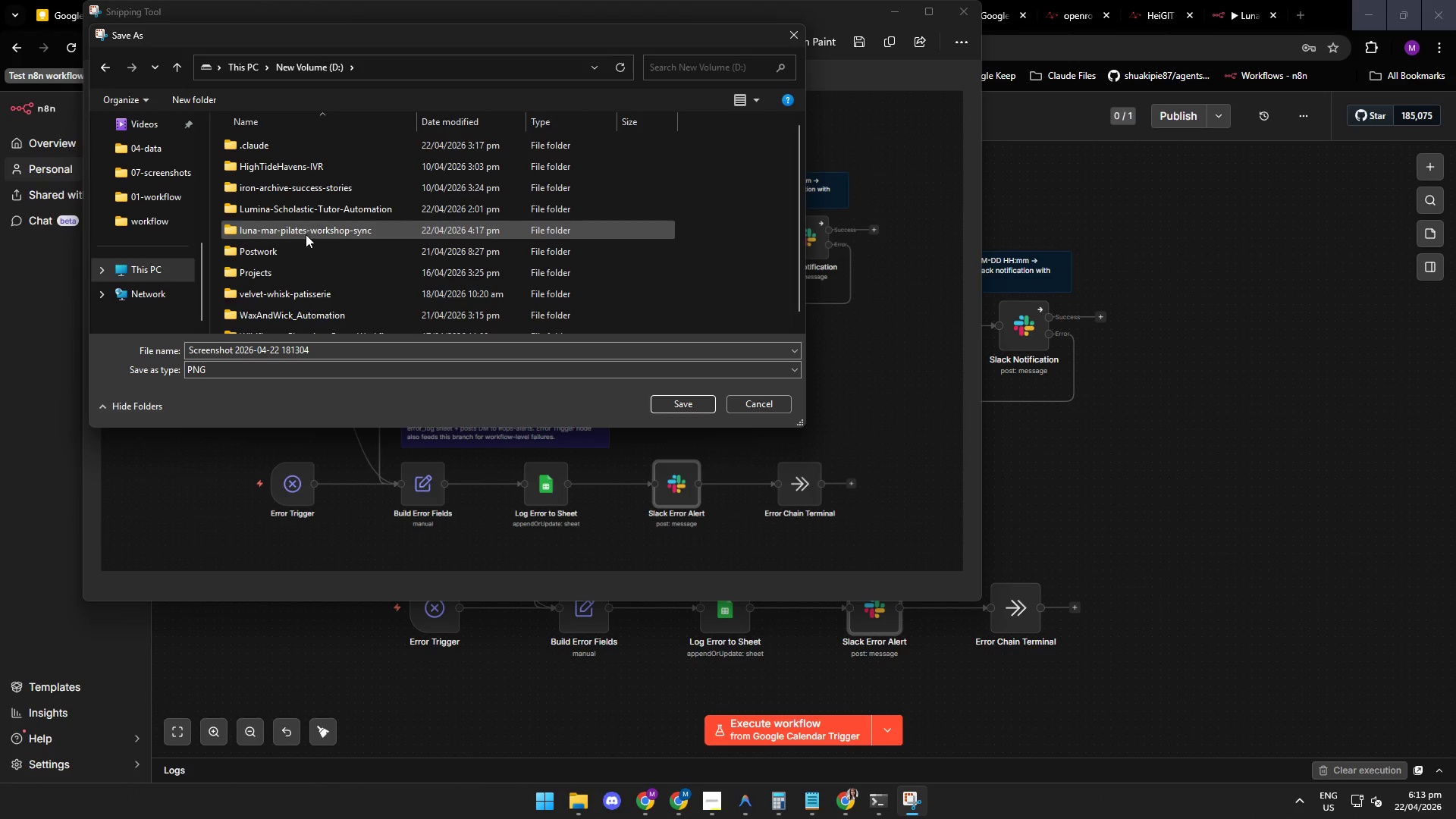 
double_click([306, 234])
 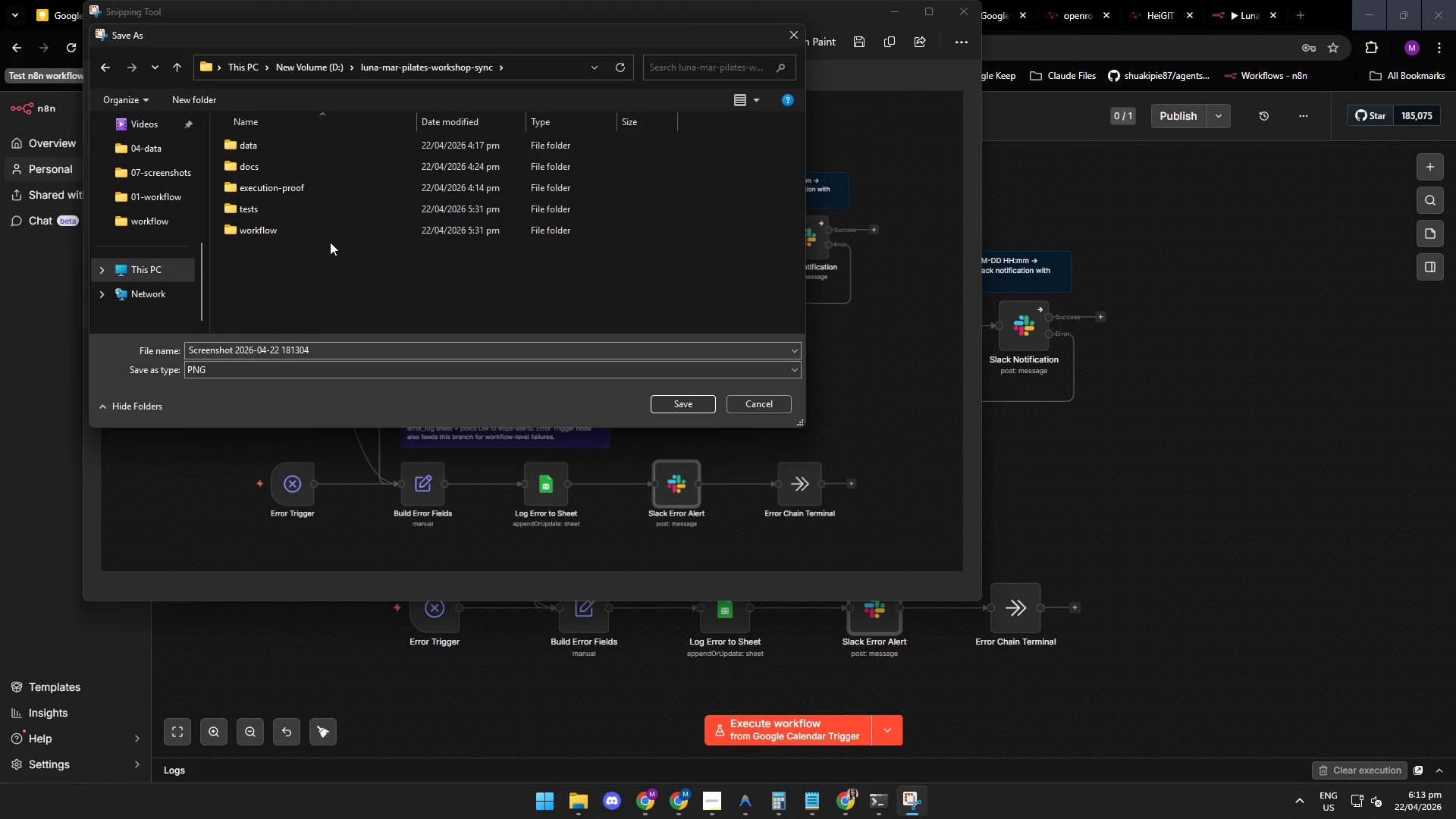 
double_click([309, 188])
 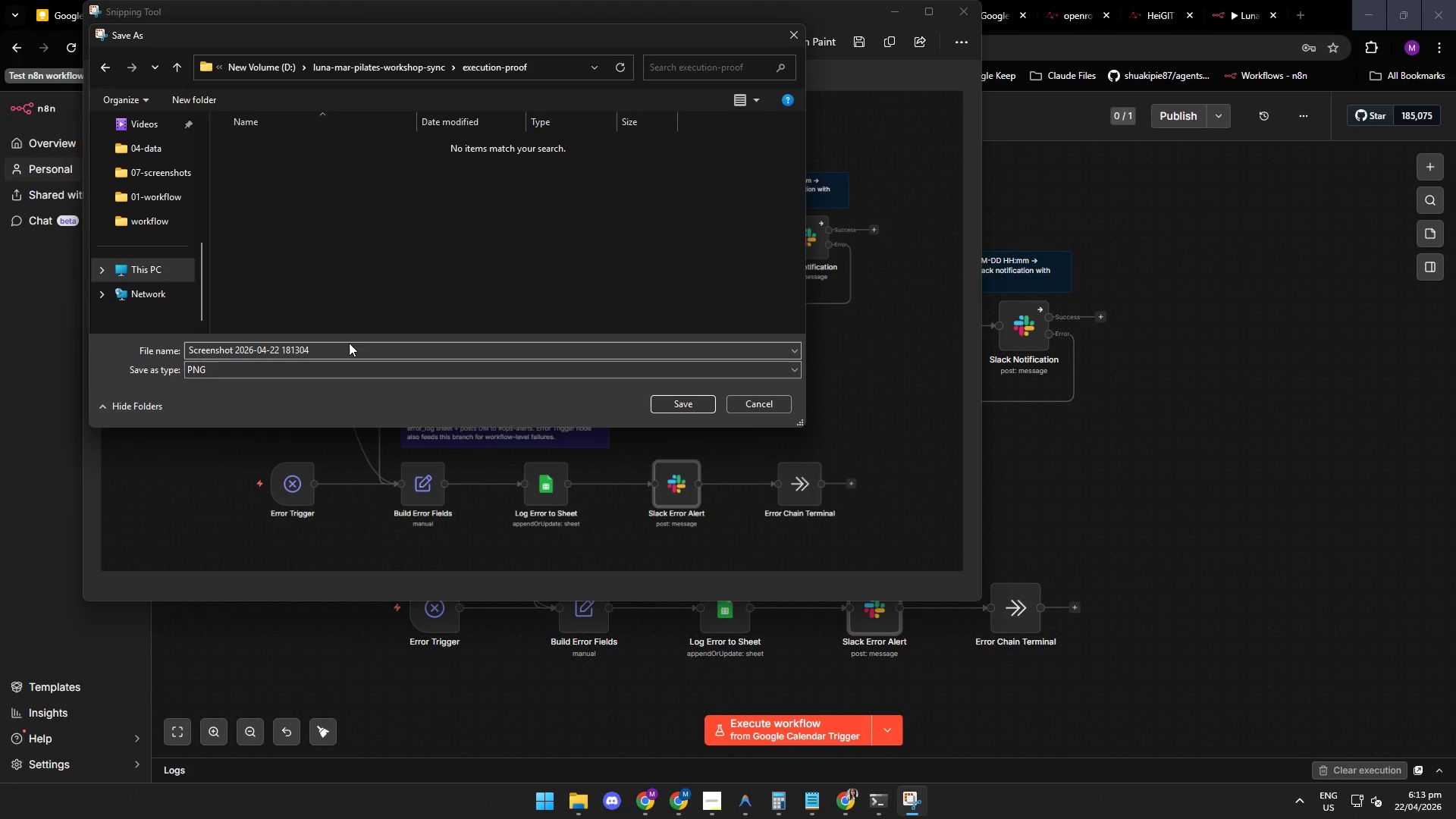 
left_click([341, 351])
 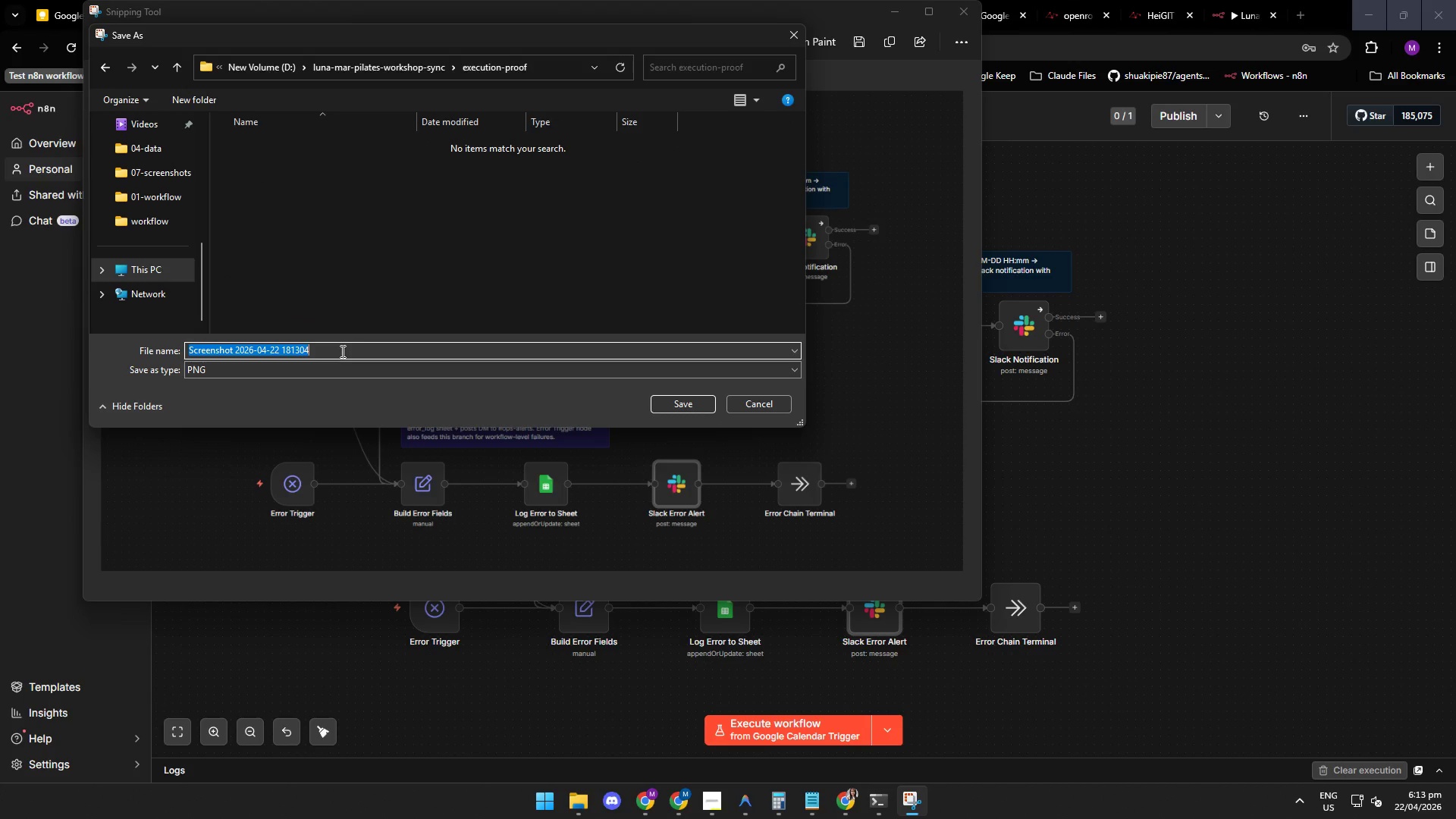 
type(Silent Drop Test)
 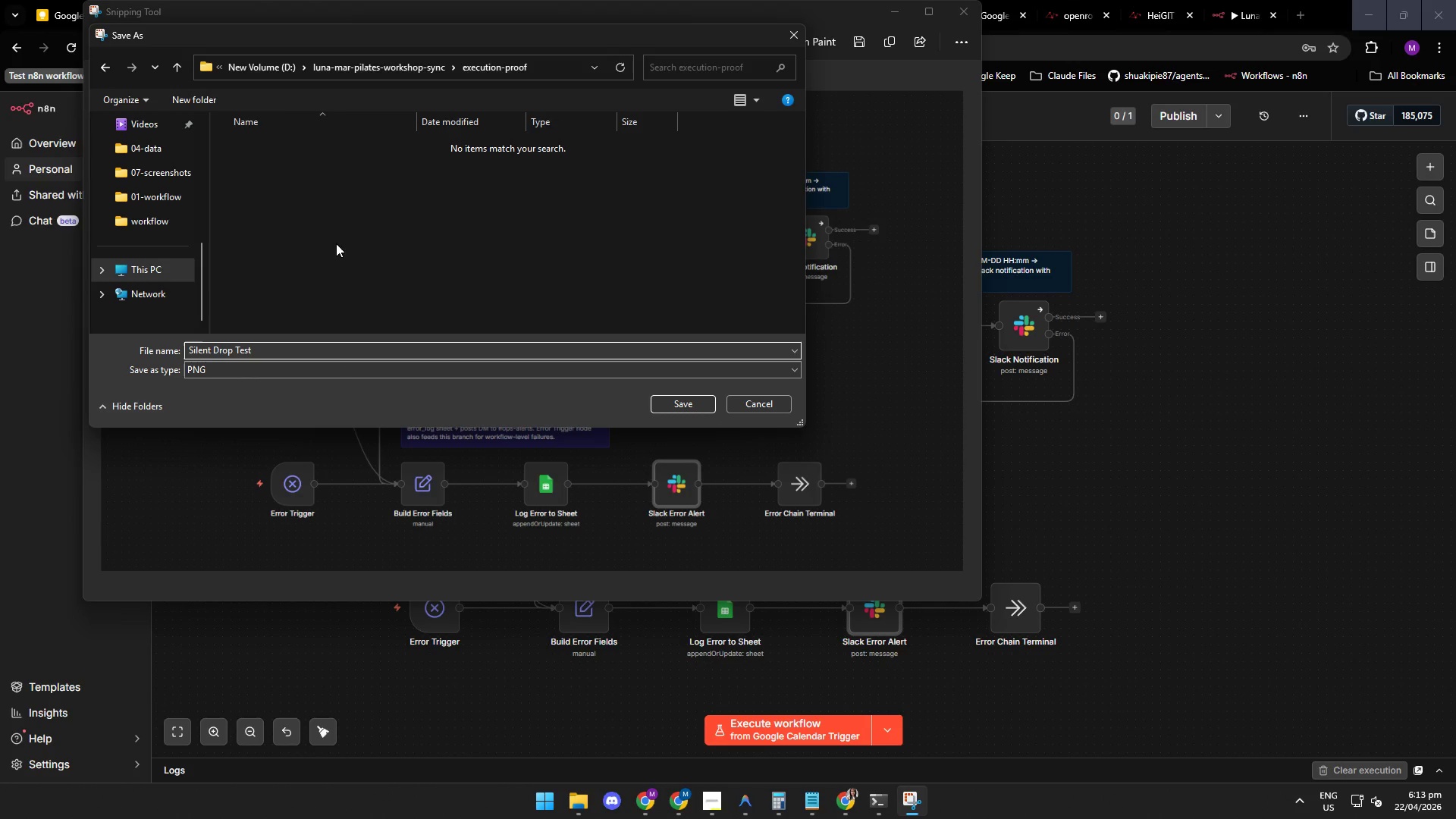 
left_click([661, 410])
 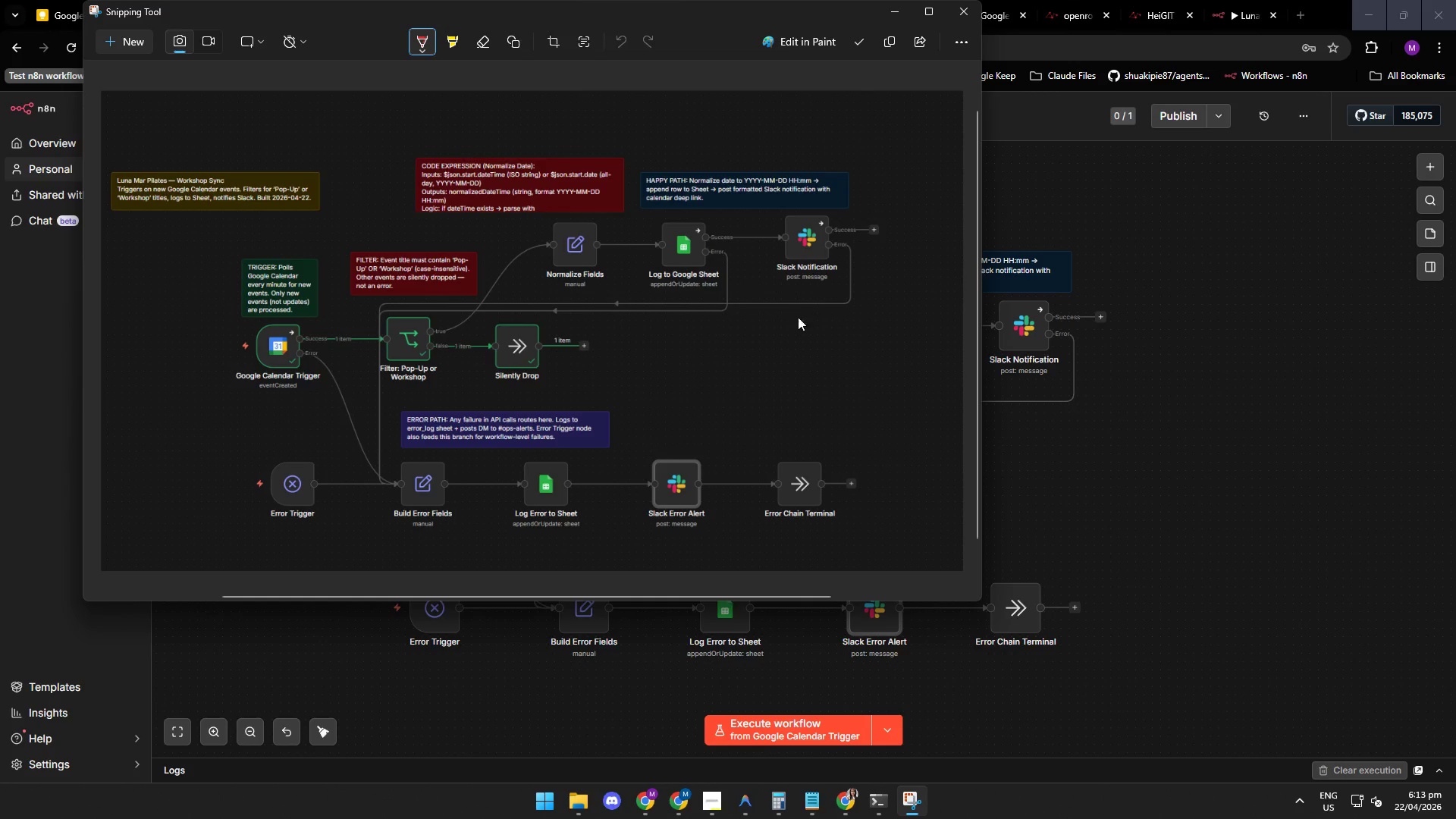 
left_click([1167, 502])
 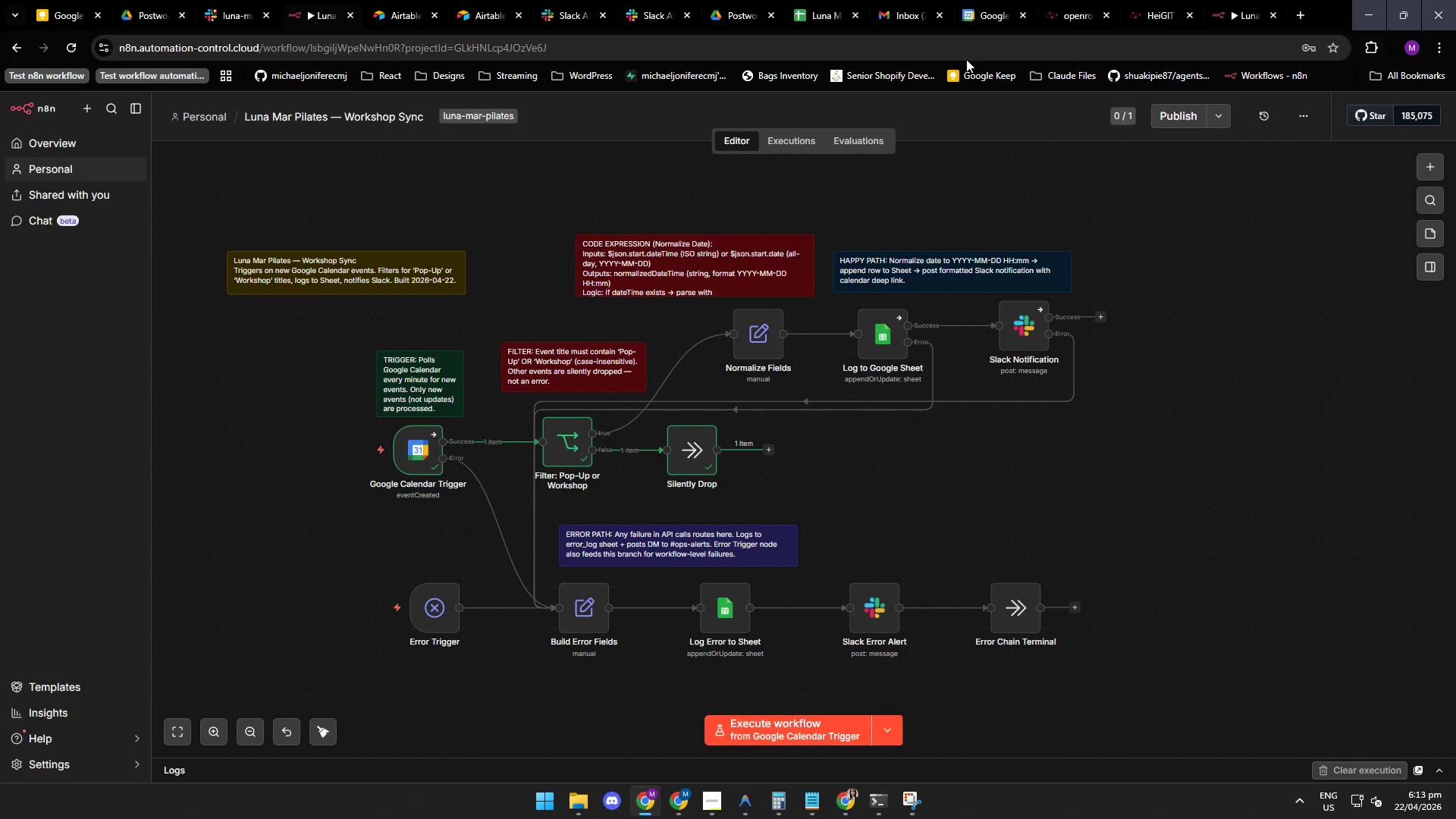 
left_click([987, 11])
 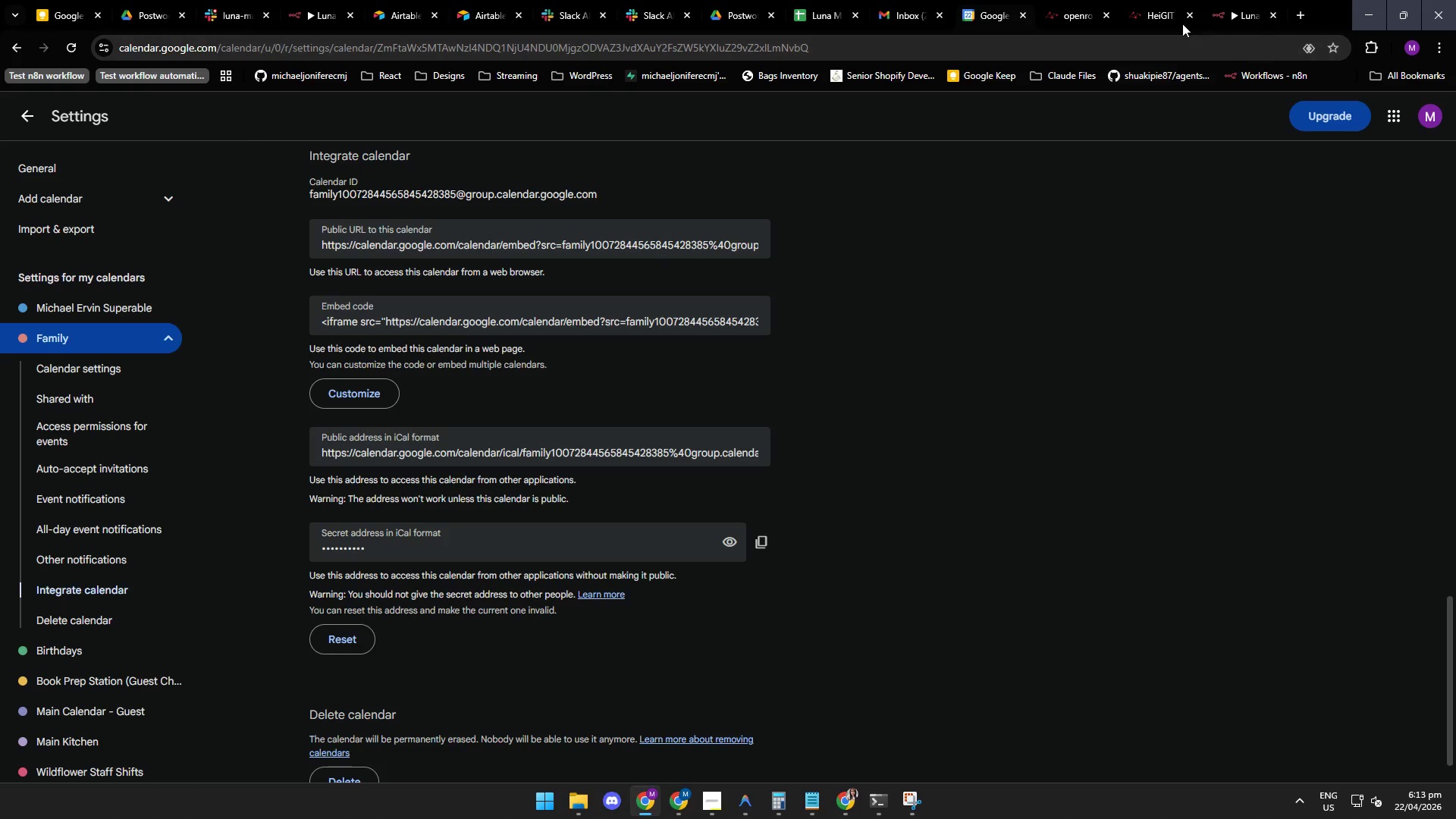 
double_click([1051, 43])
 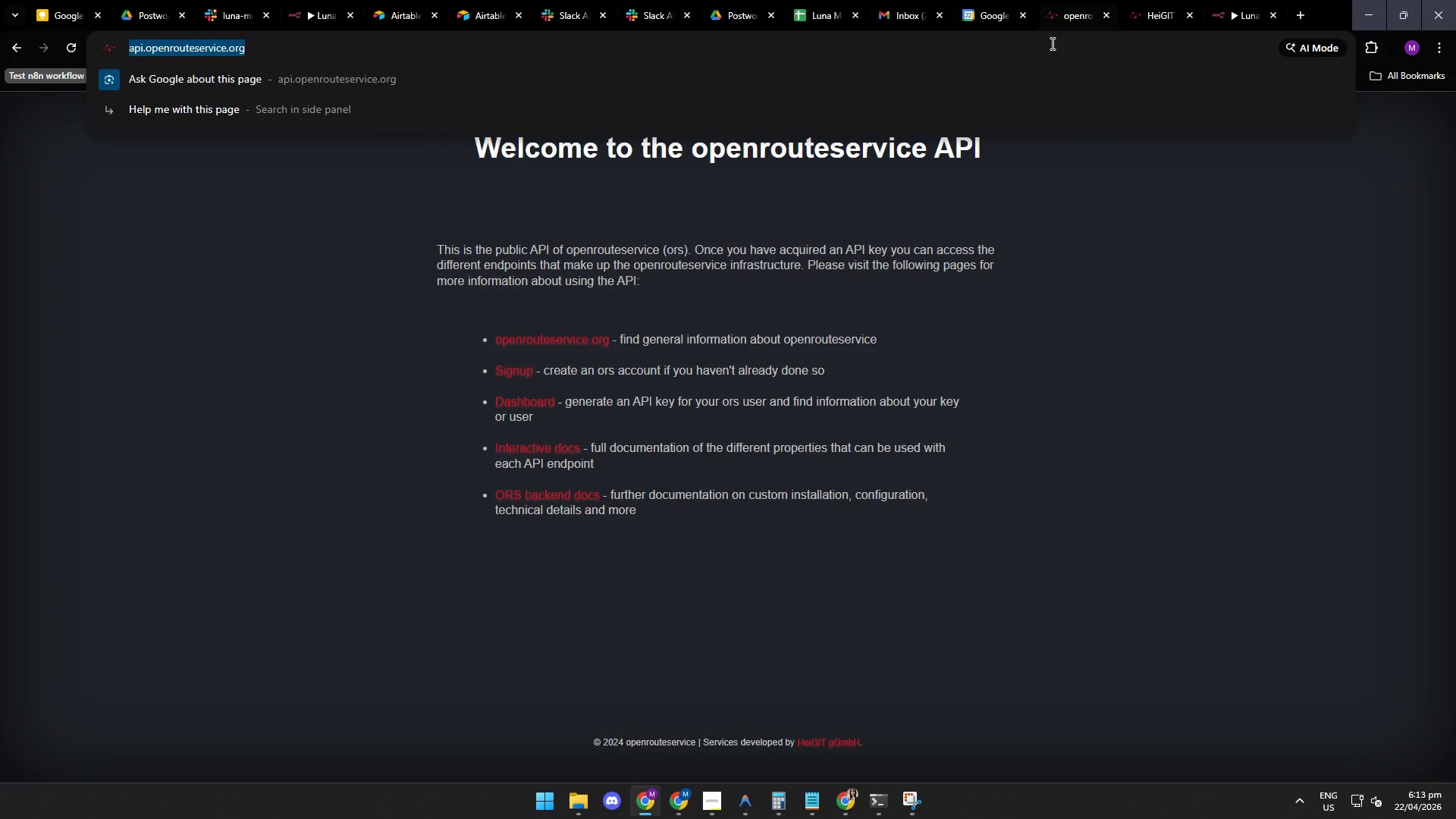 
type(gog)
 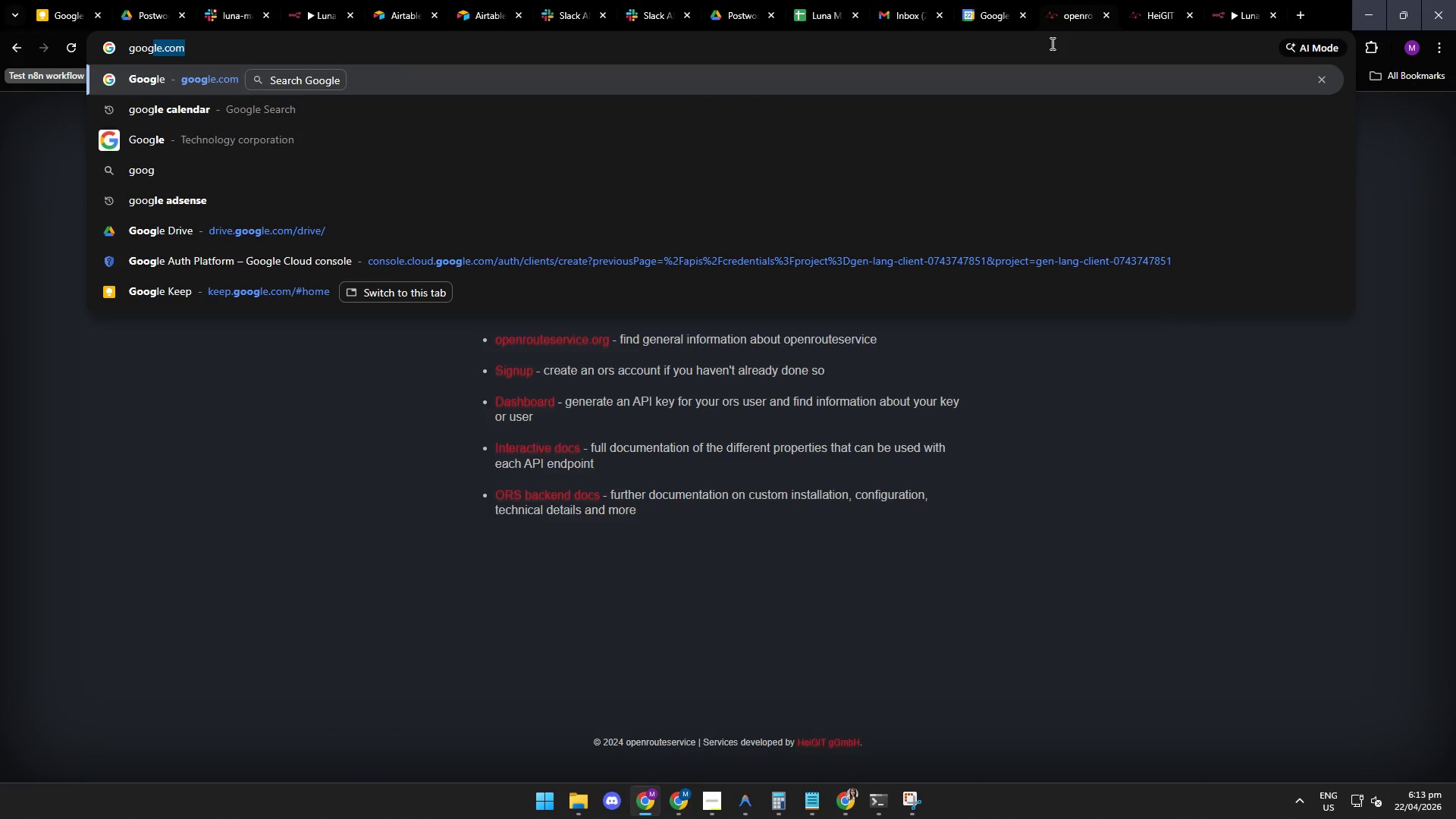 
hold_key(key=Backspace, duration=0.75)
 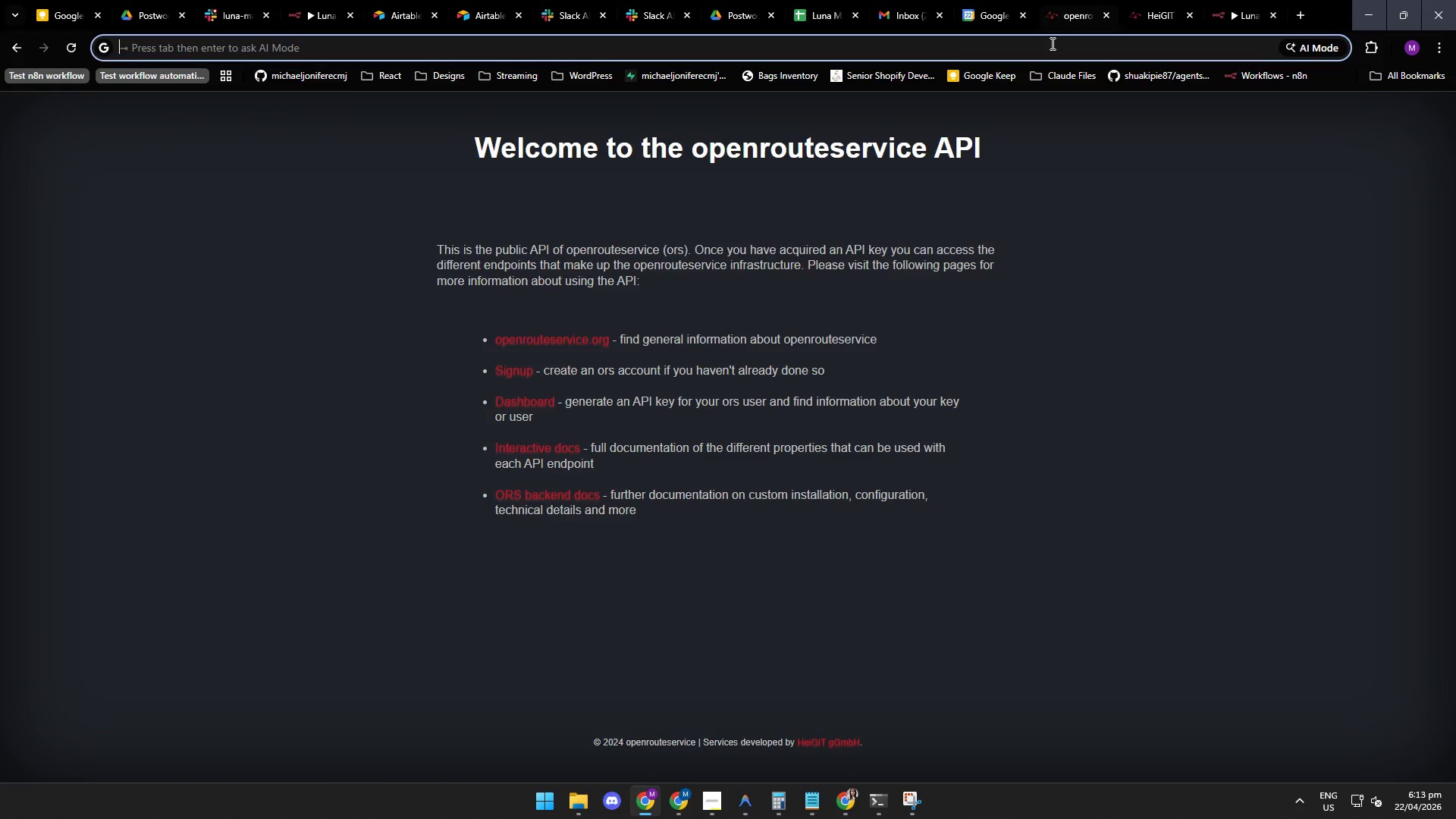 
type(calend)
 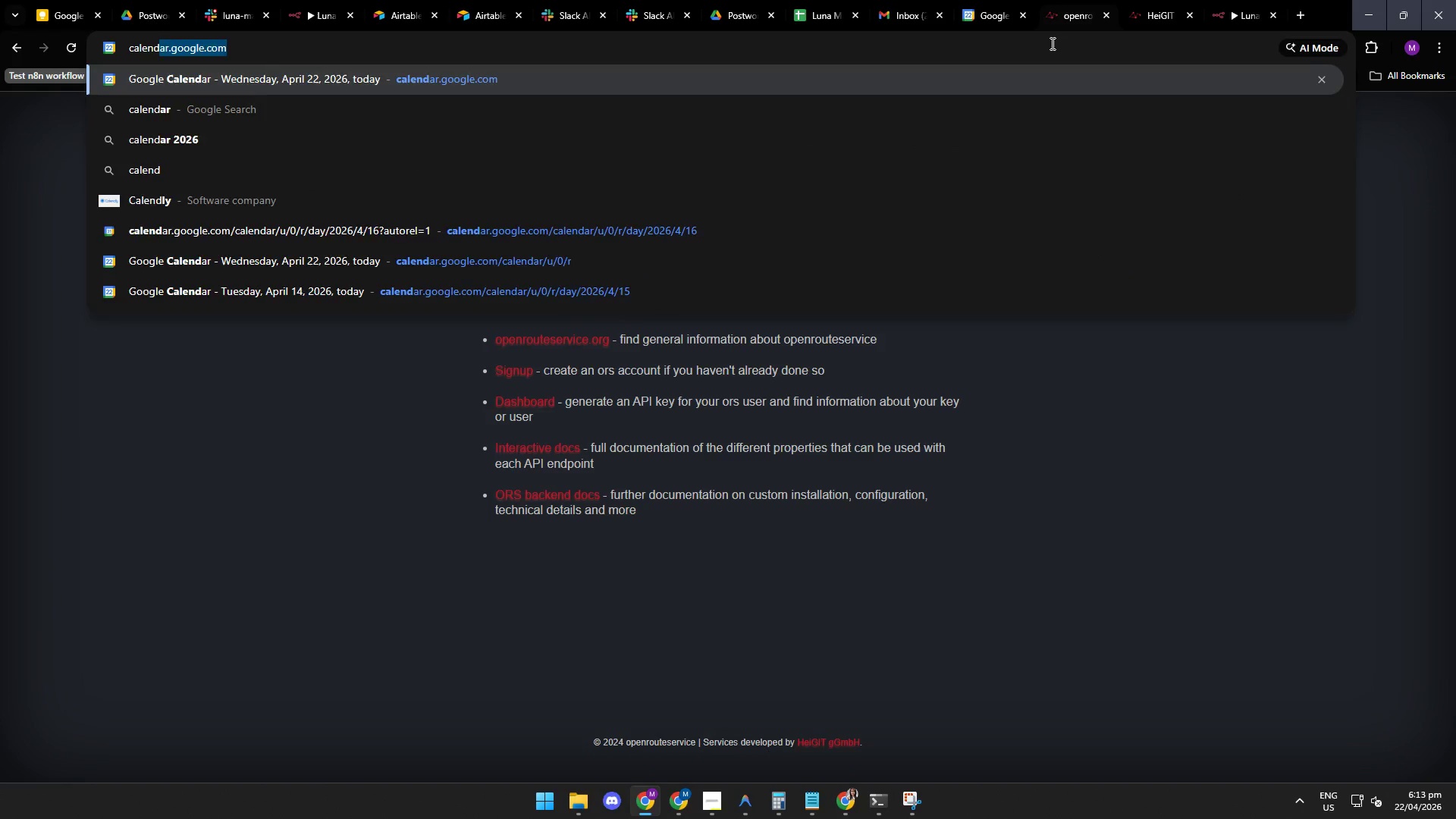 
key(Enter)
 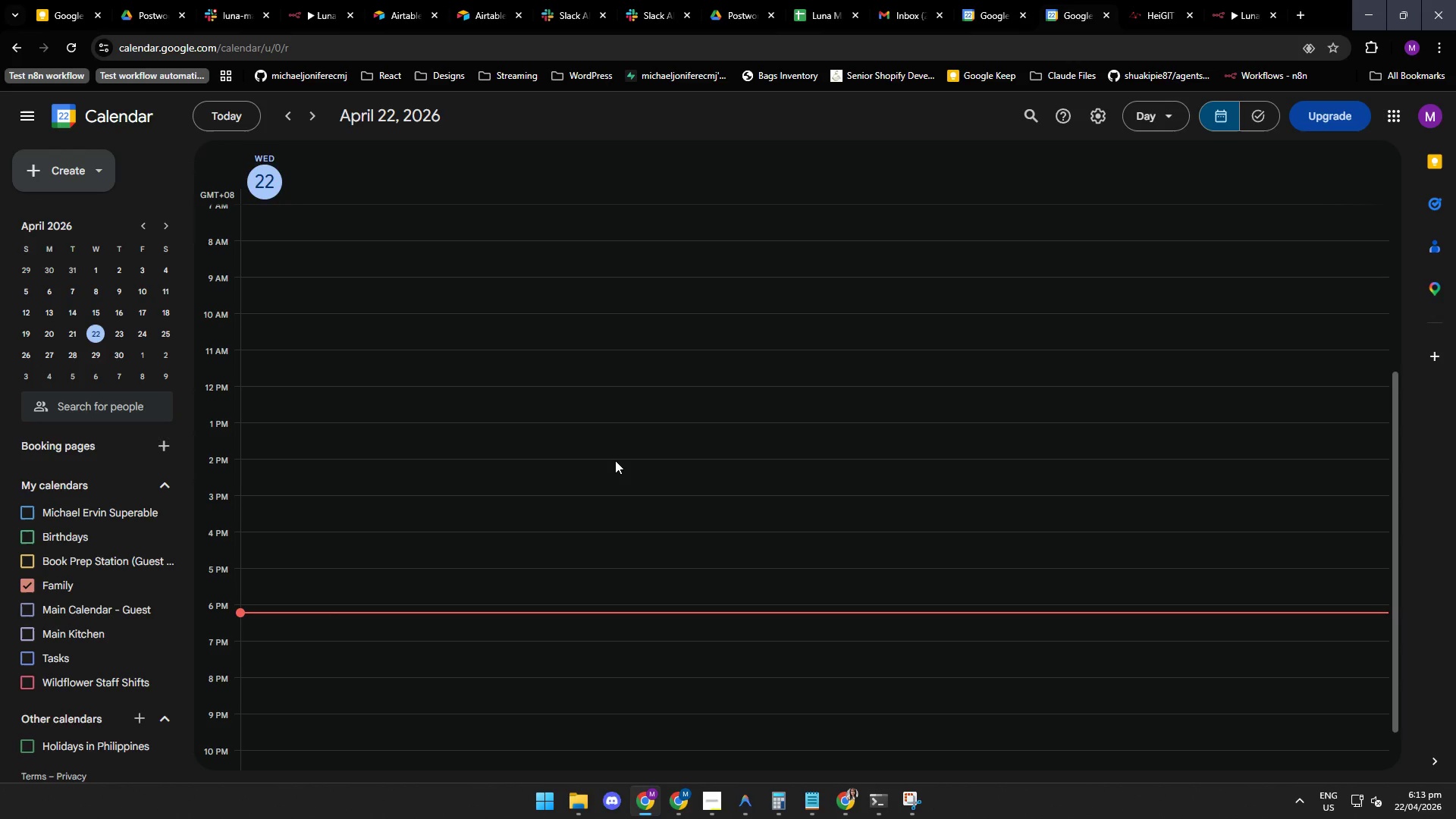 
wait(8.91)
 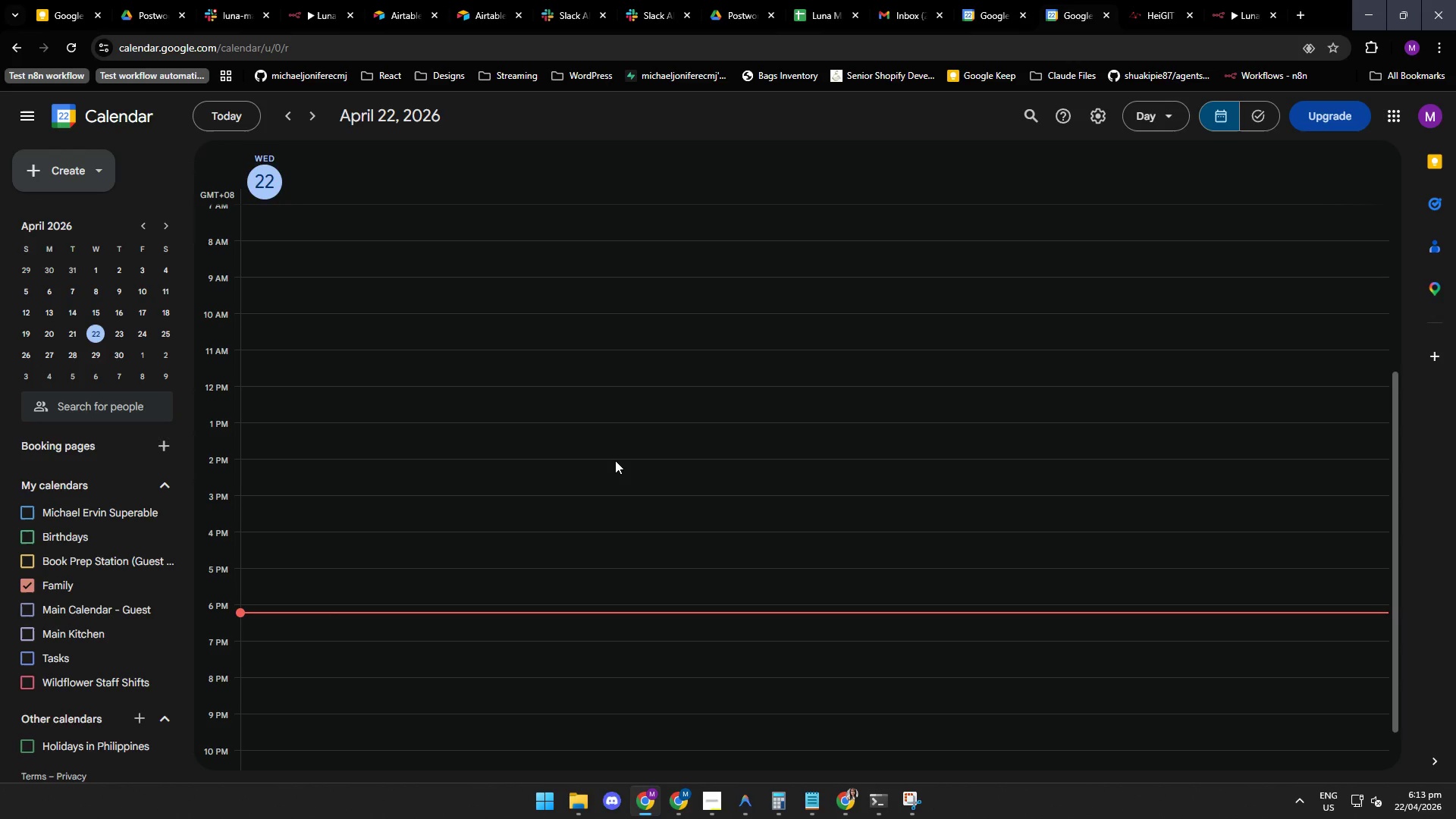 
left_click([874, 798])
 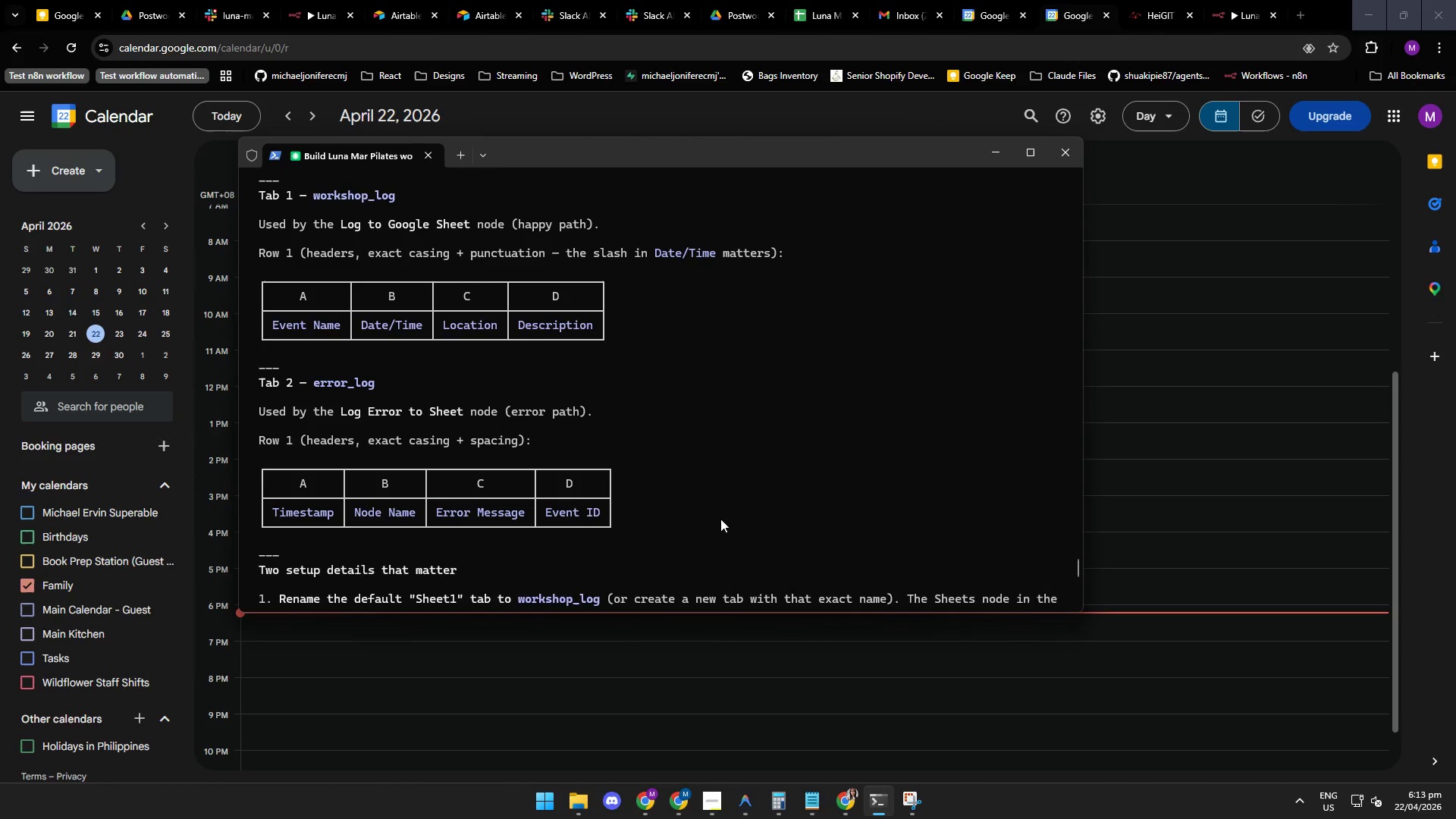 
scroll: coordinate [690, 486], scroll_direction: down, amount: 18.0
 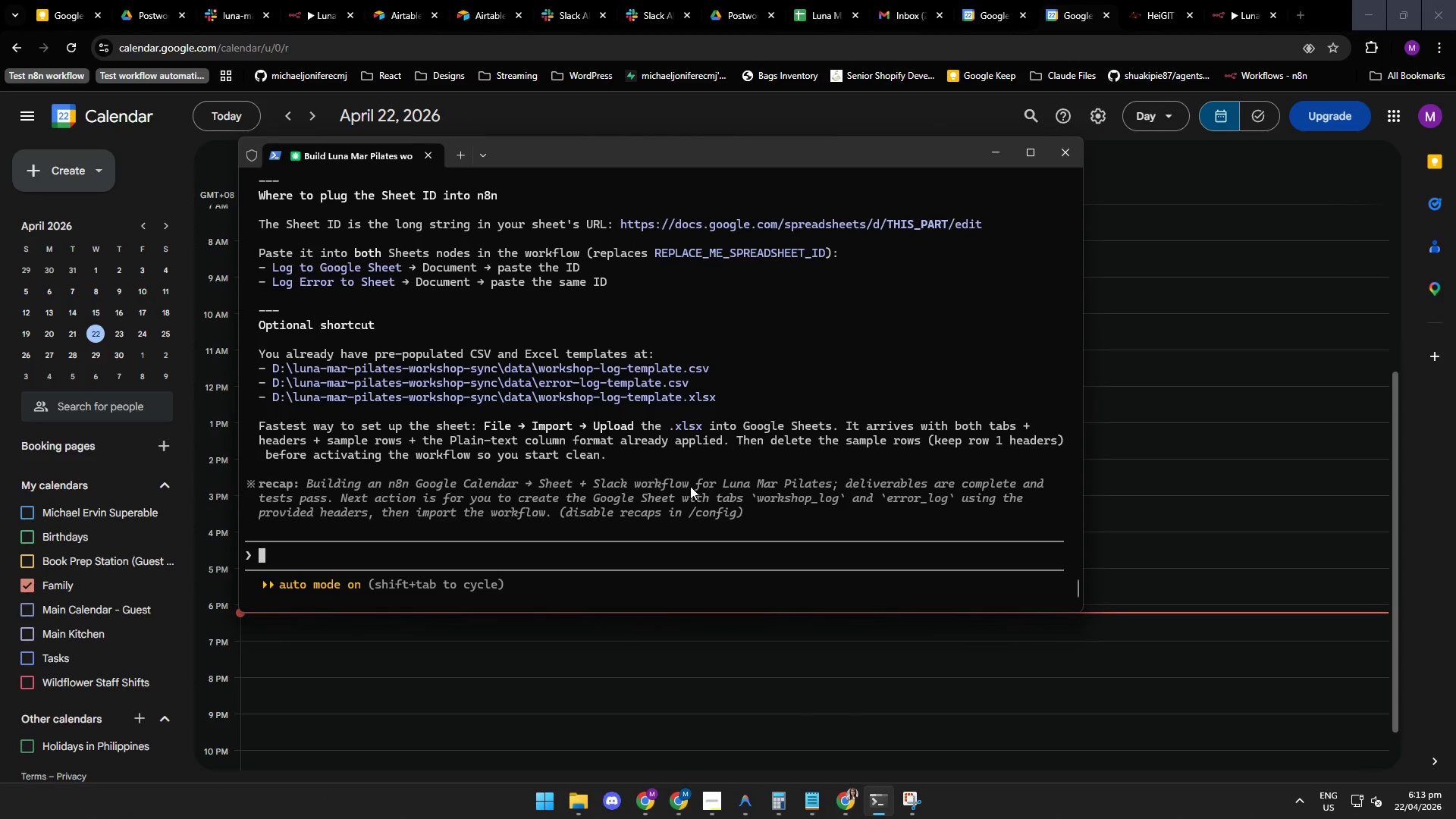 
type(can we test this )
 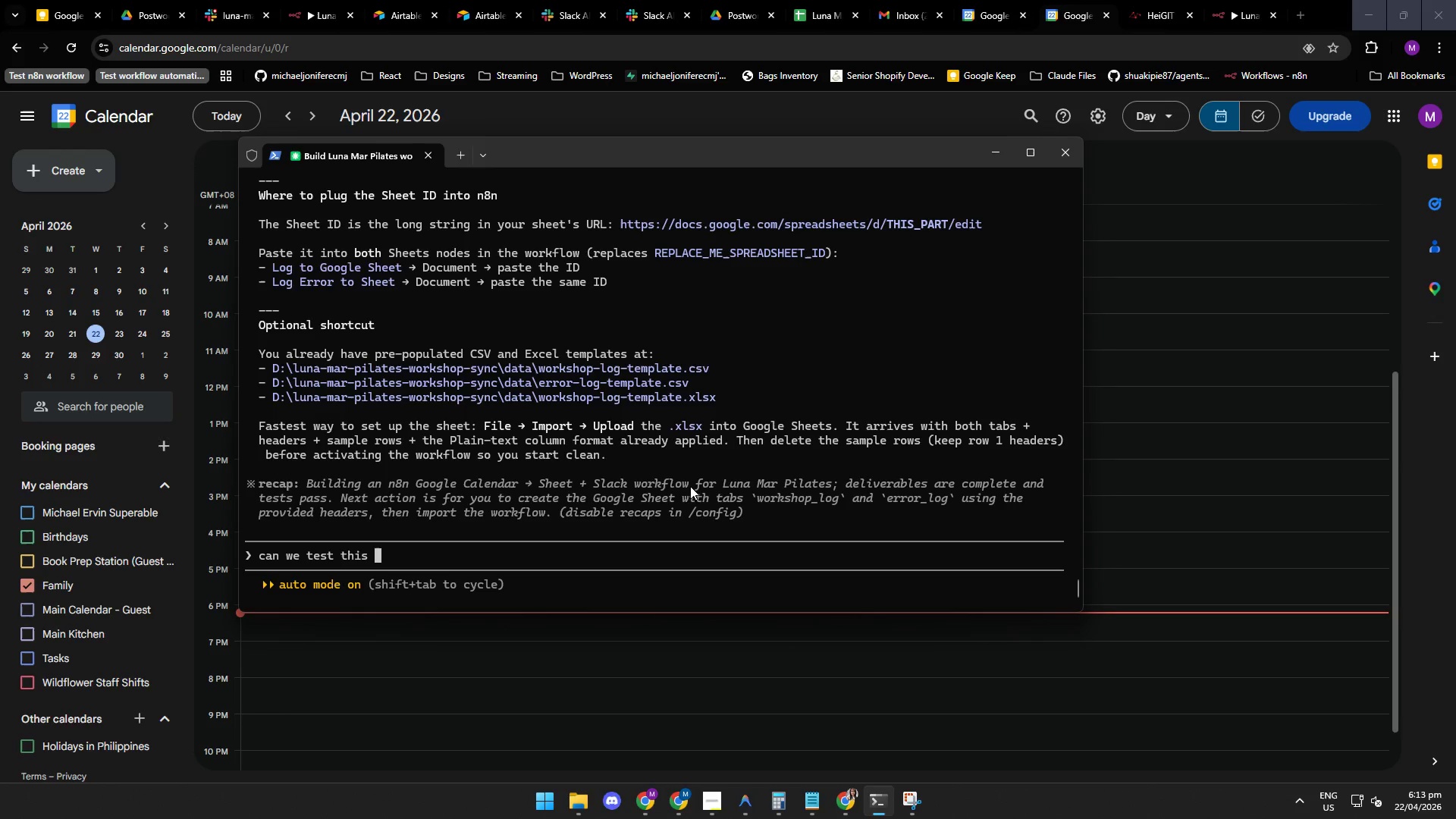 
type(by saving a )
key(Backspace)
key(Backspace)
 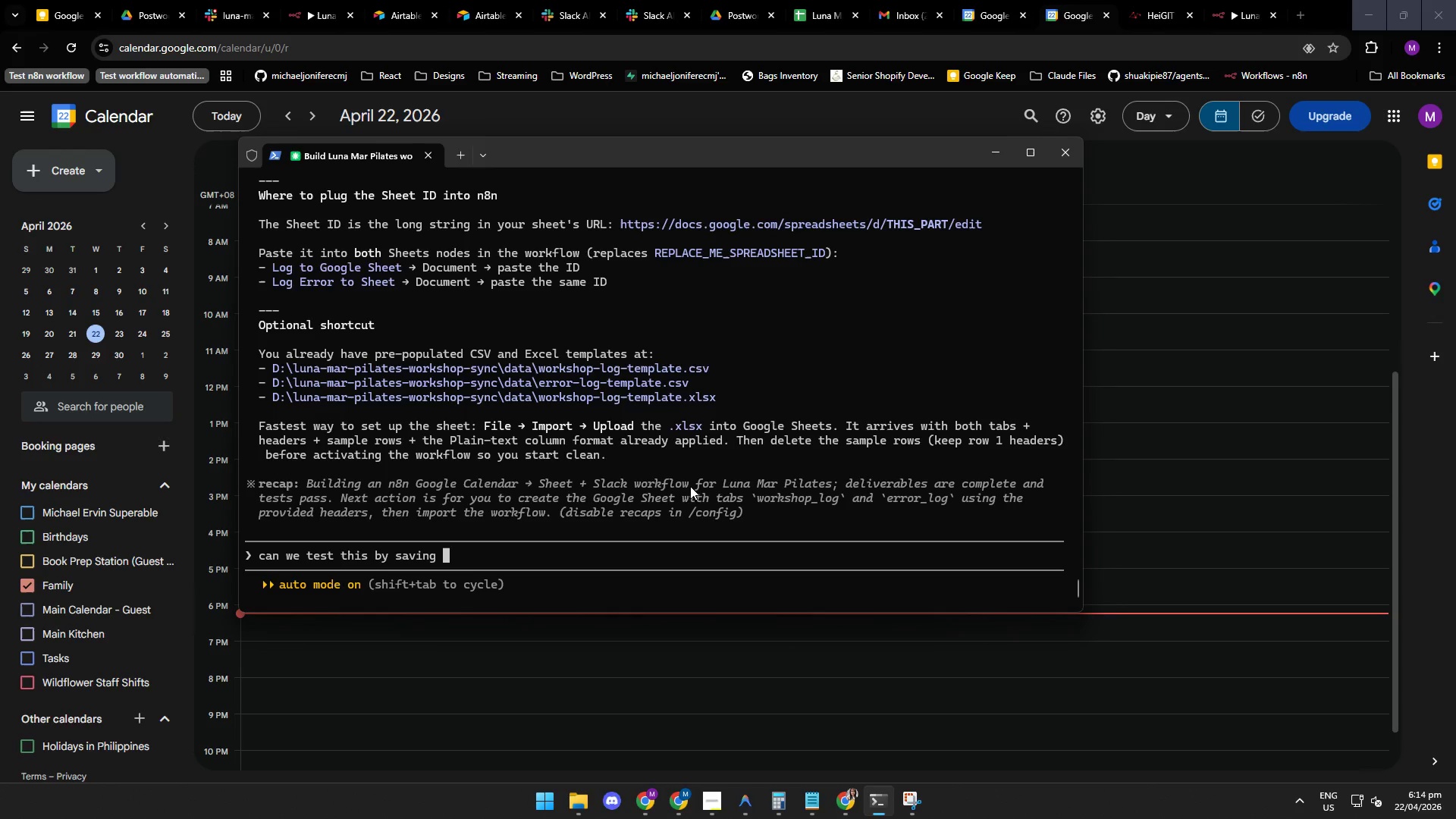 
key(Backspace)
key(Backspace)
key(Backspace)
key(Backspace)
key(Backspace)
key(Backspace)
key(Backspace)
type(setting an event on my calendar that will )
 